 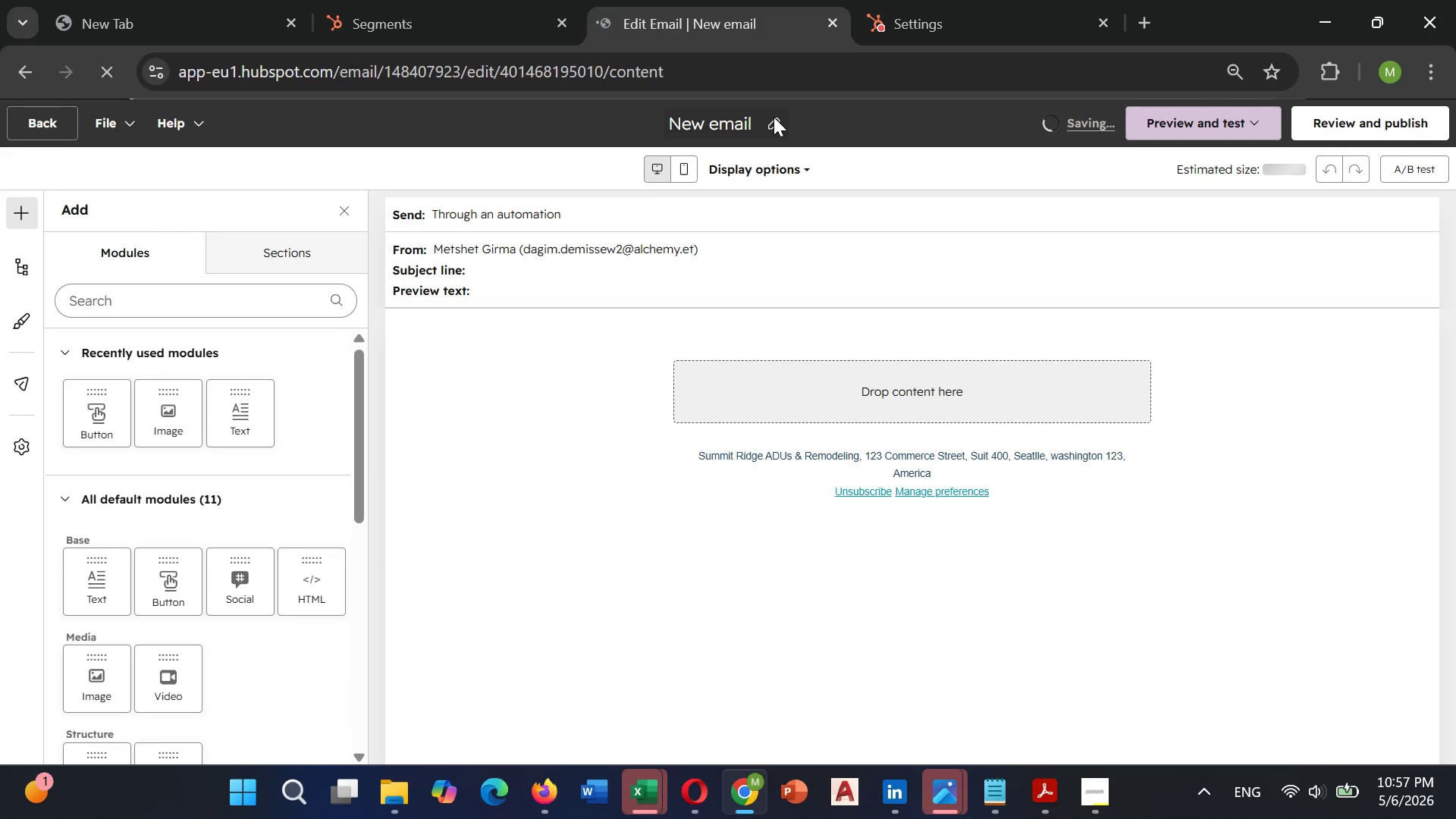 
hold_key(key=Backspace, duration=0.86)
 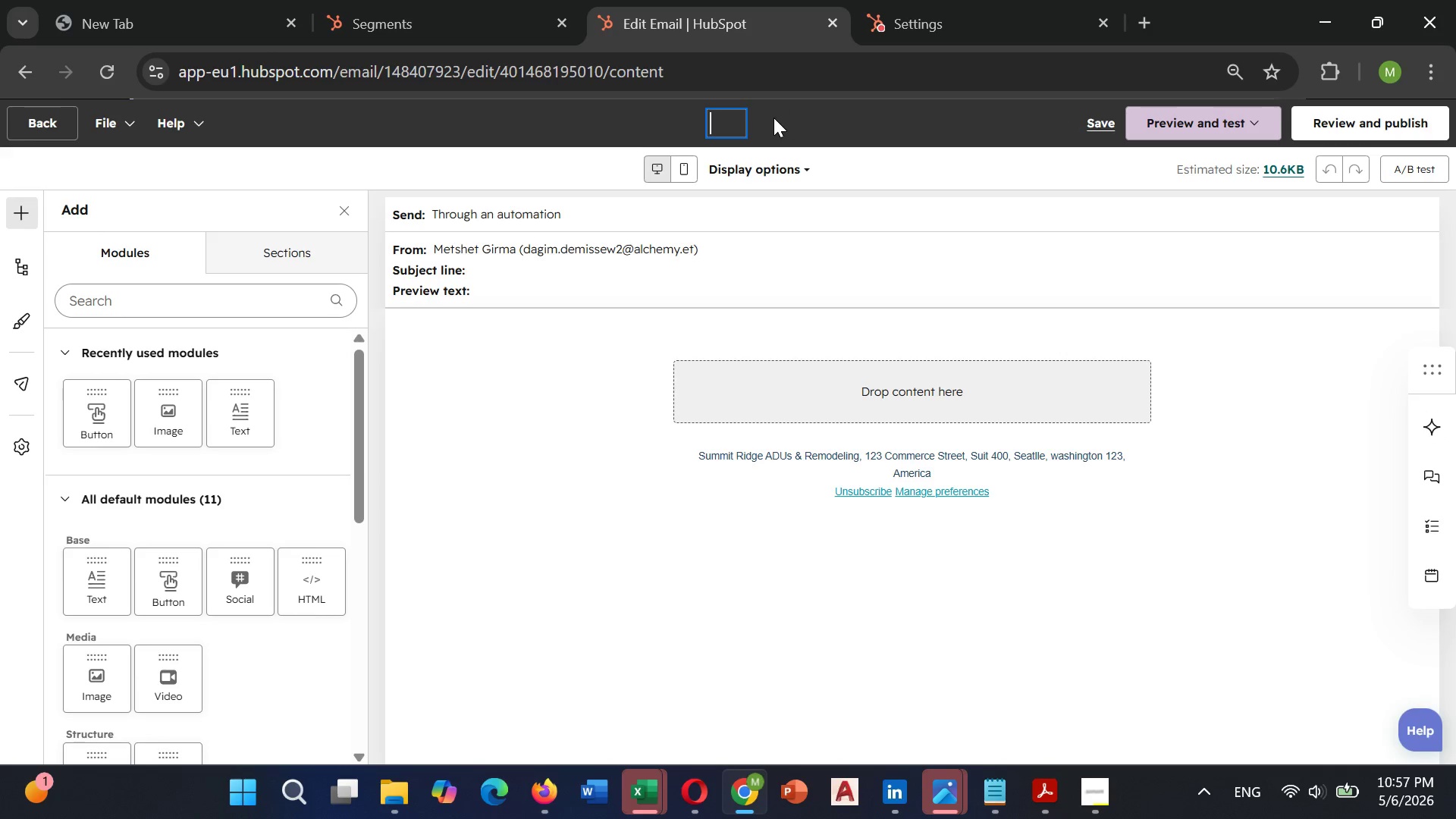 
type(S)
key(Backspace)
type(ADY)
key(Backspace)
type(U NUrture EMail 3 - CAll to ACtion)
 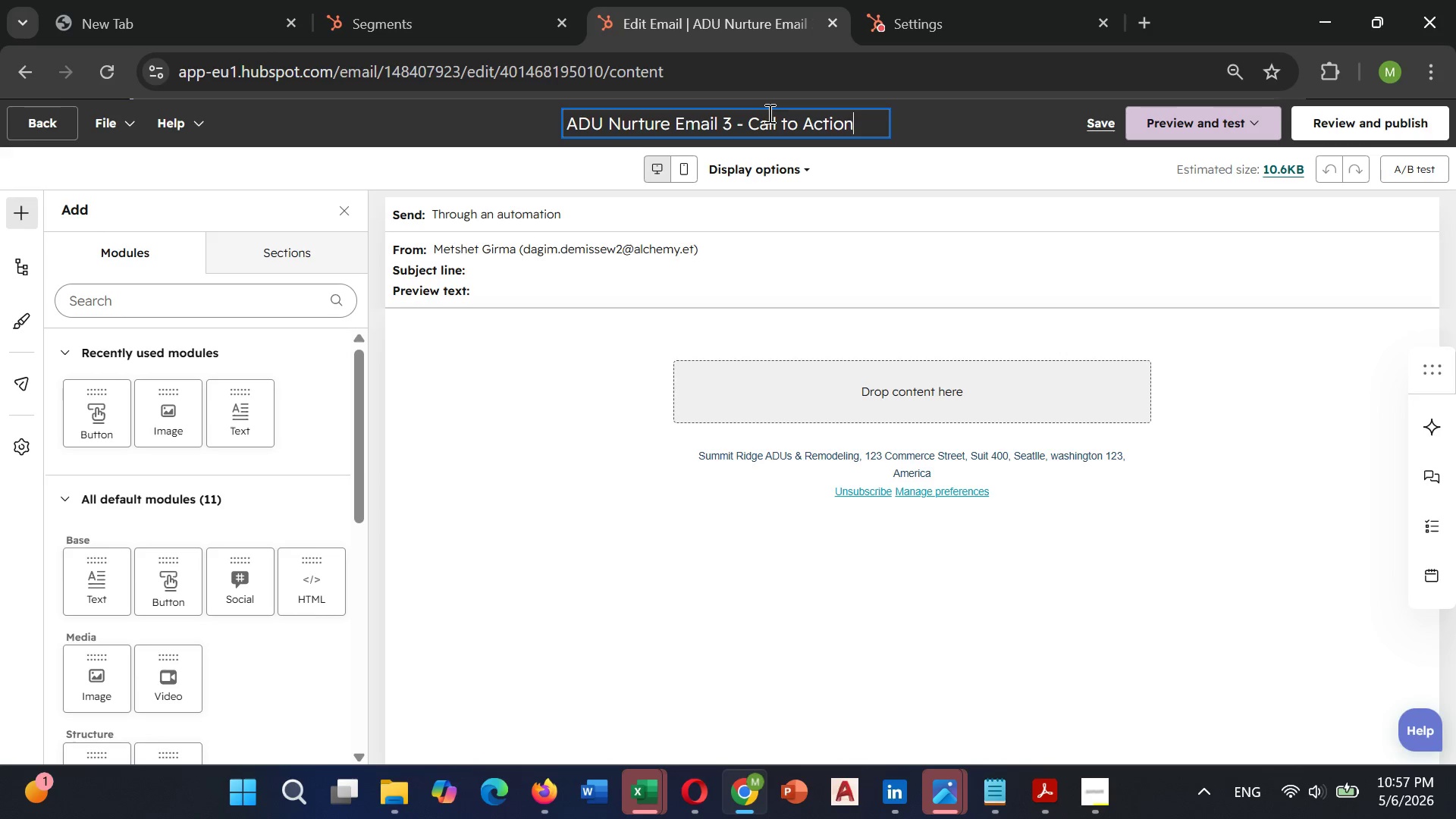 
wait(5.53)
 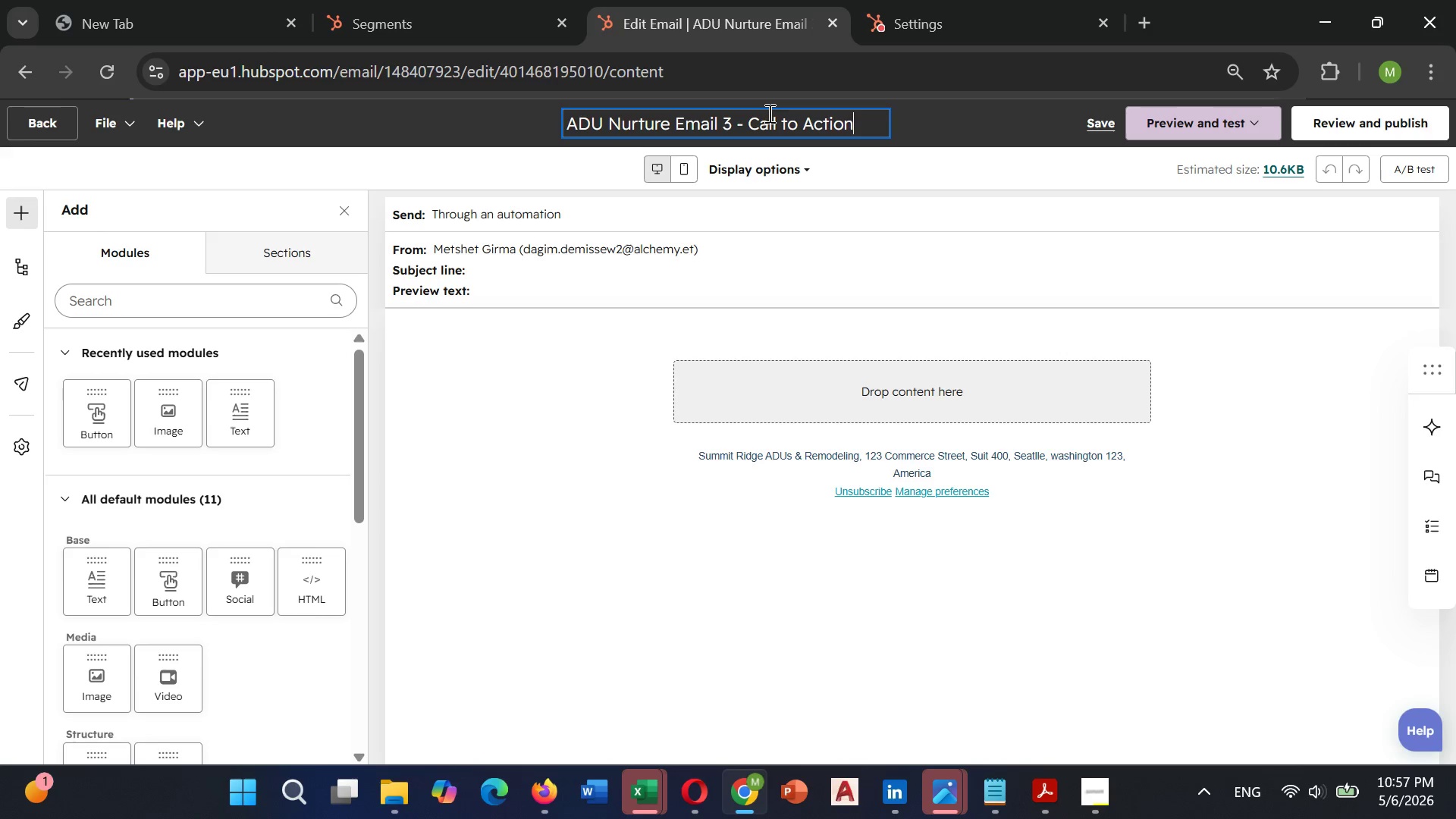 
left_click([695, 246])
 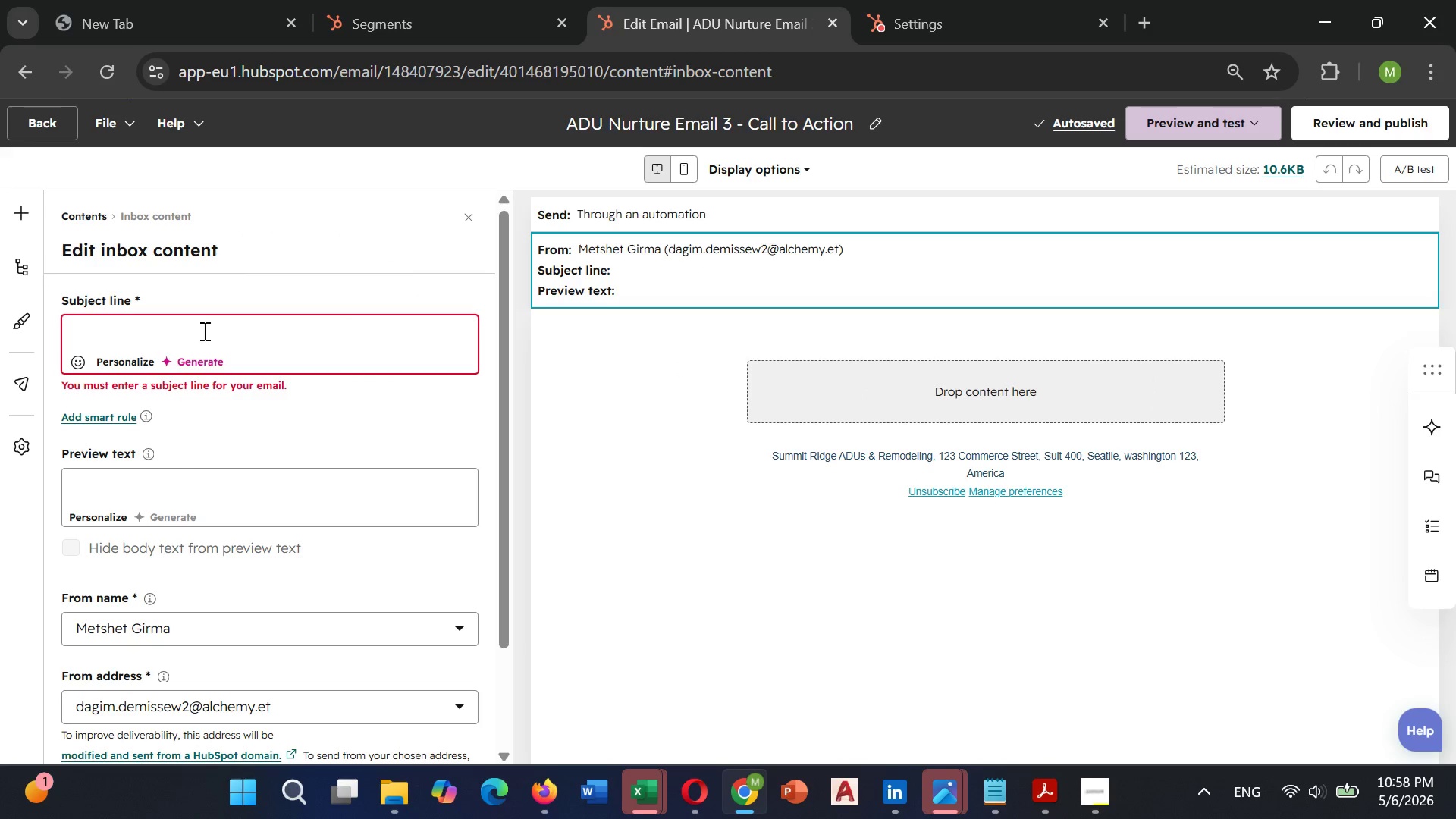 
left_click([192, 329])
 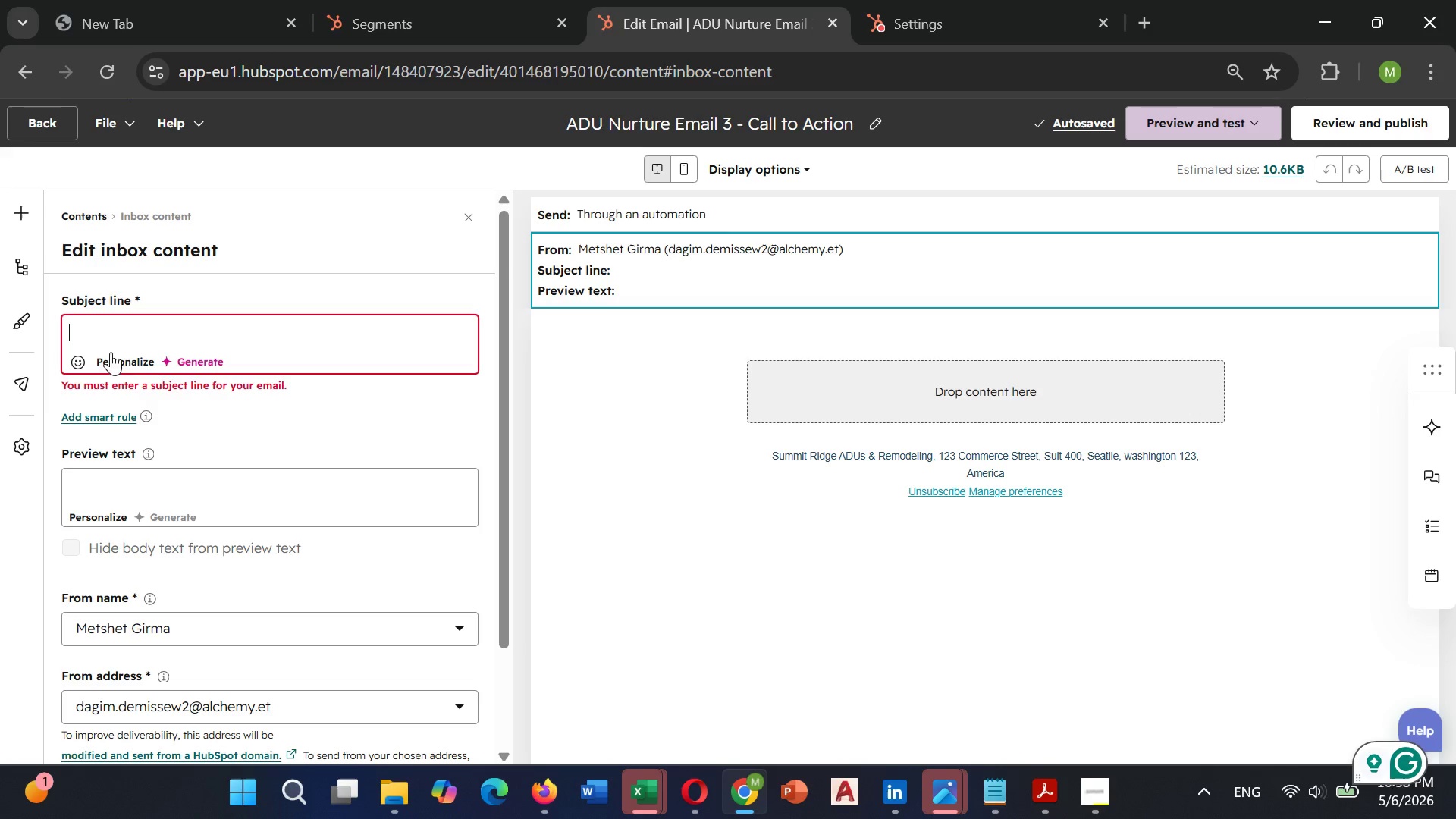 
left_click([118, 363])
 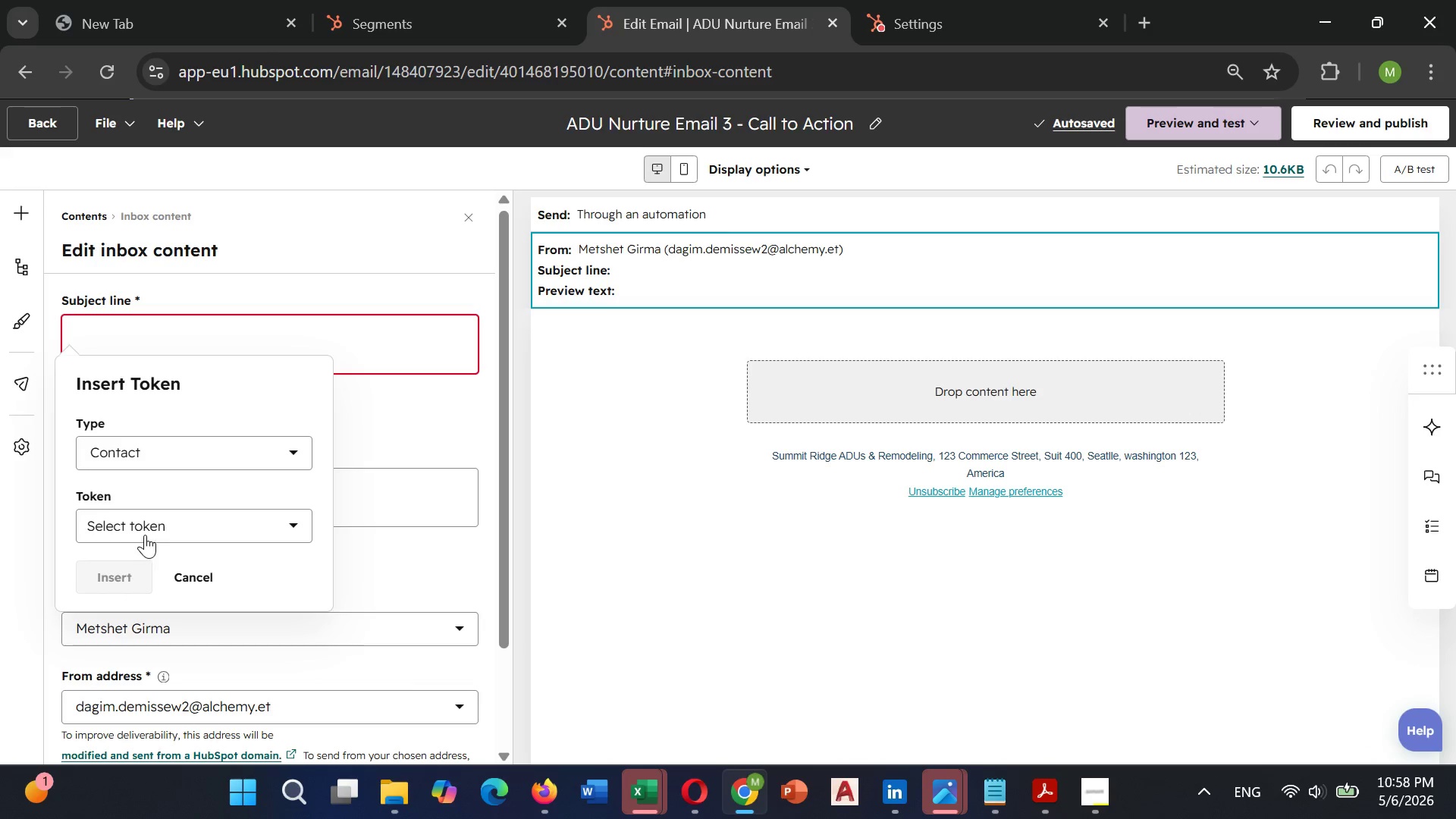 
left_click([158, 524])
 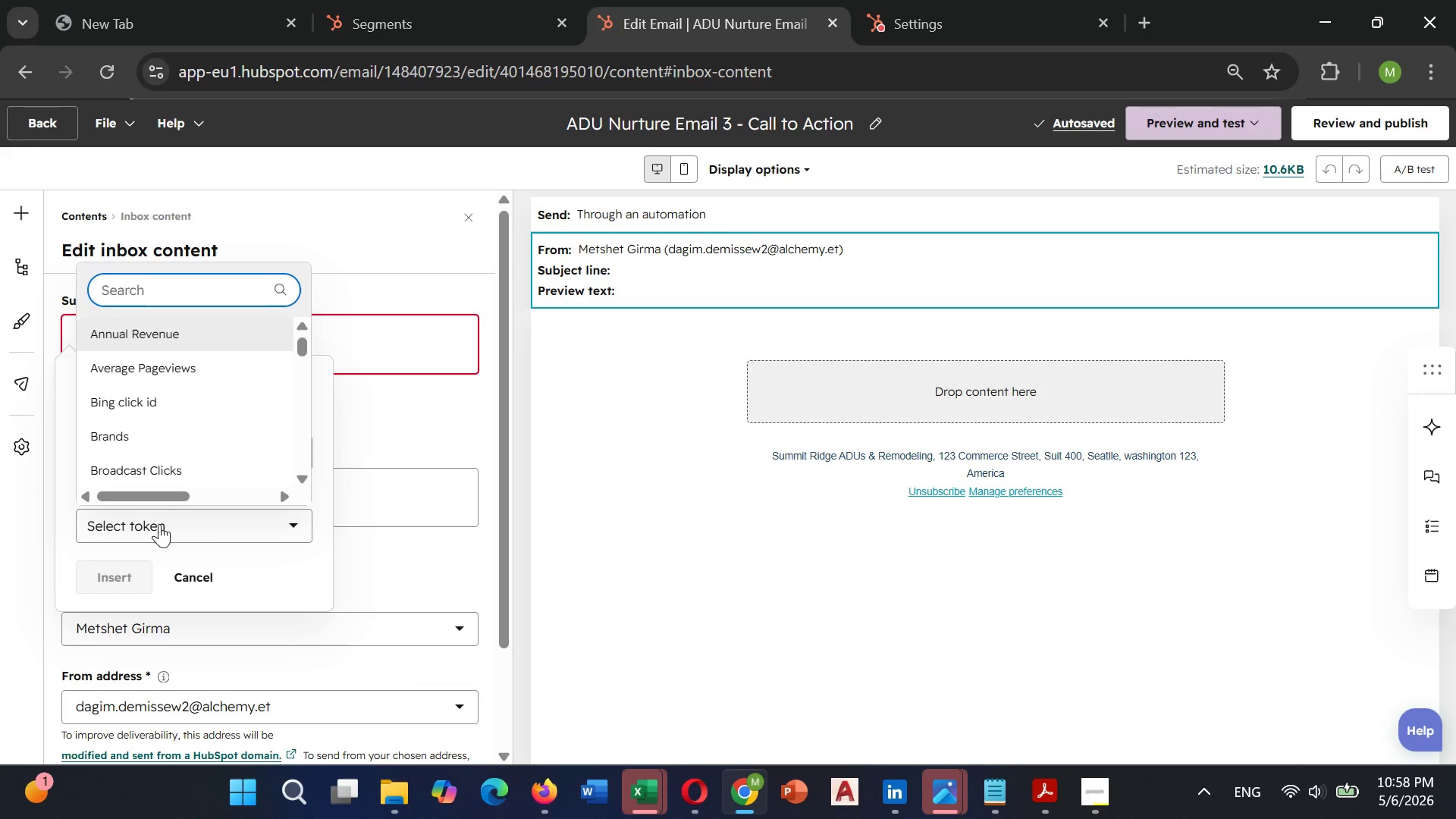 
type(fisr)
key(Backspace)
key(Backspace)
 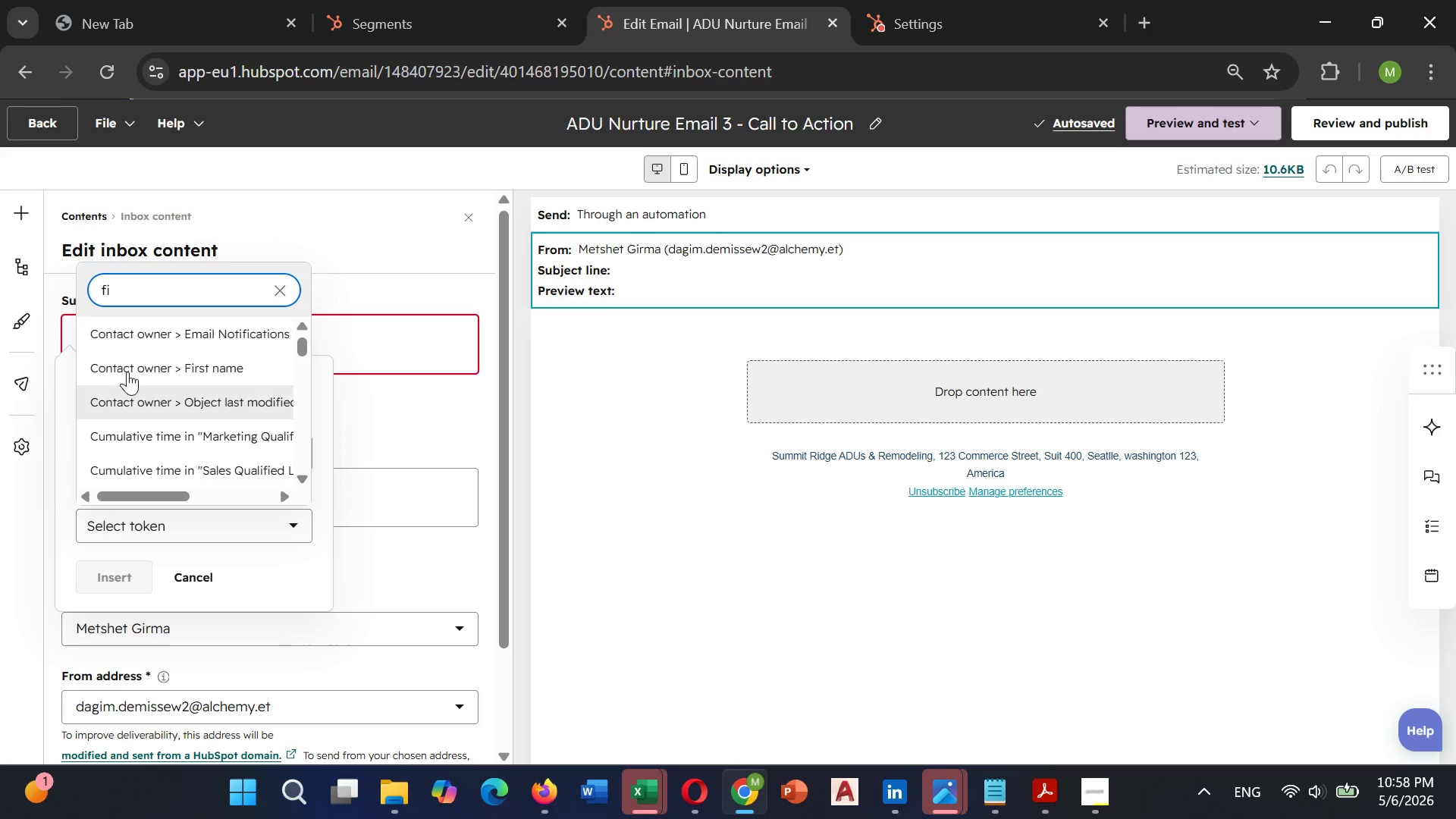 
left_click([146, 358])
 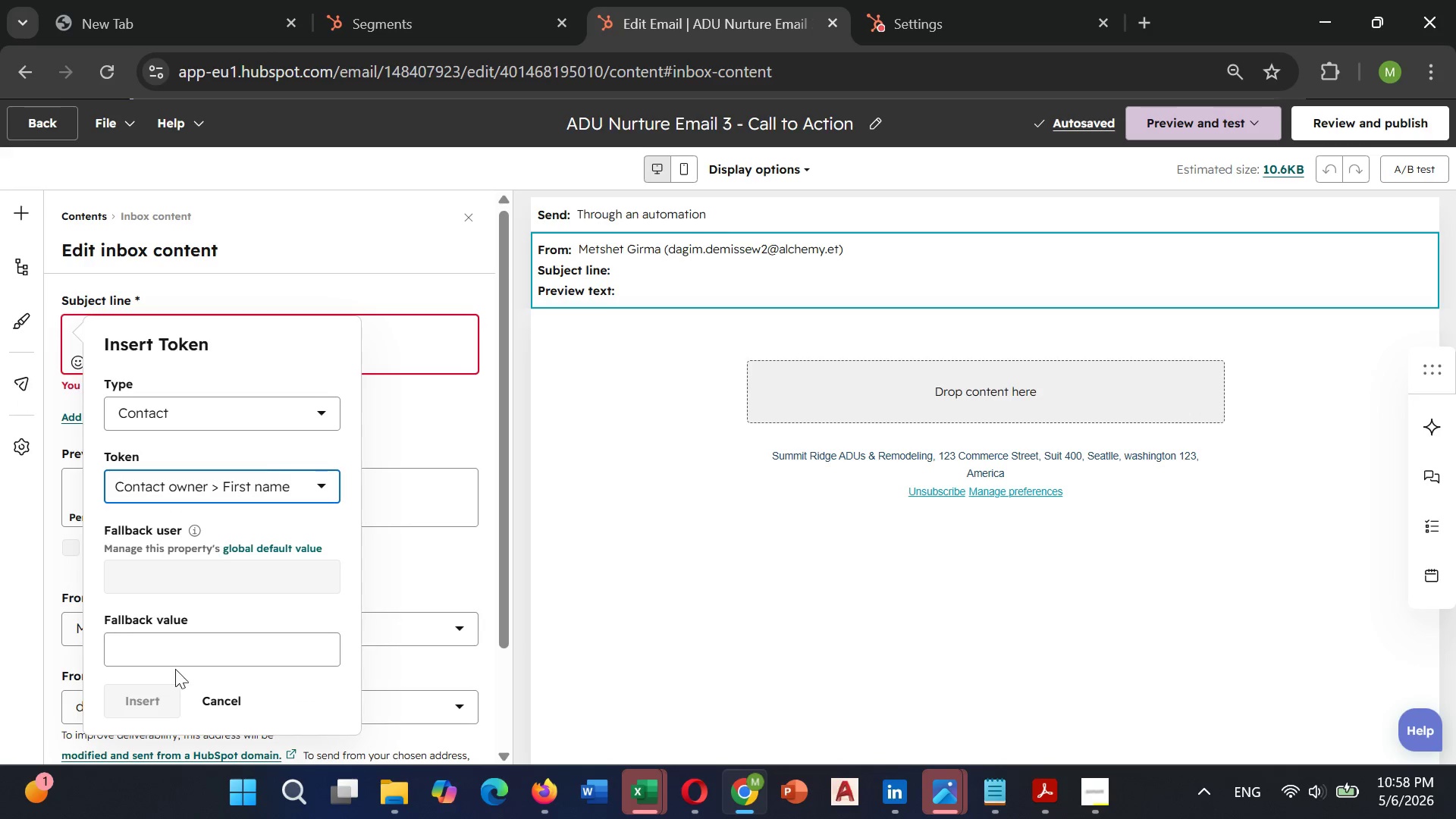 
left_click([187, 660])
 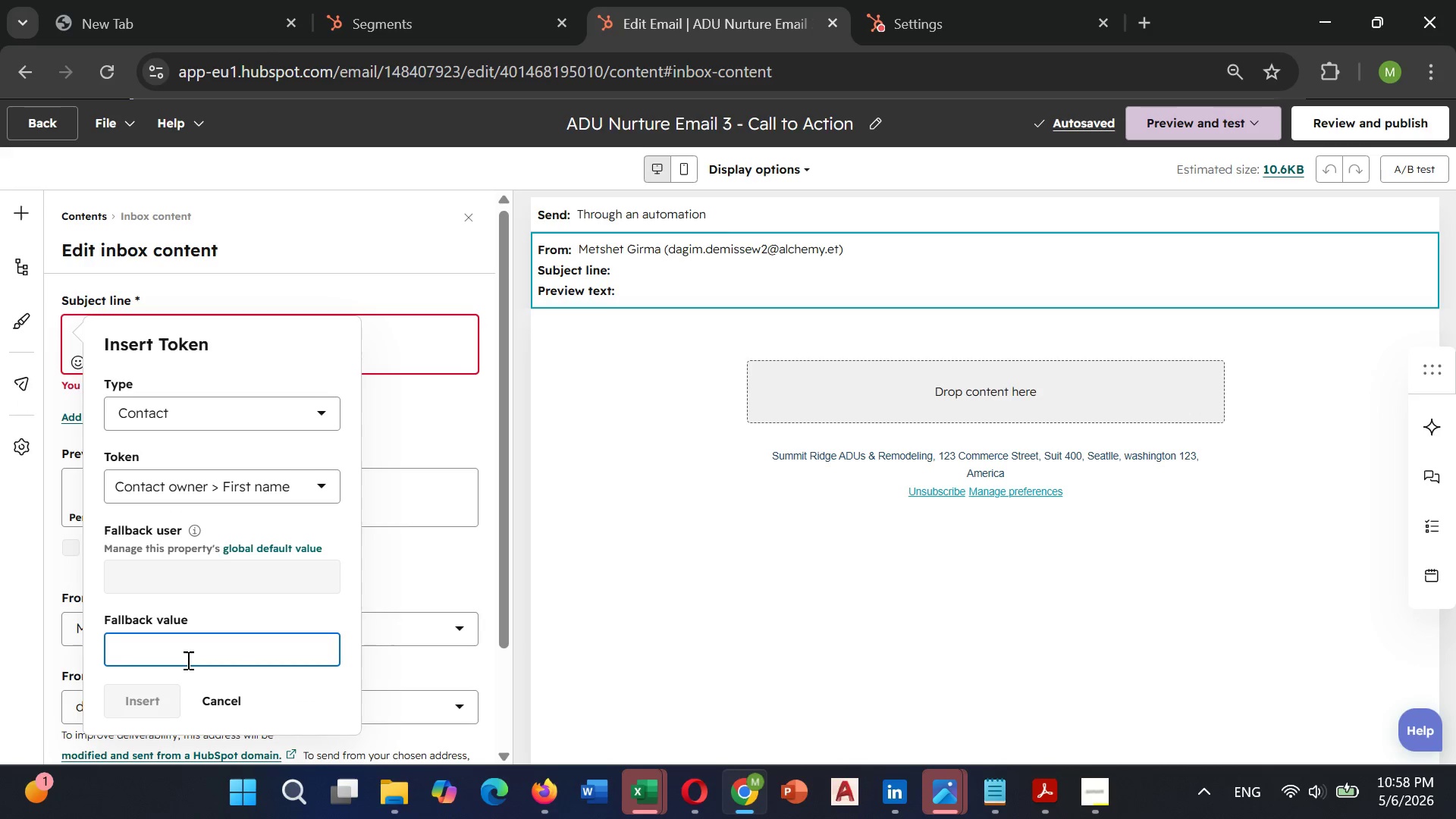 
type(Valued Partner)
 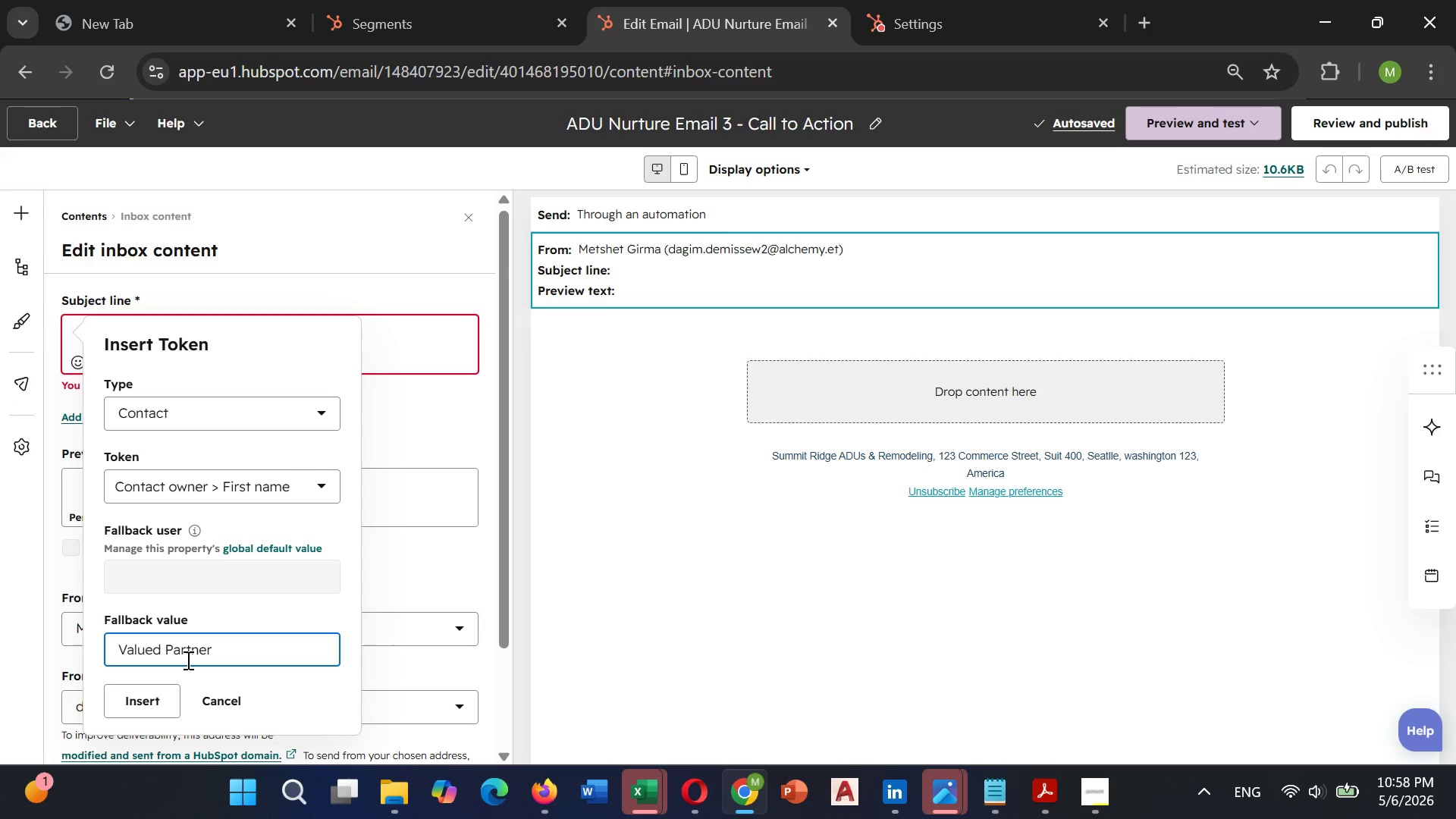 
left_click([159, 704])
 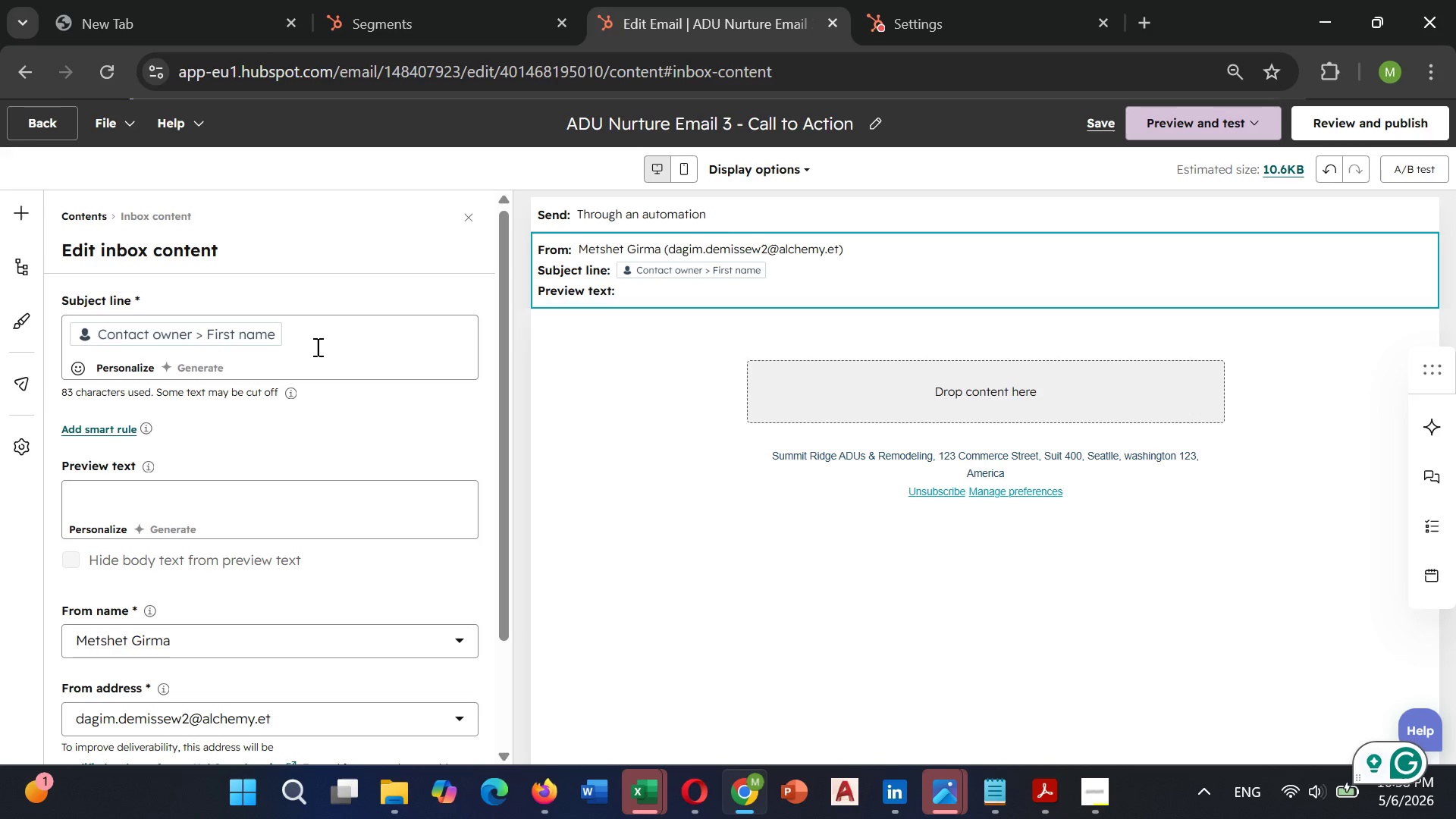 
key(Space)
 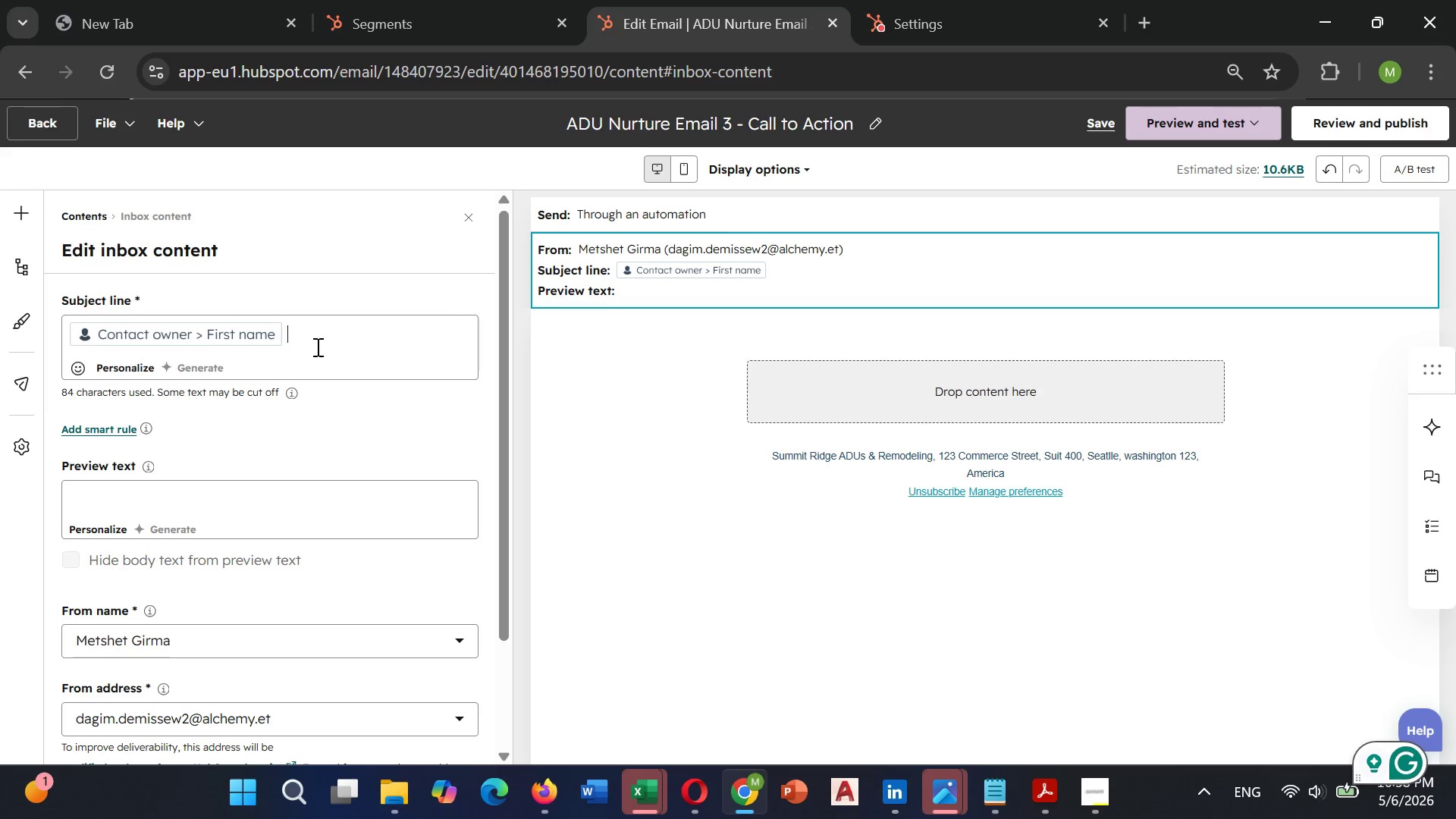 
type(, ready to explore your )
 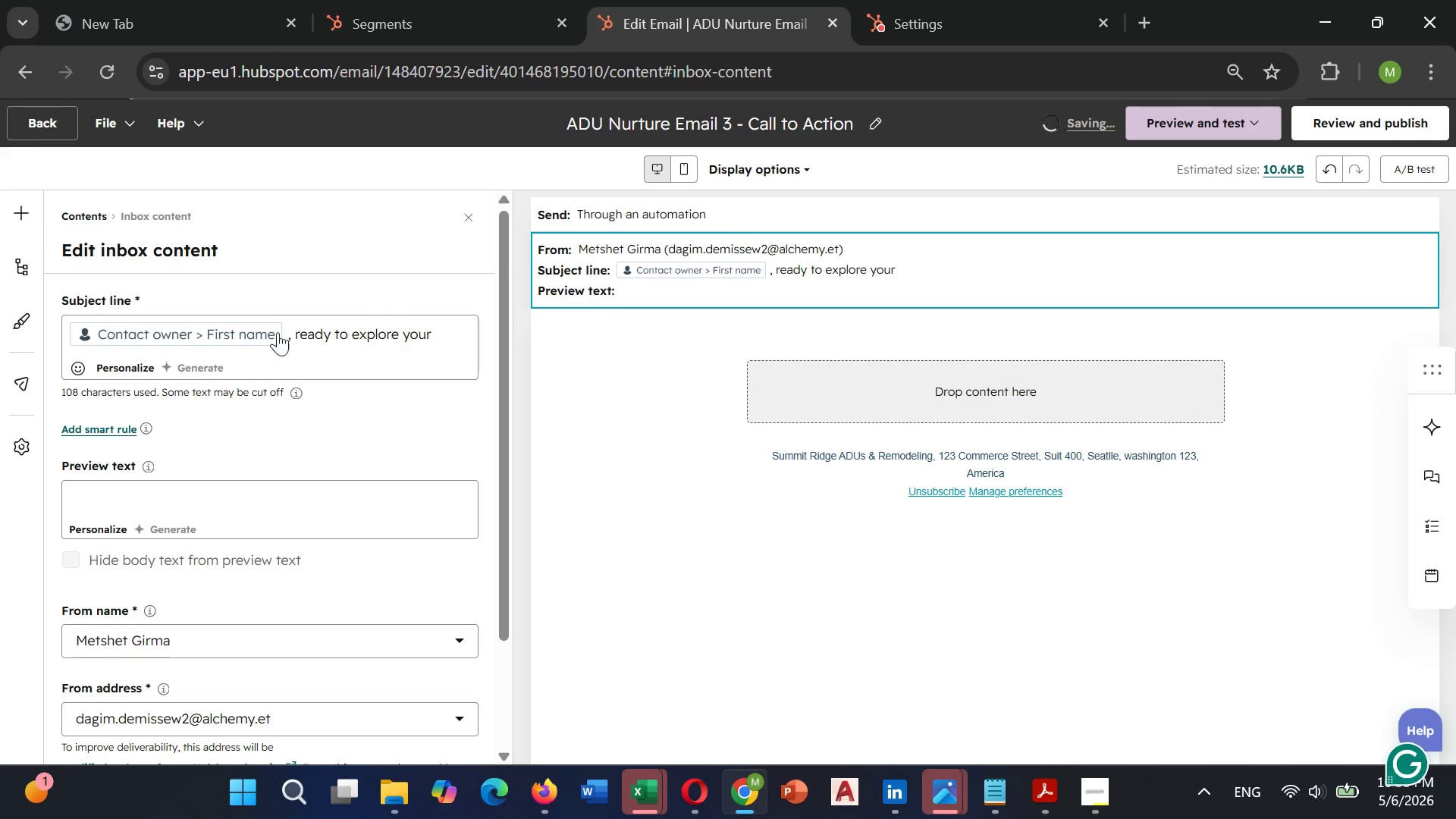 
left_click([288, 330])
 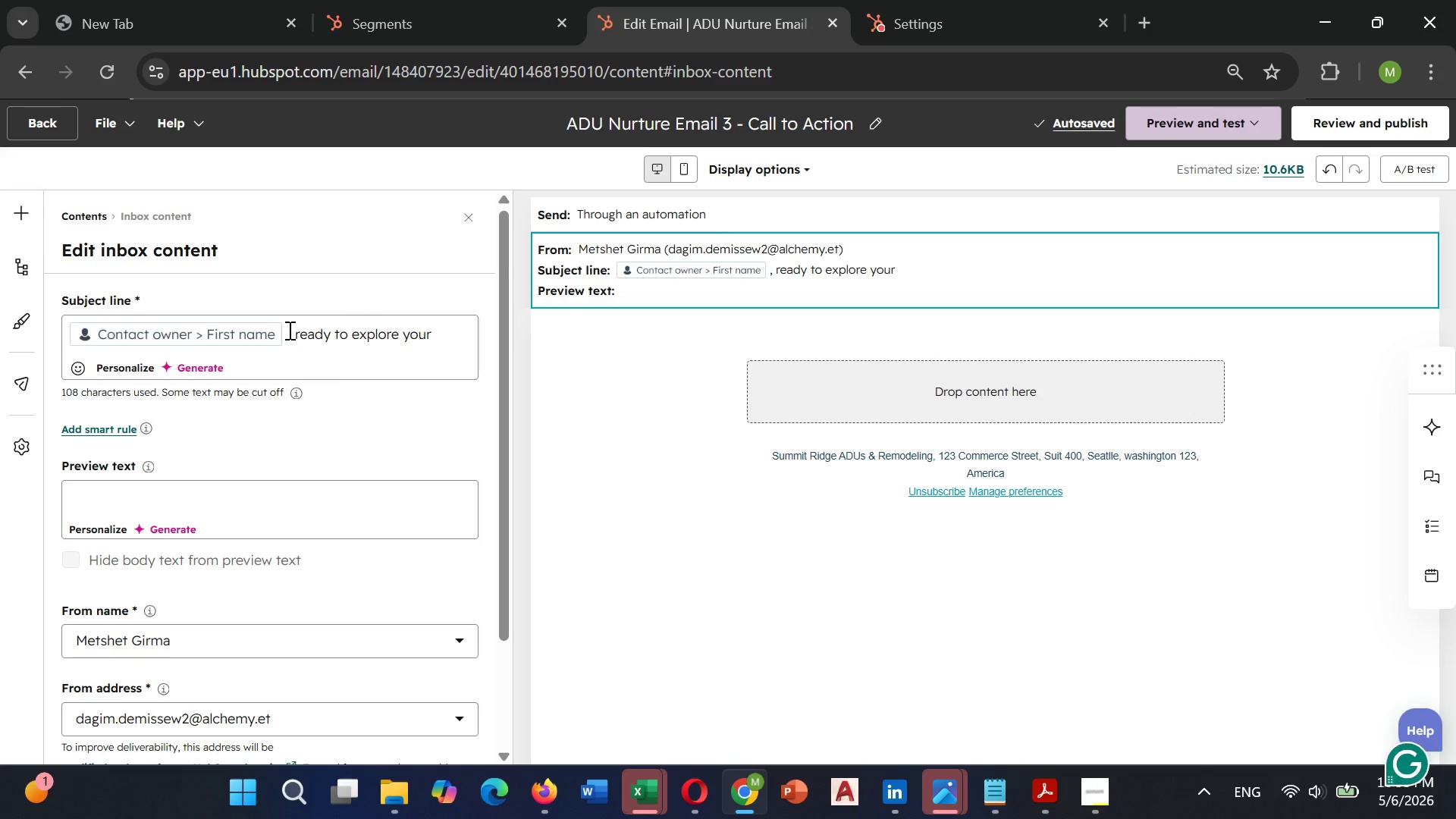 
key(Backspace)
 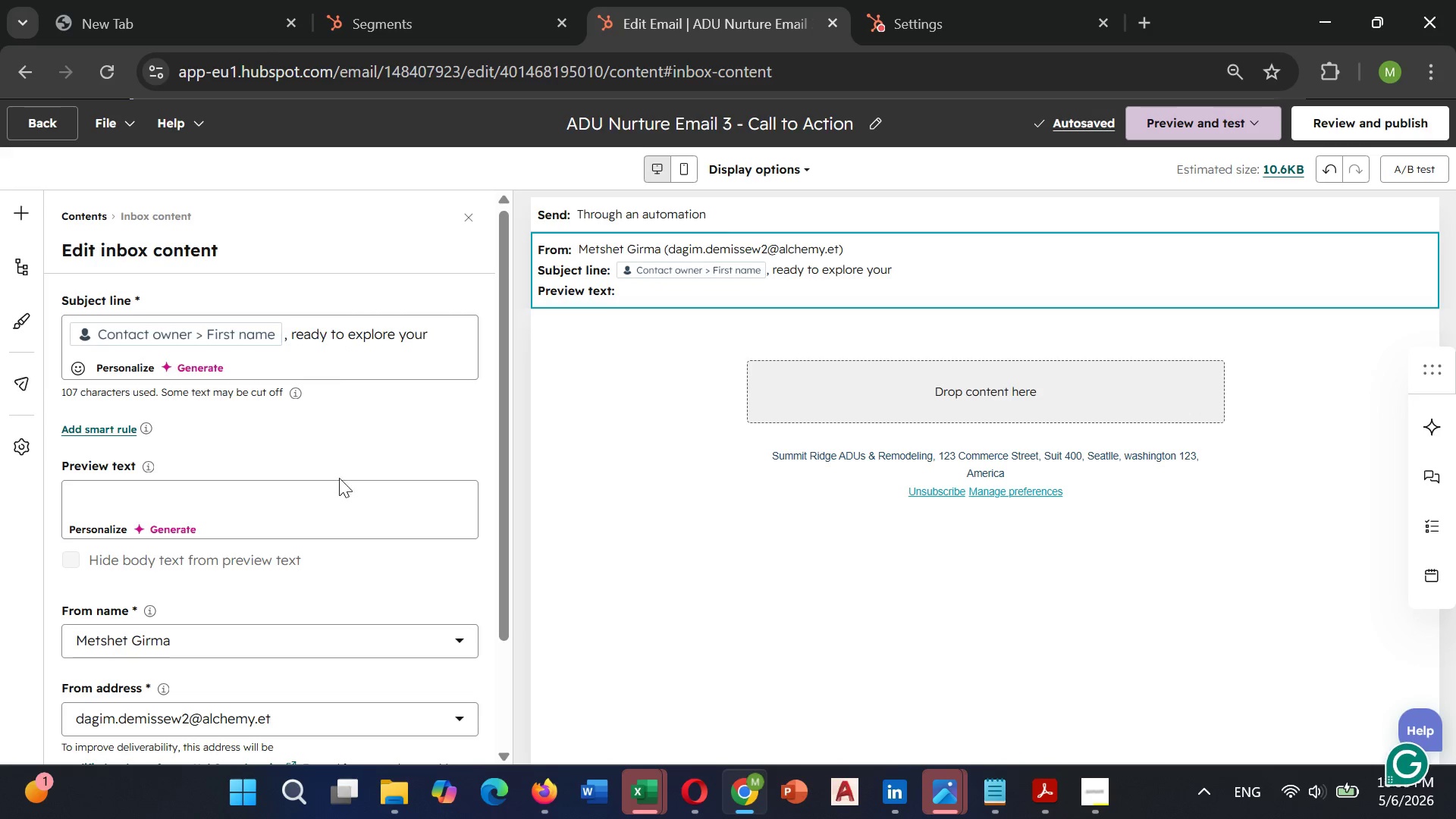 
wait(6.02)
 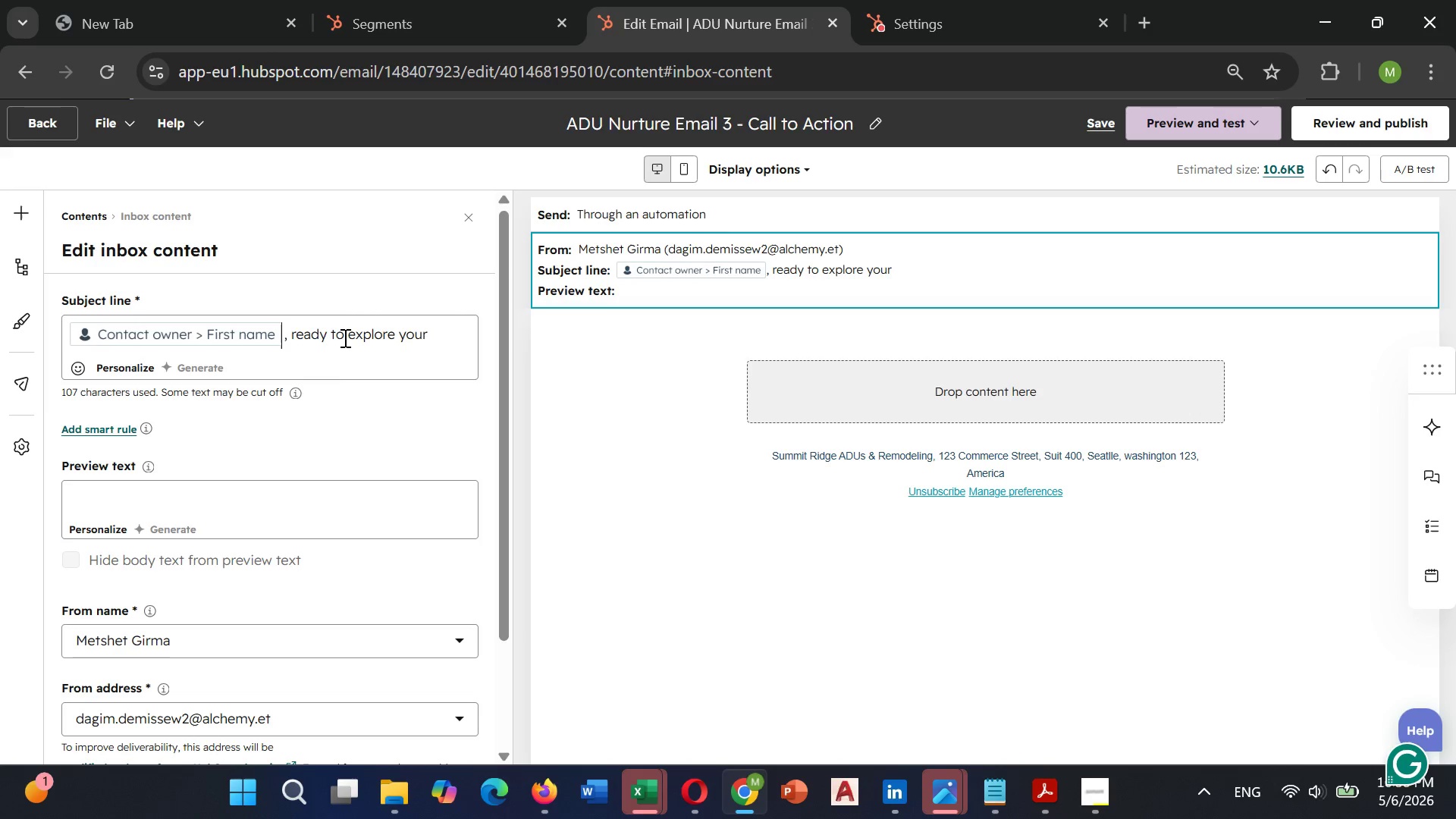 
left_click([121, 366])
 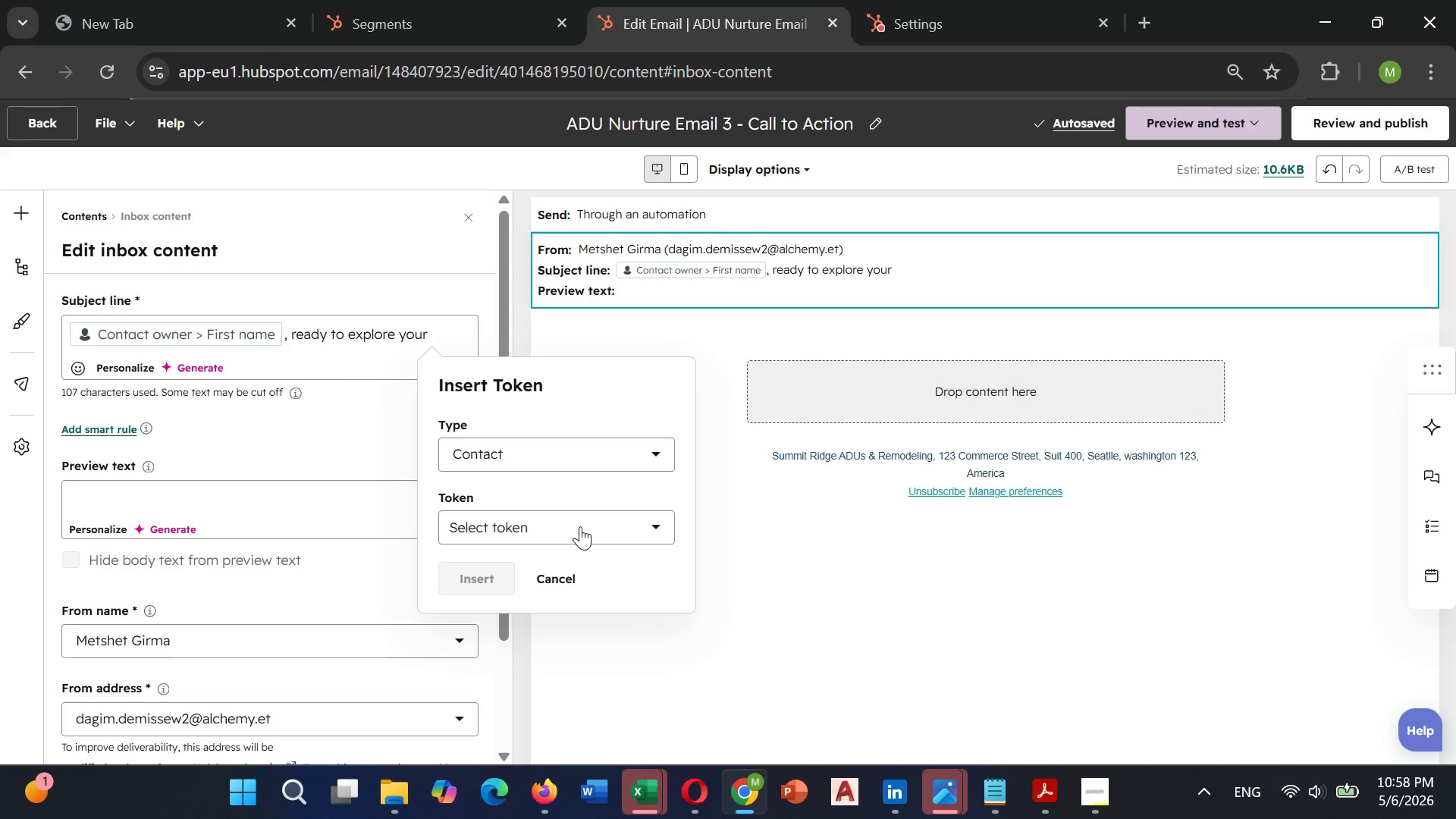 
left_click([581, 526])
 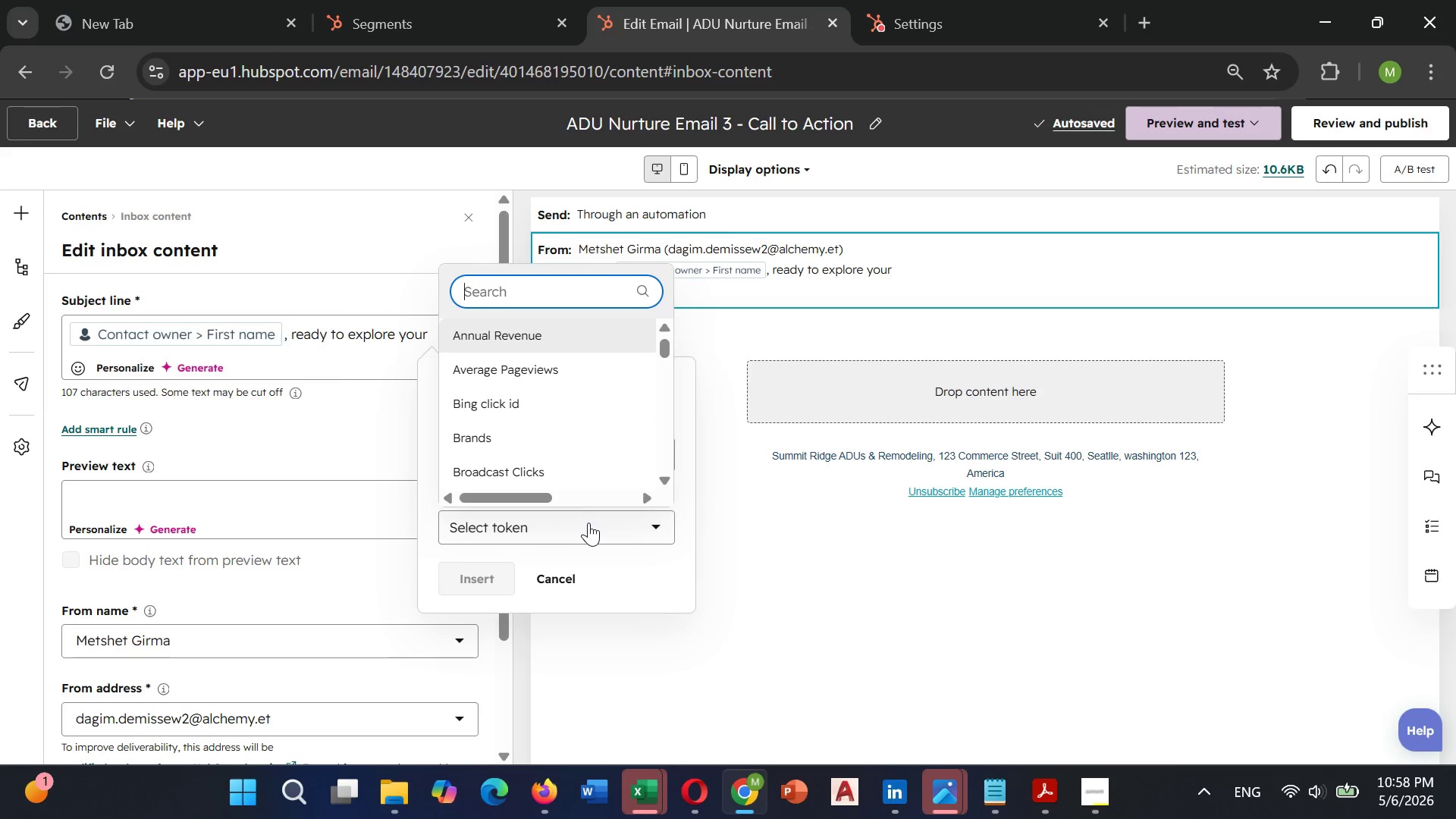 
type(projec)
 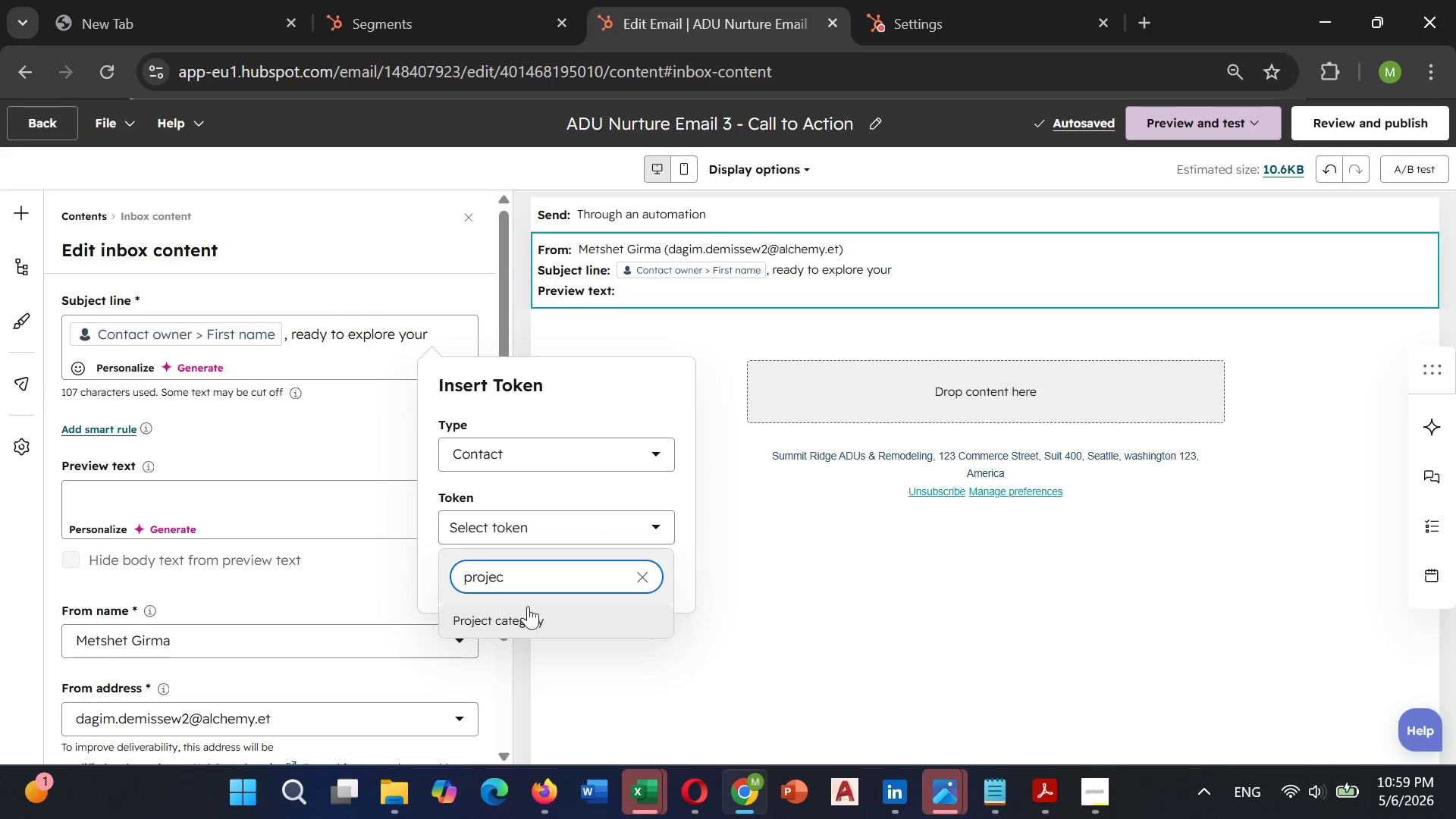 
left_click([504, 614])
 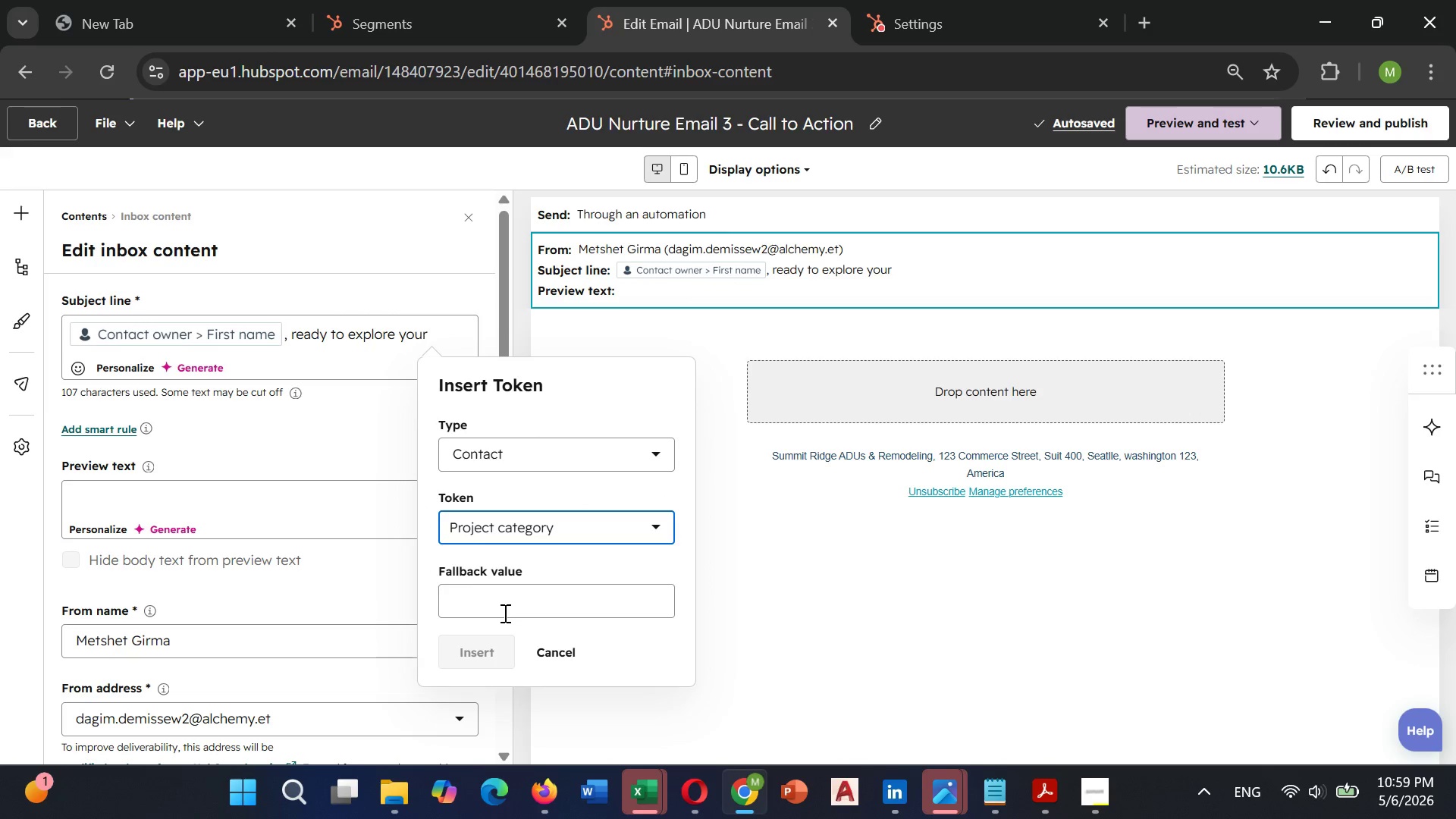 
left_click([504, 613])
 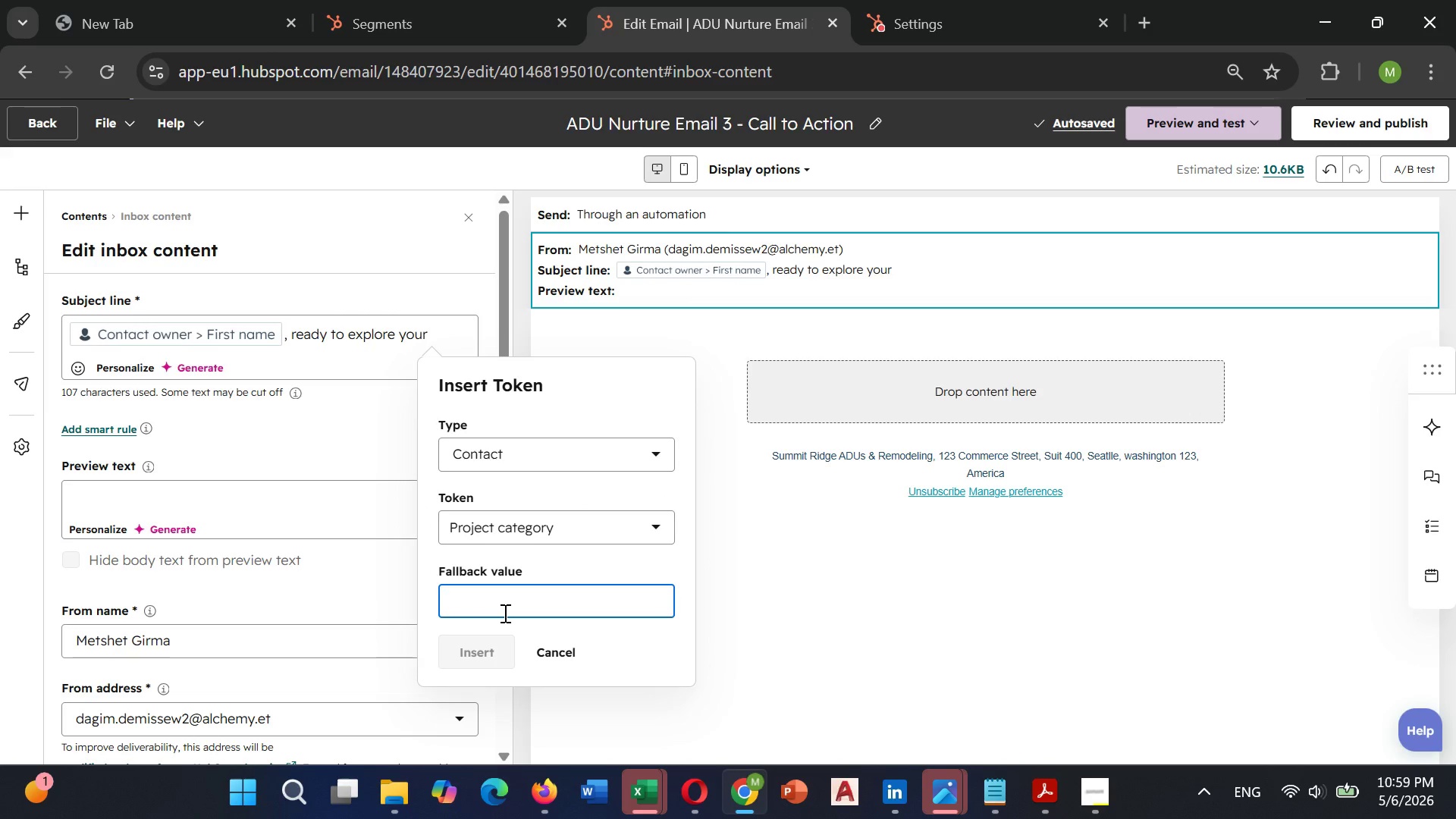 
type(ADU)
 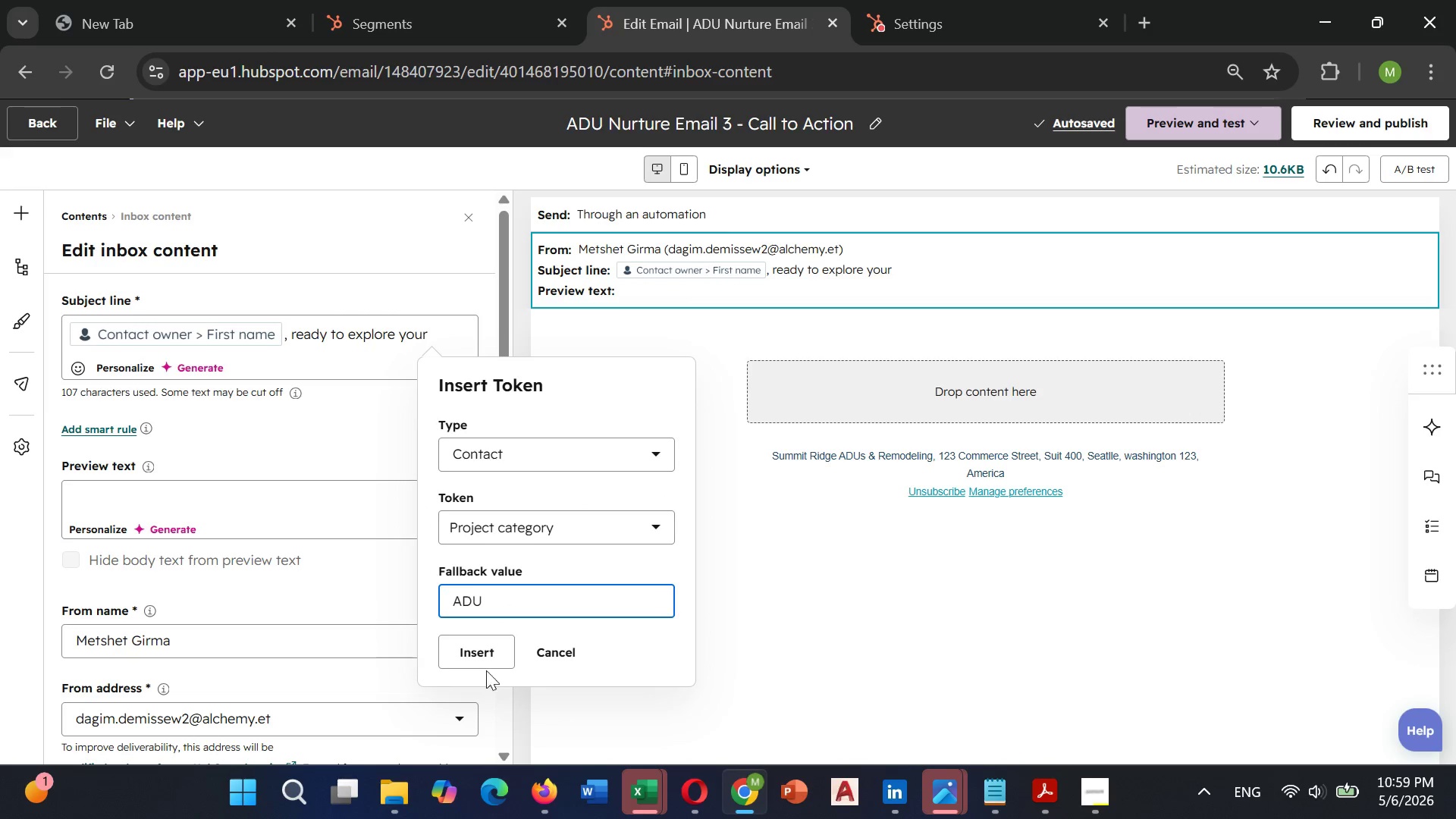 
left_click([488, 664])
 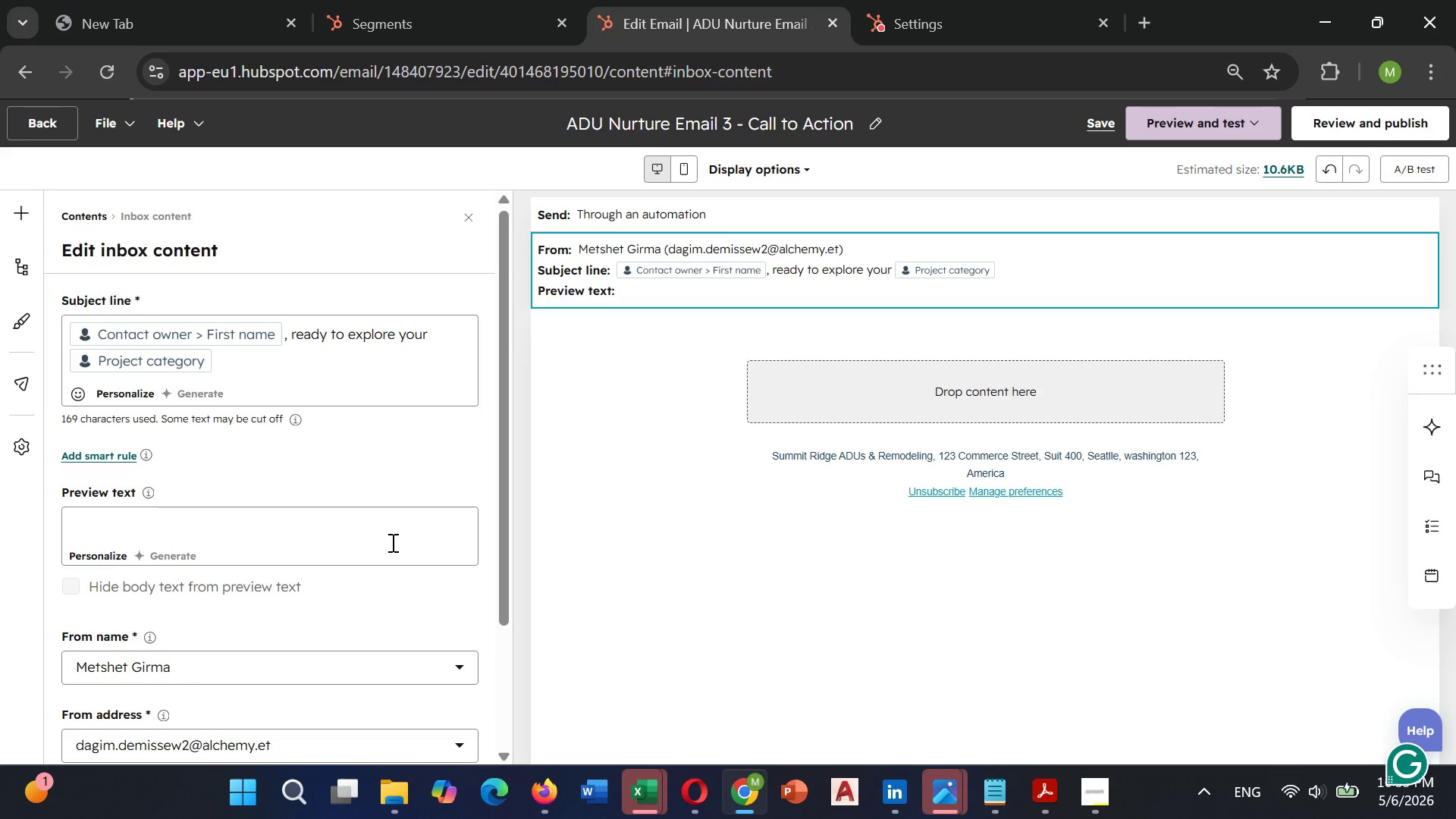 
key(Shift+Slash)
 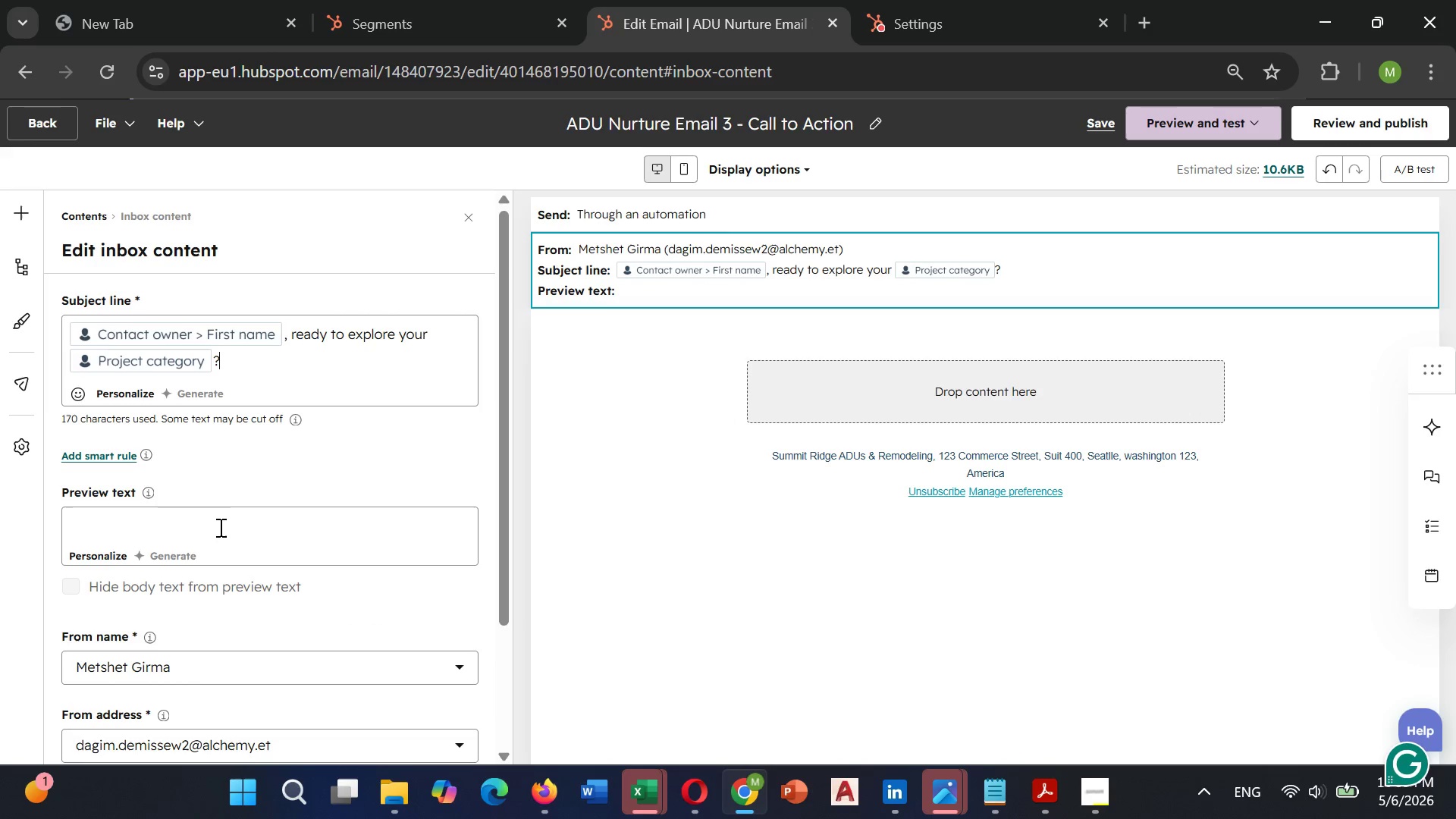 
left_click([213, 526])
 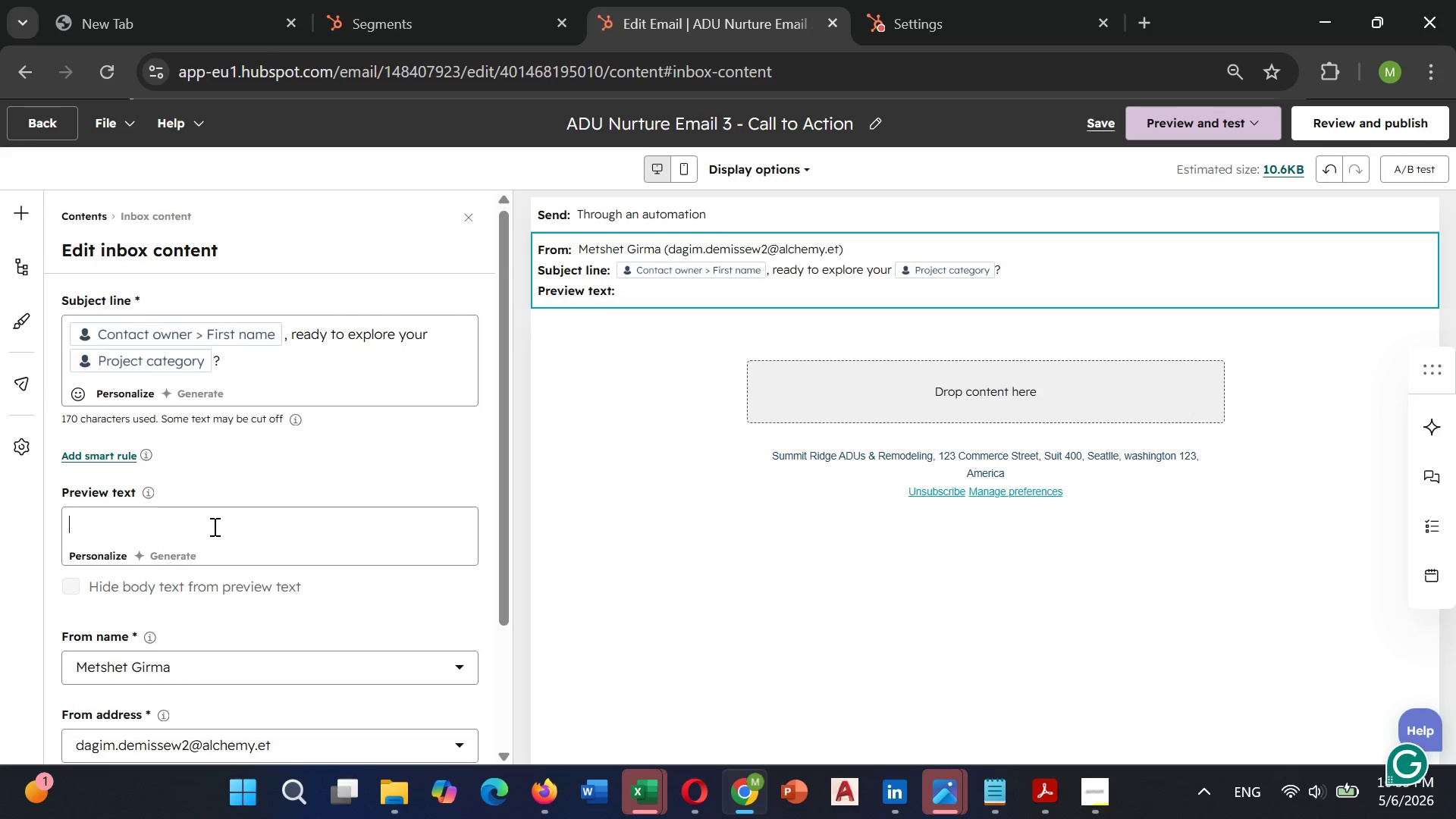 
type(Let's schedule a site consultation at )
 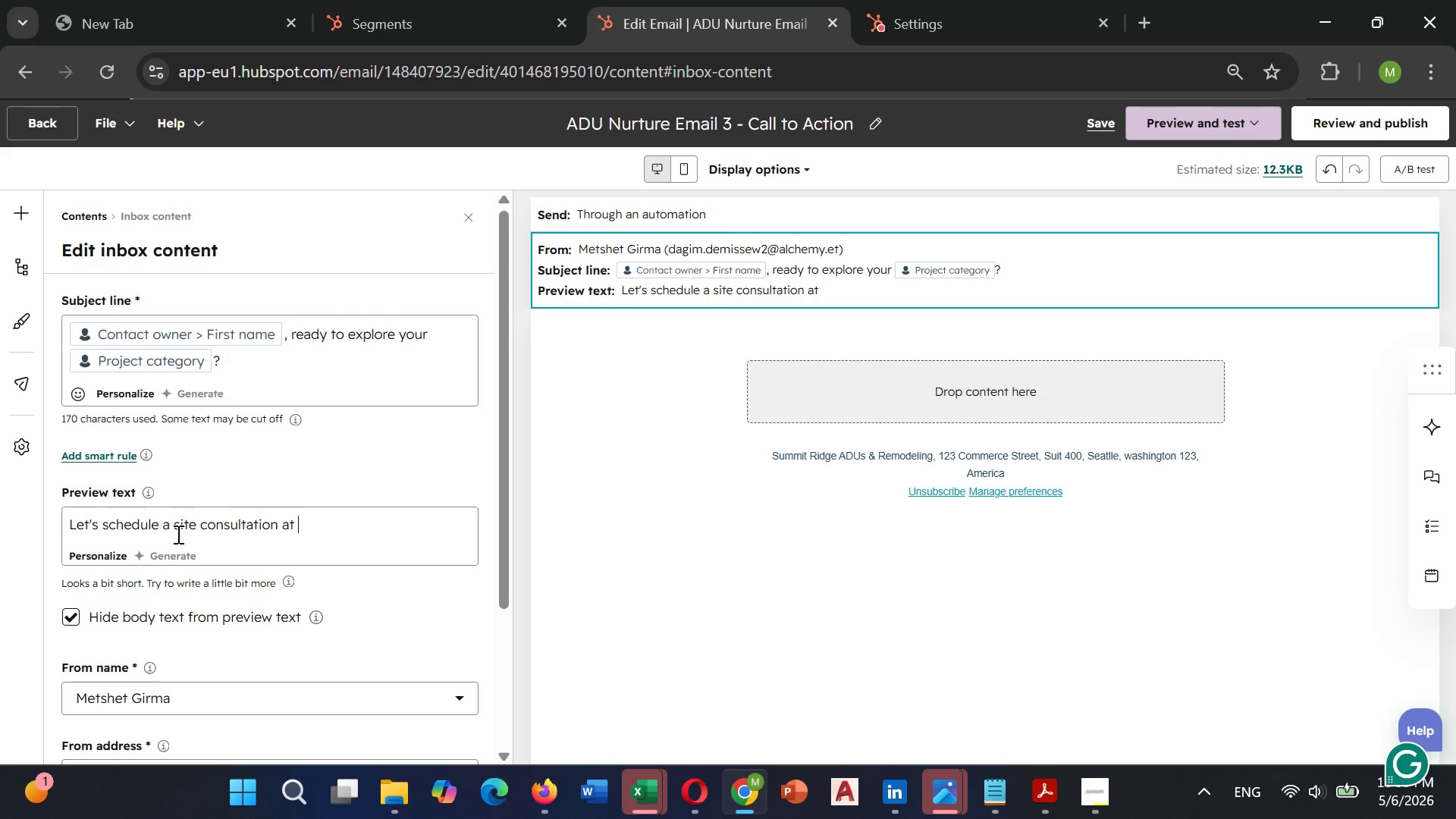 
left_click([95, 561])
 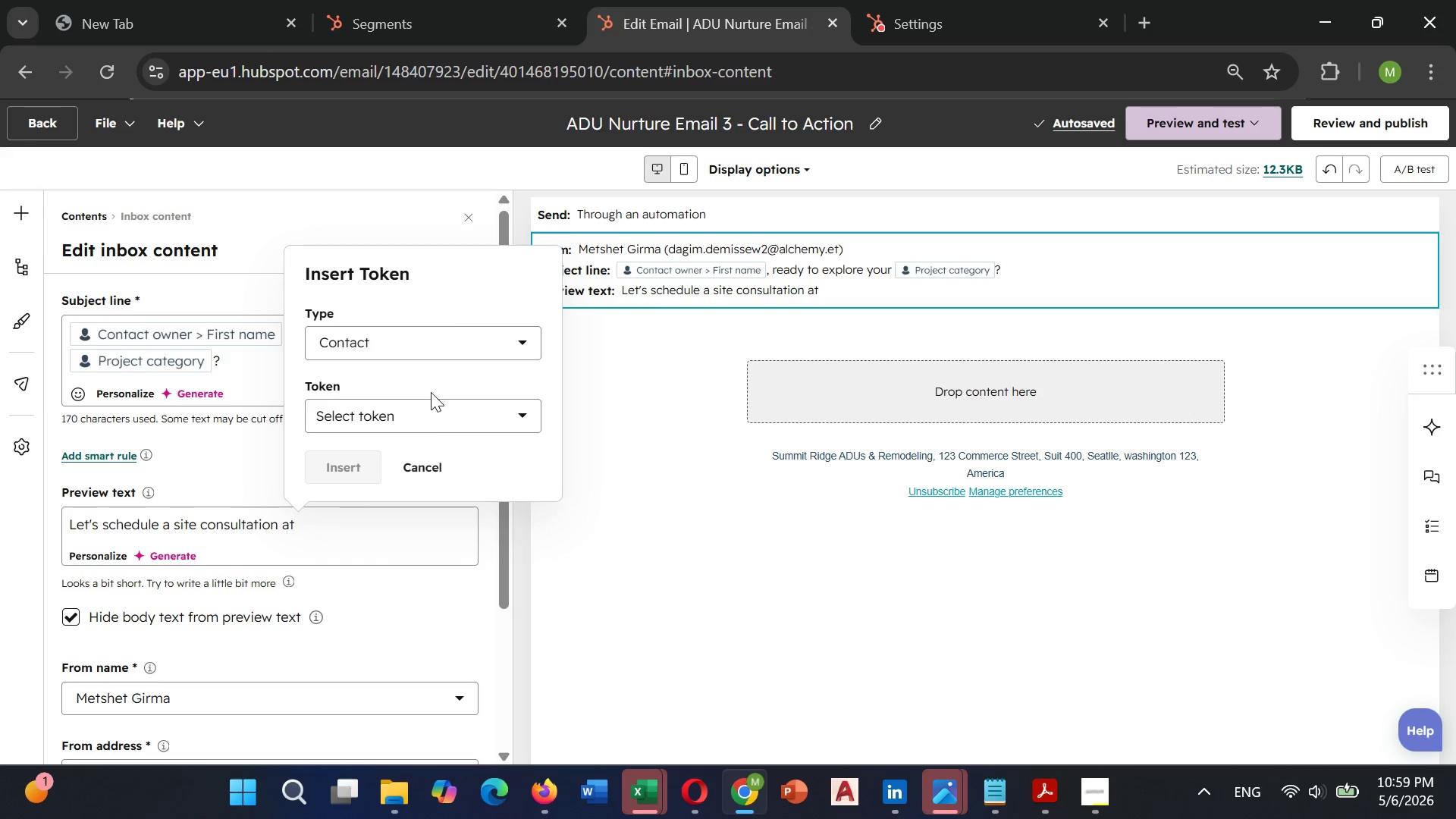 
left_click([429, 409])
 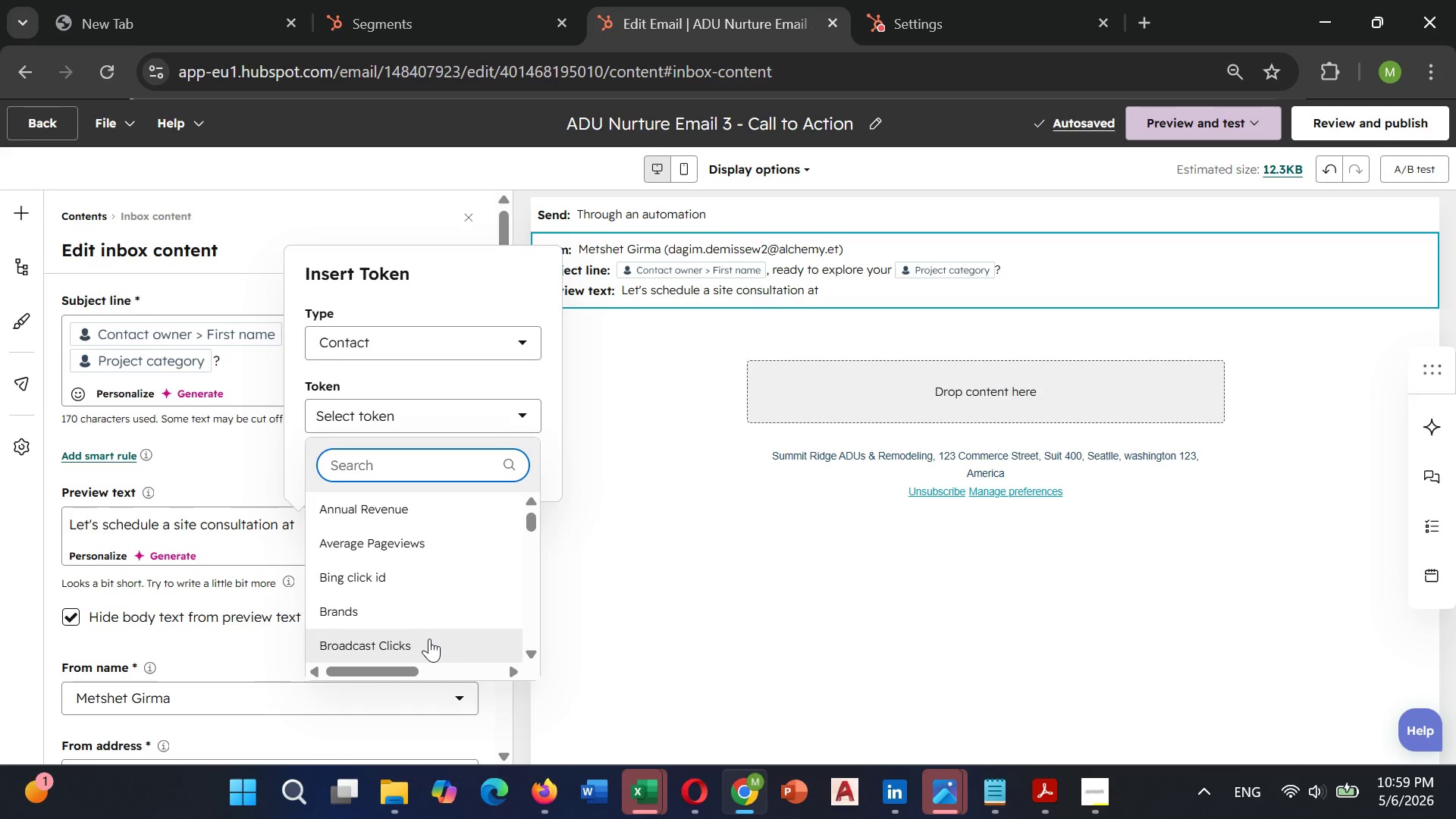 
type(proper)
 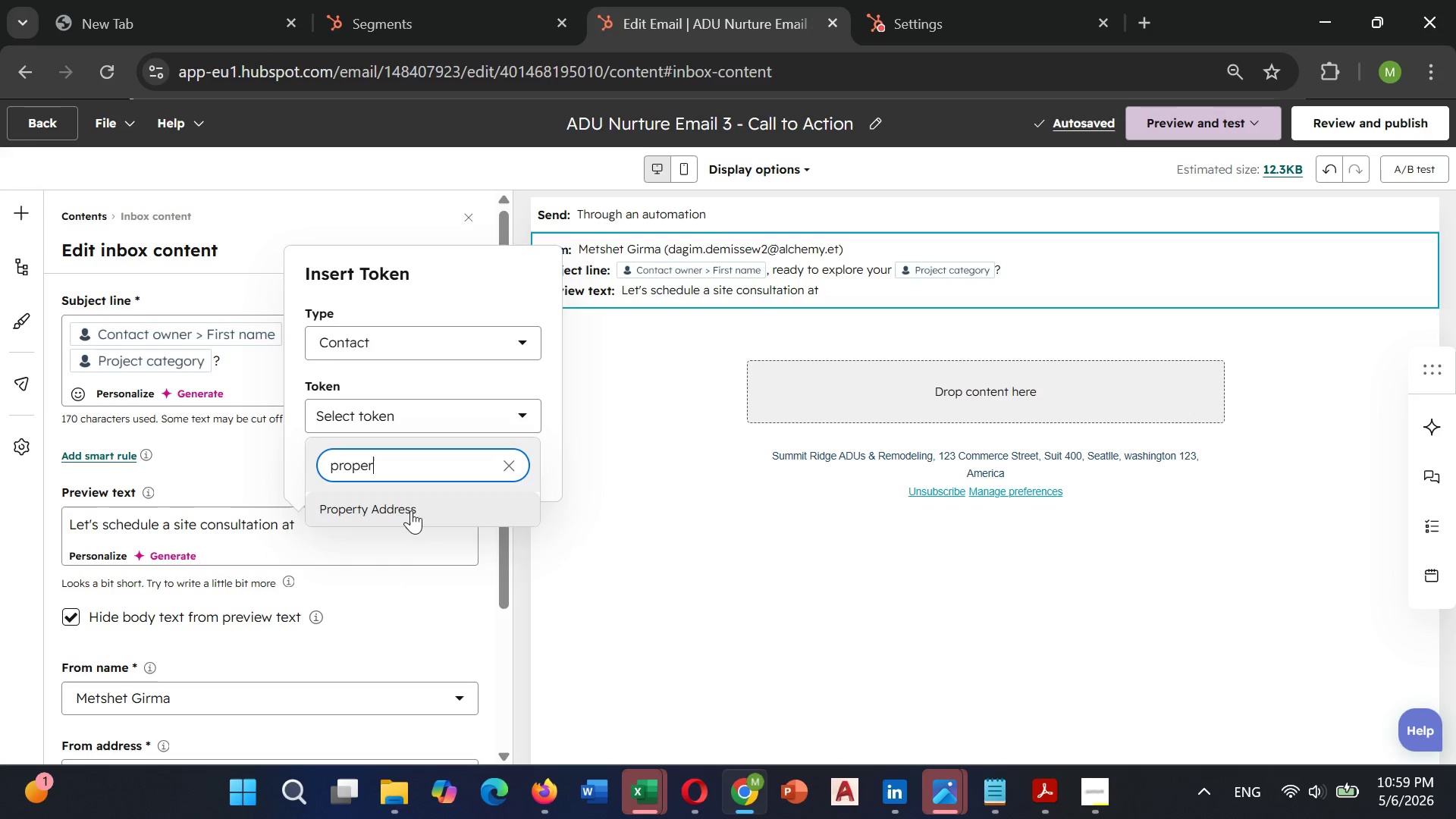 
left_click([410, 510])
 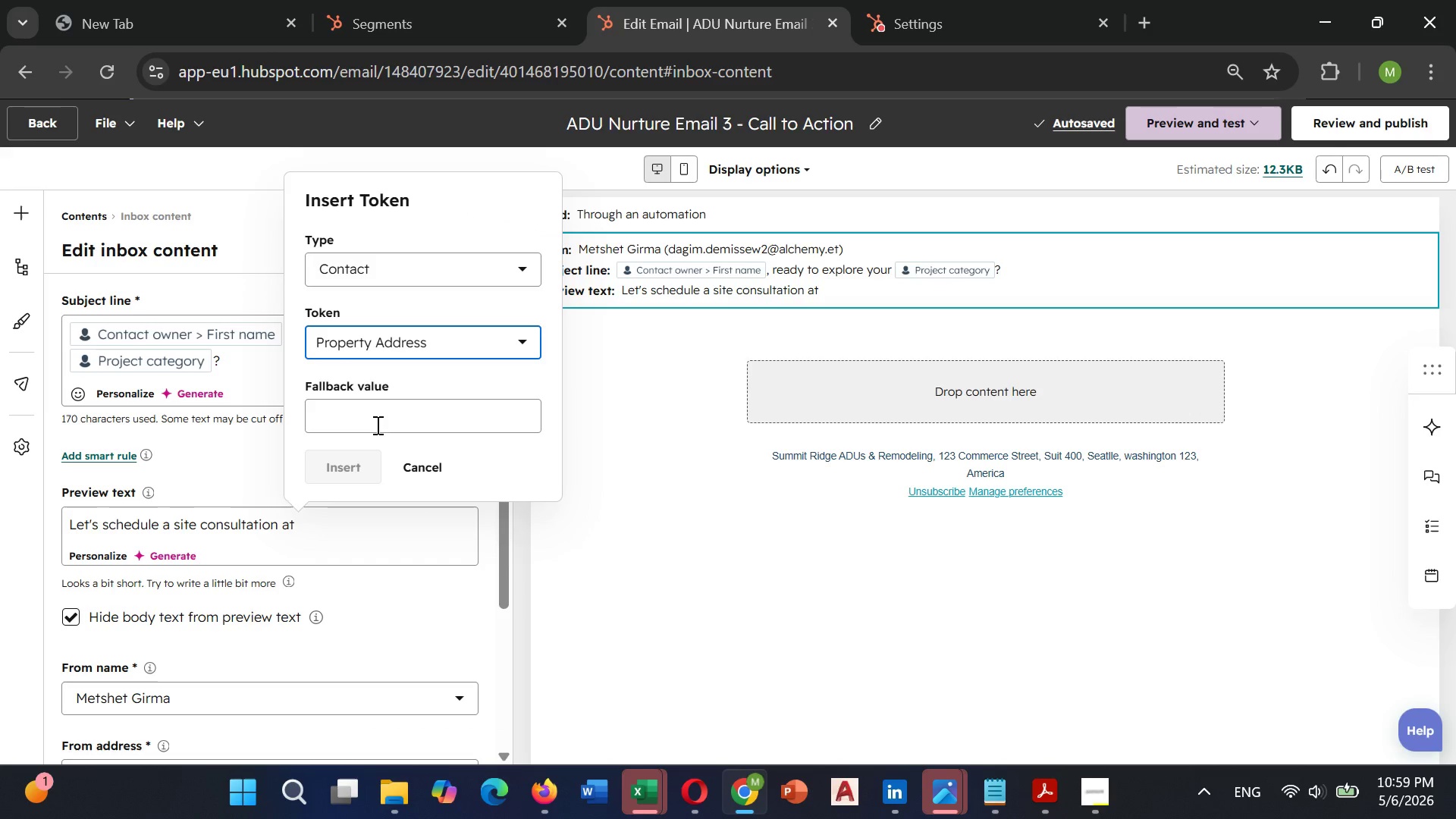 
left_click([375, 425])
 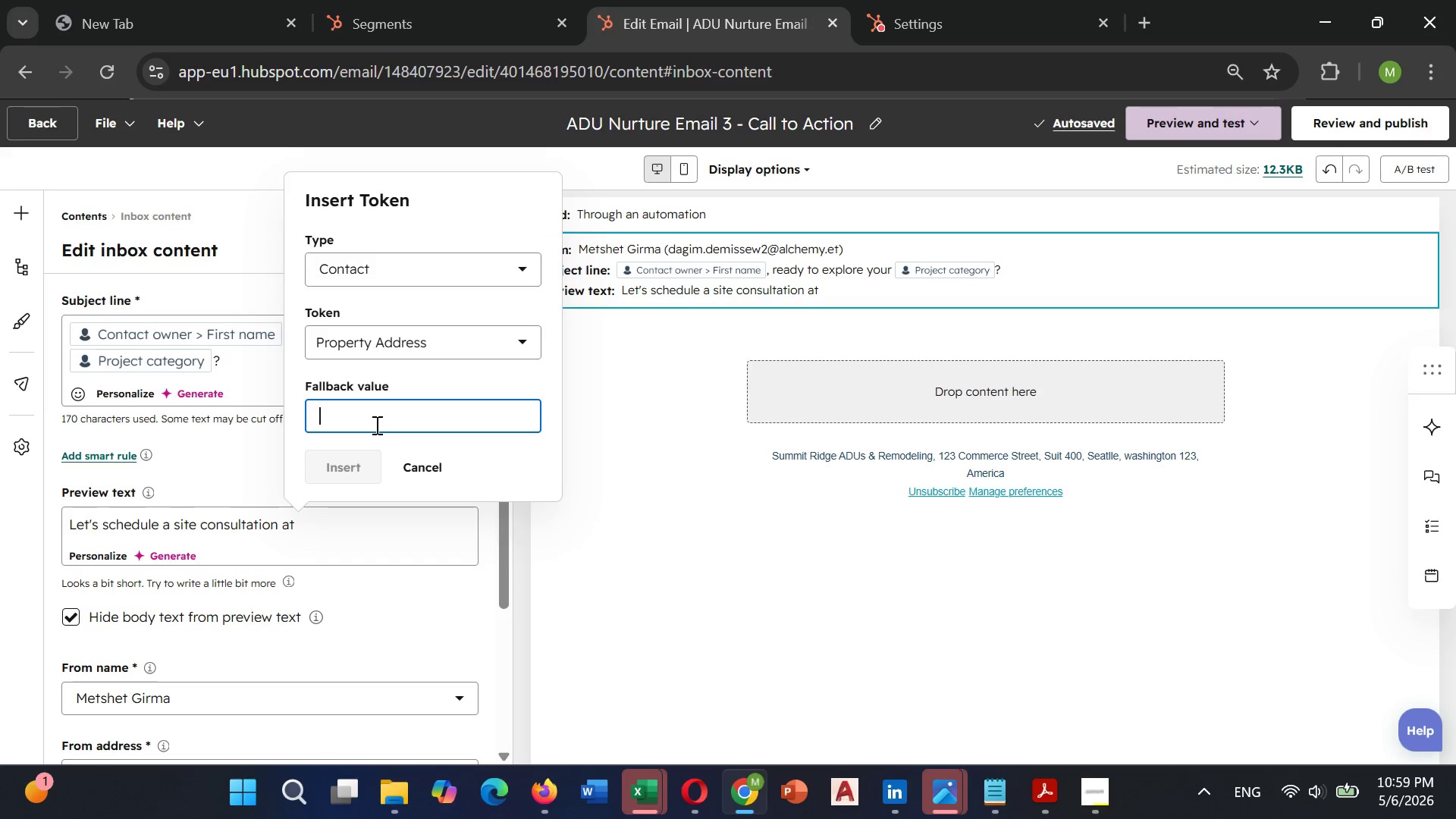 
type(Seattle,WA)
 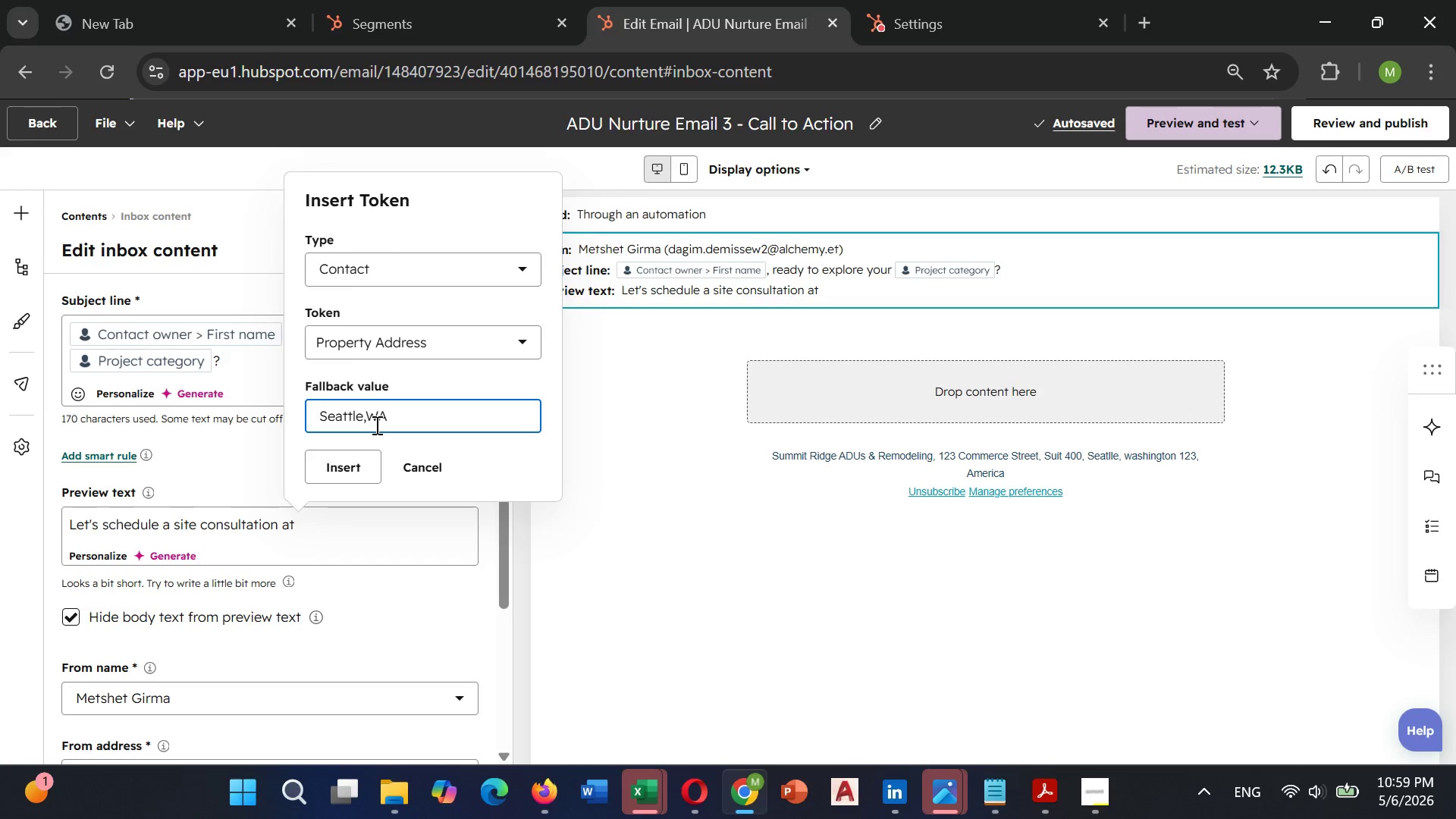 
left_click([347, 458])
 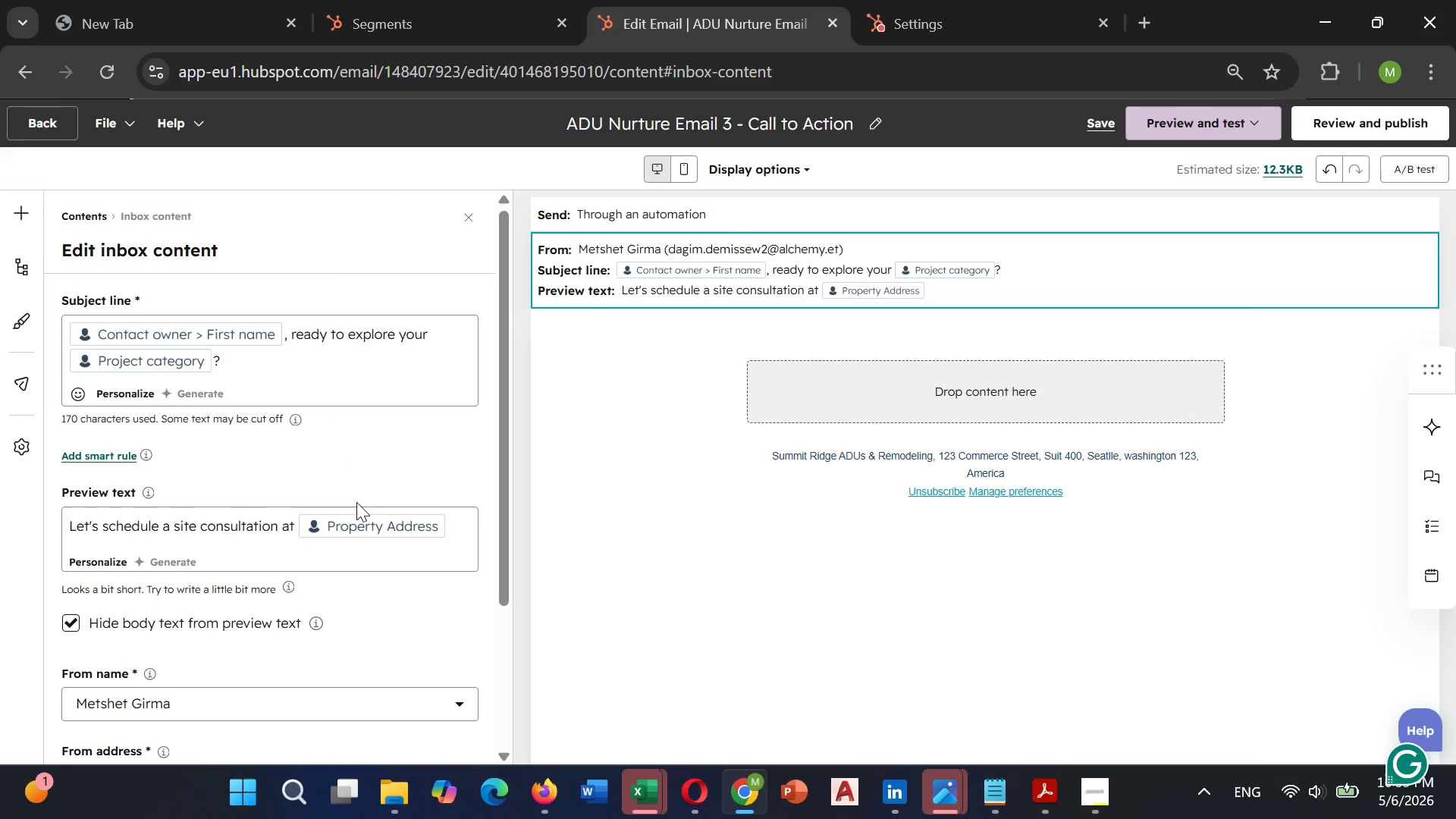 
left_click([358, 525])
 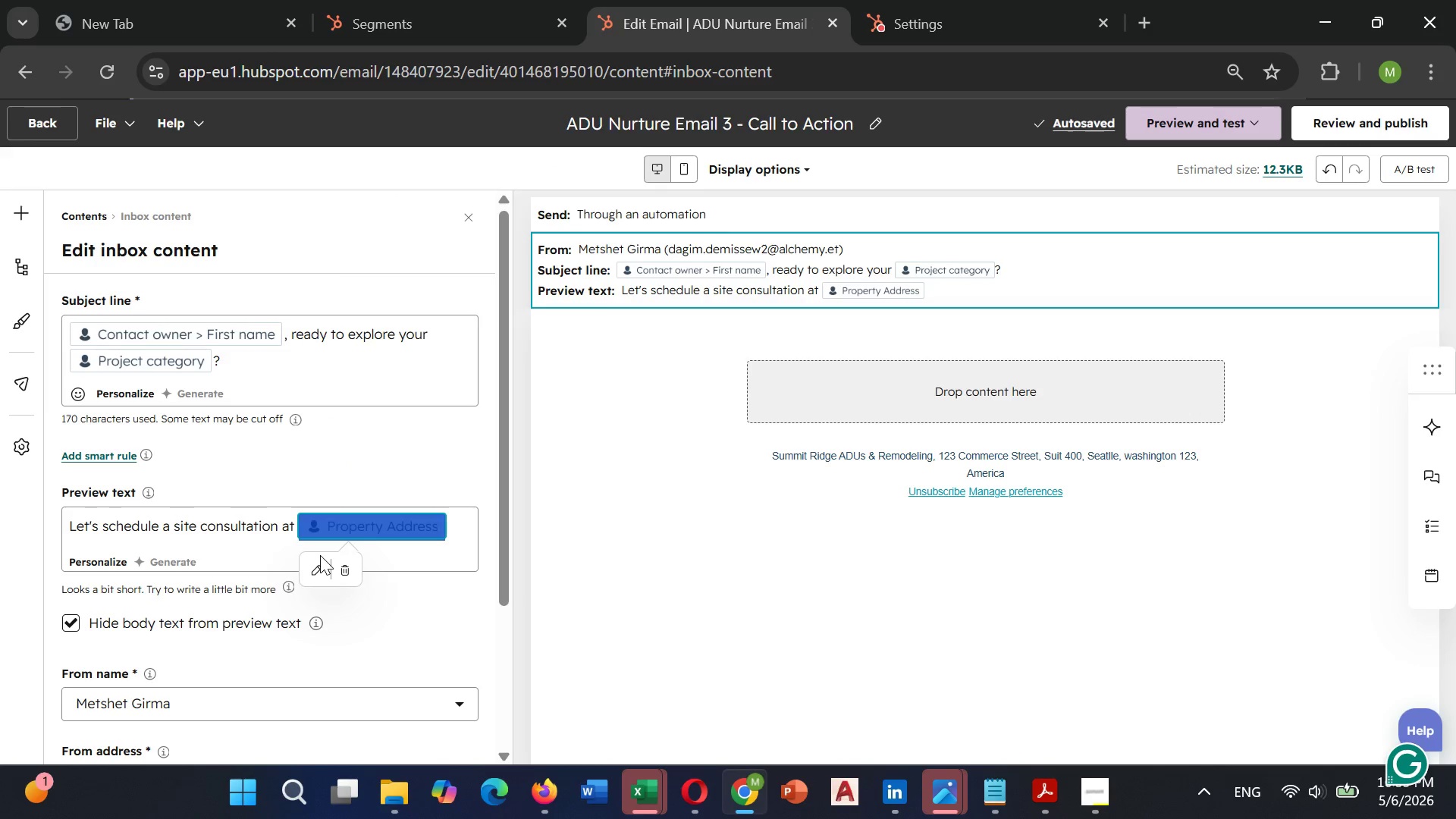 
left_click([313, 569])
 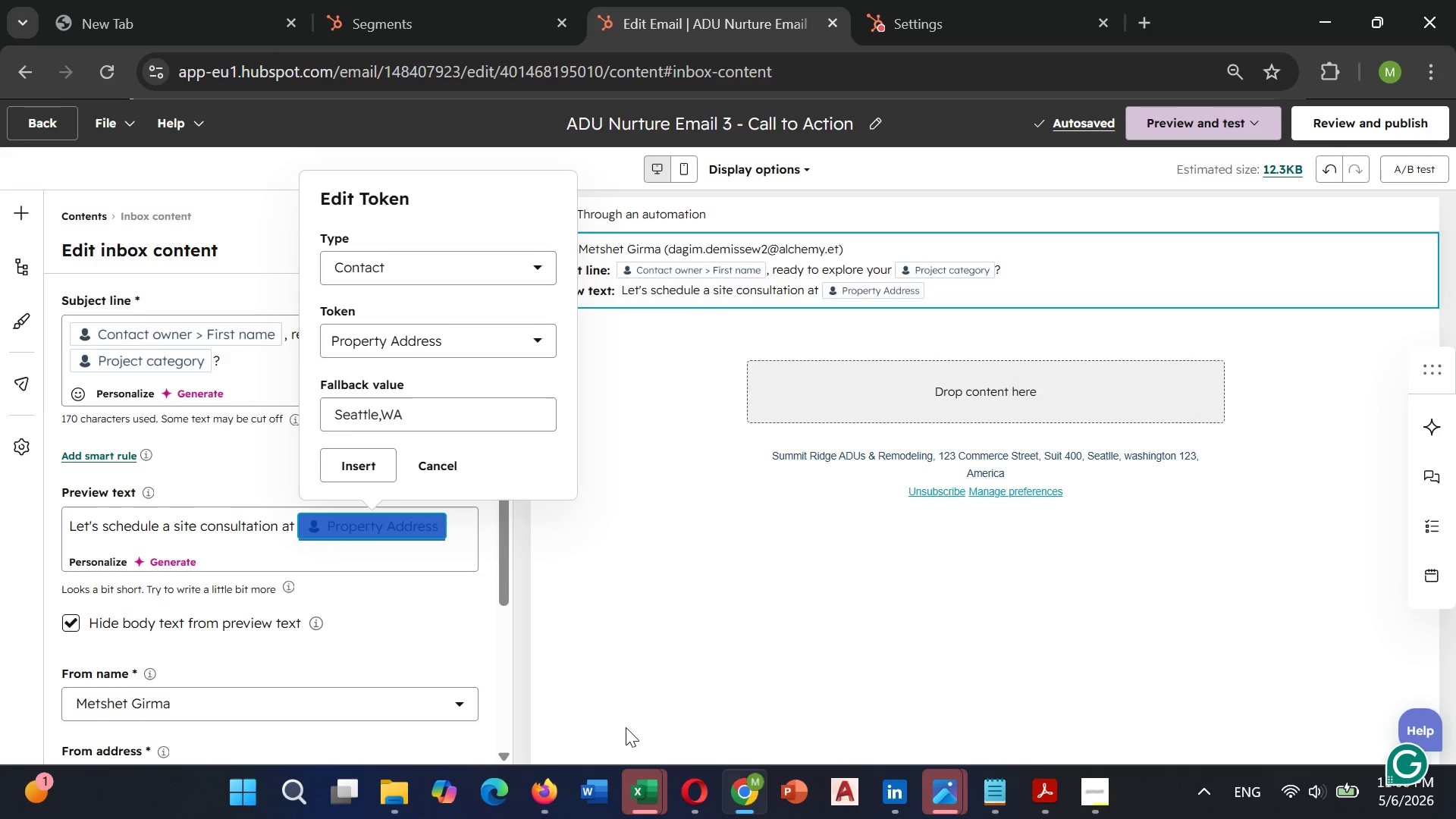 
wait(6.47)
 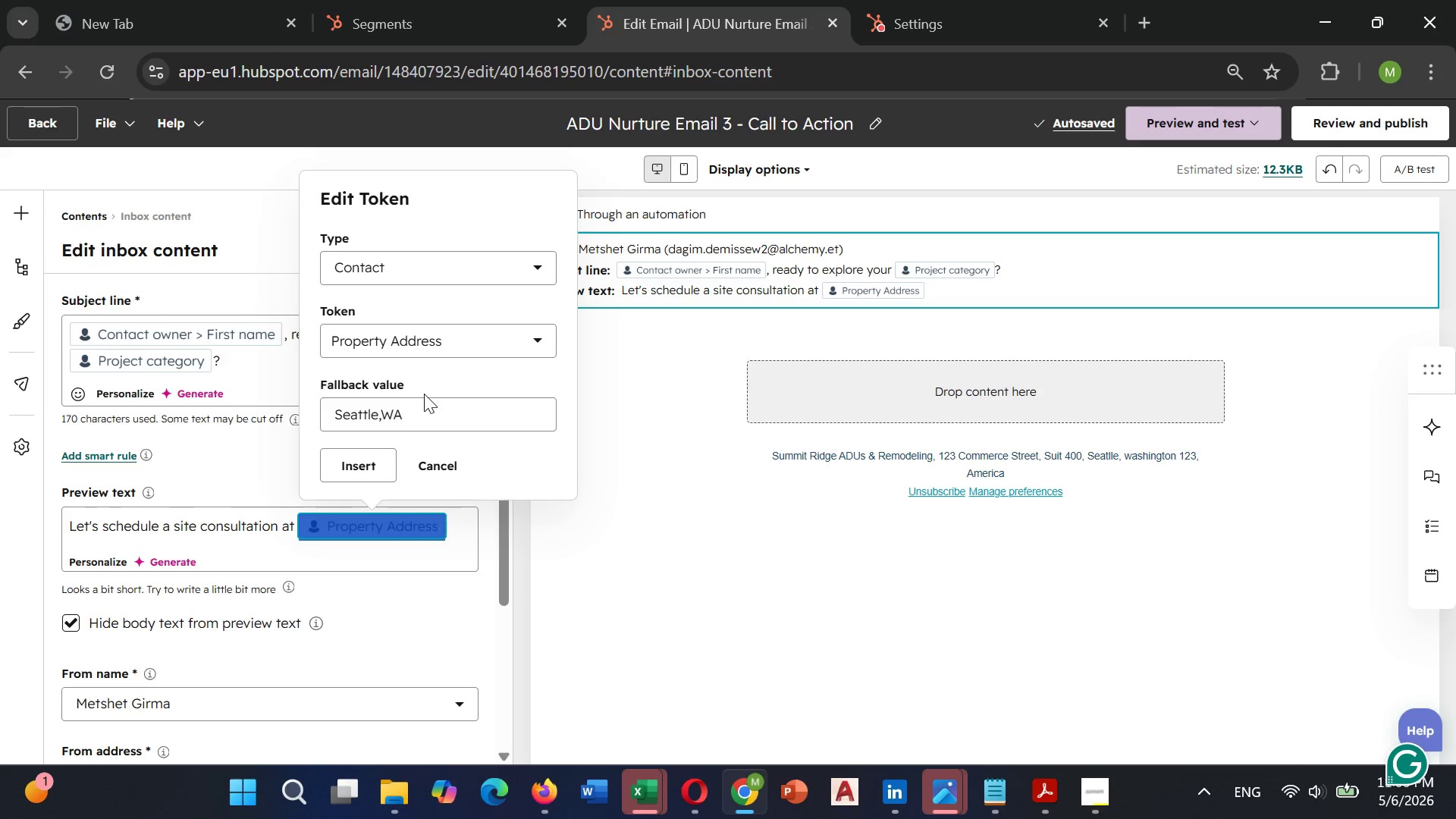 
left_click([585, 675])
 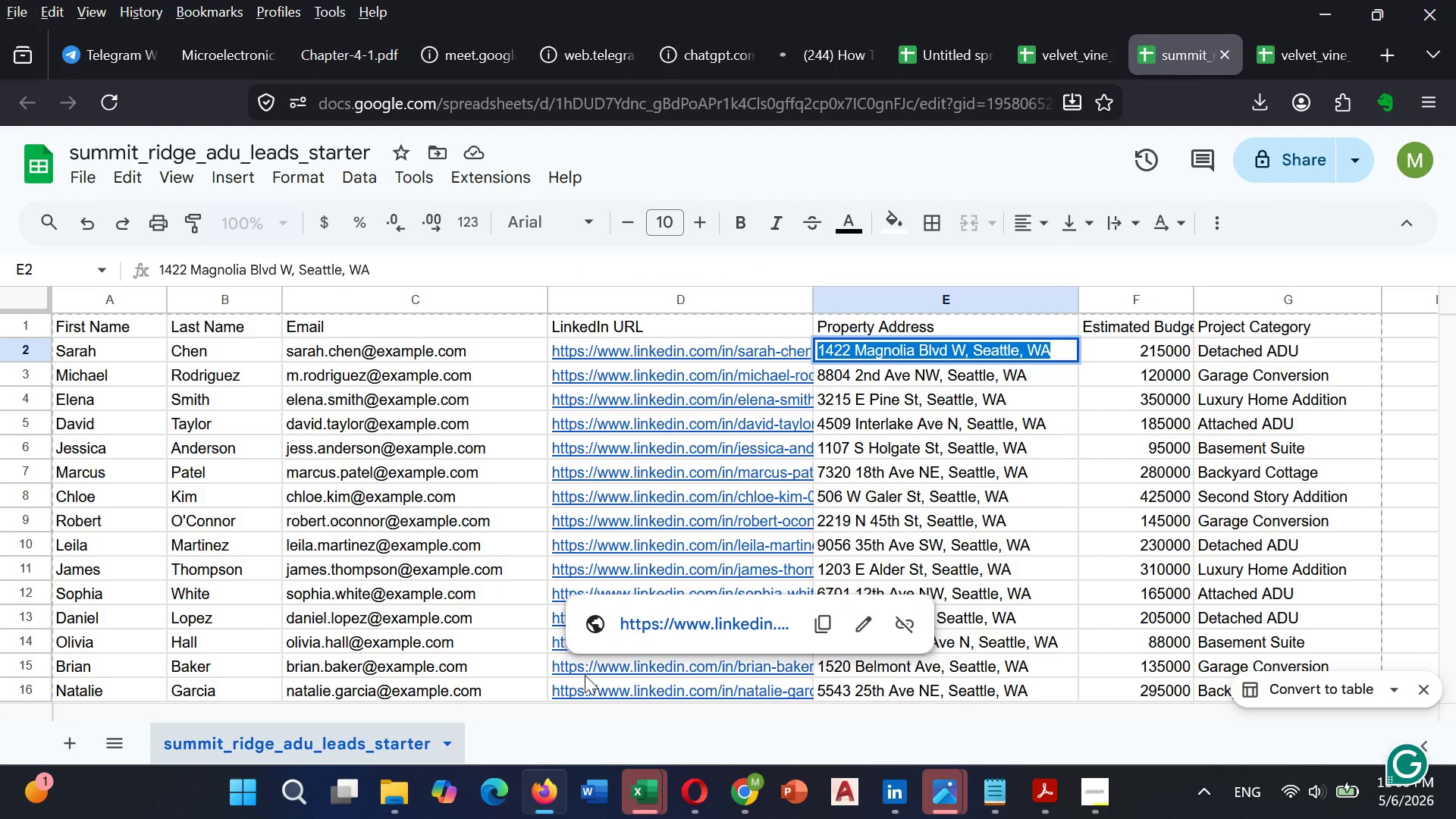 
wait(5.68)
 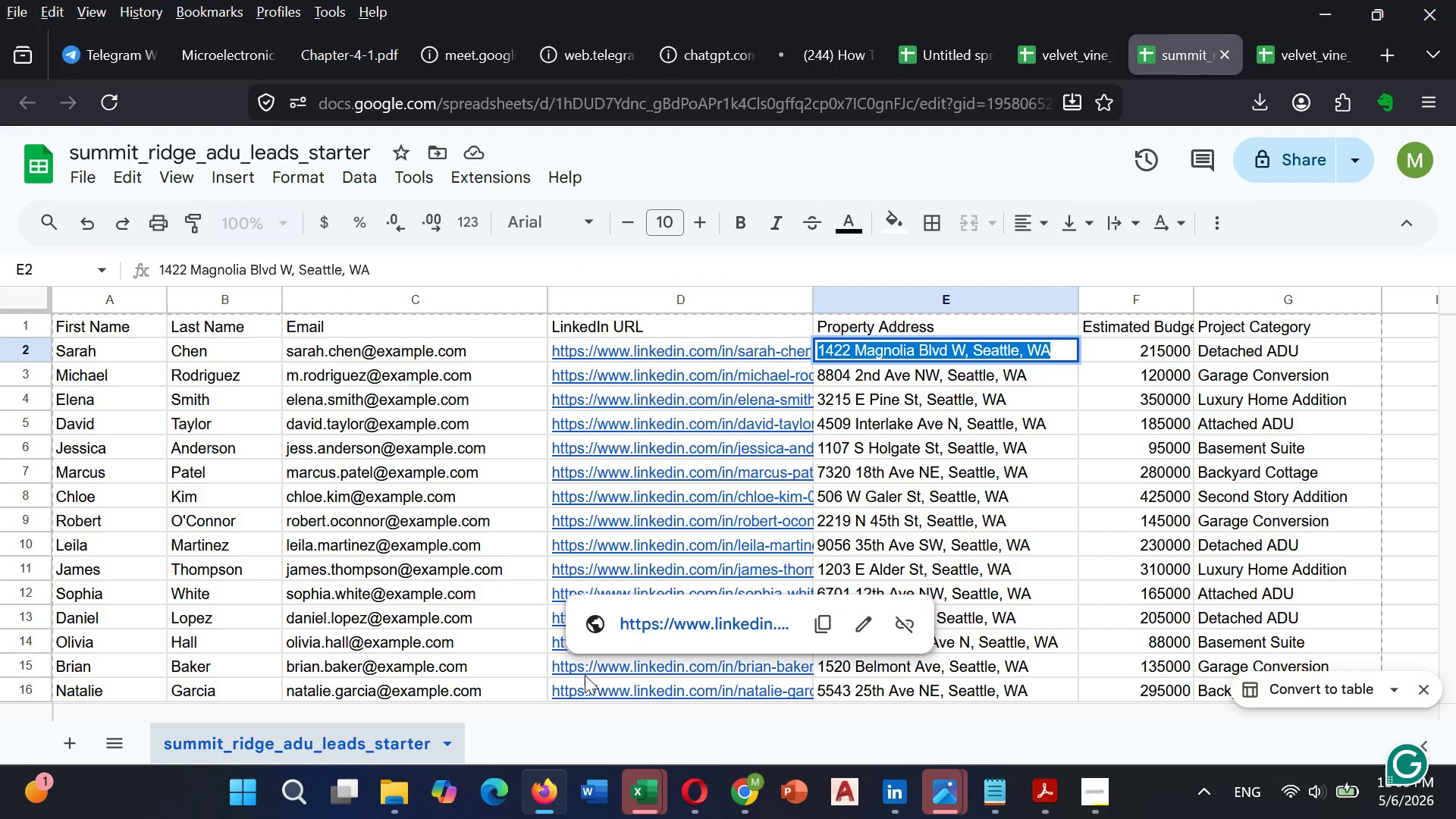 
mouse_move([752, 761])
 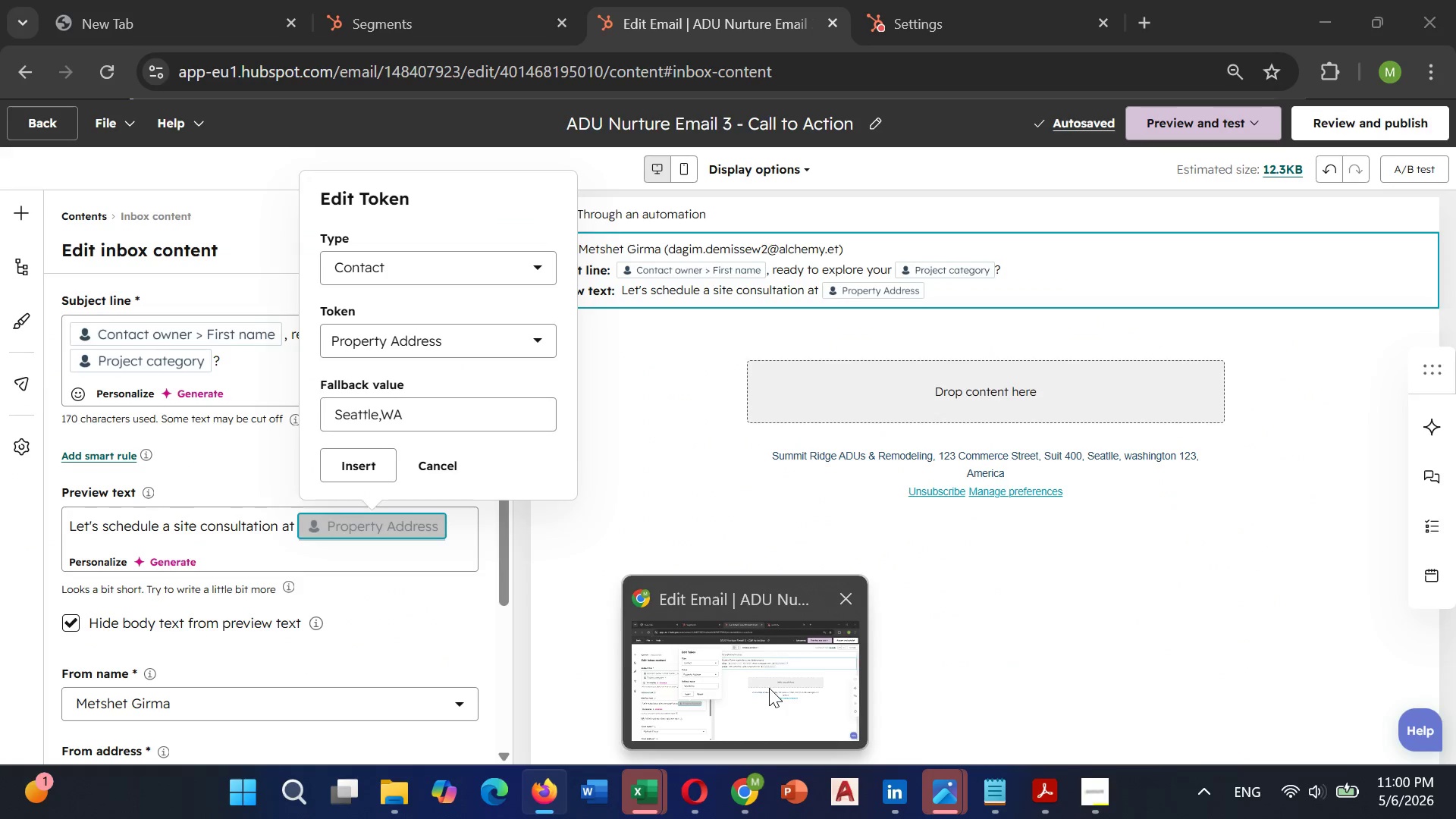 
left_click([769, 688])
 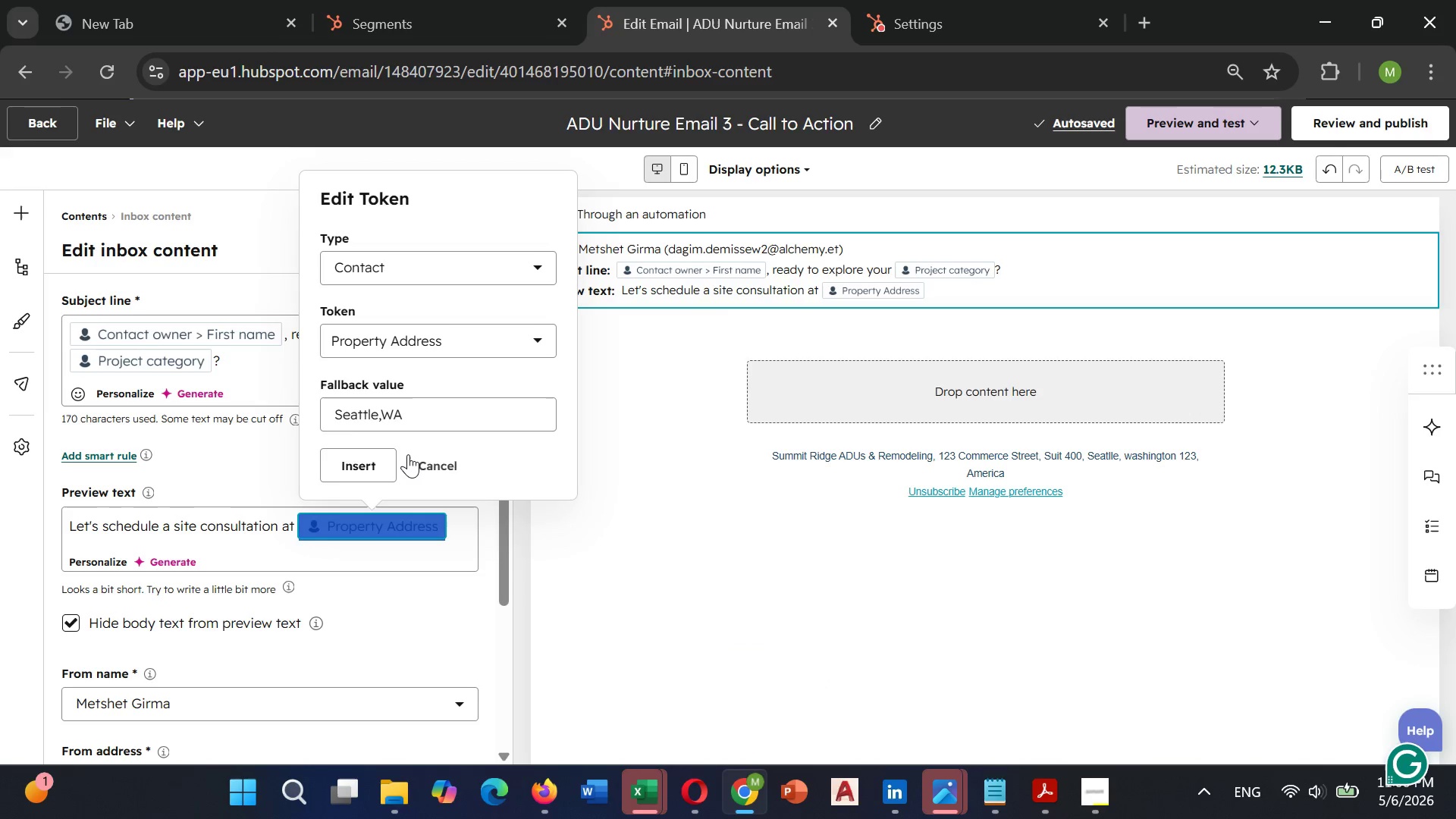 
left_click([373, 458])
 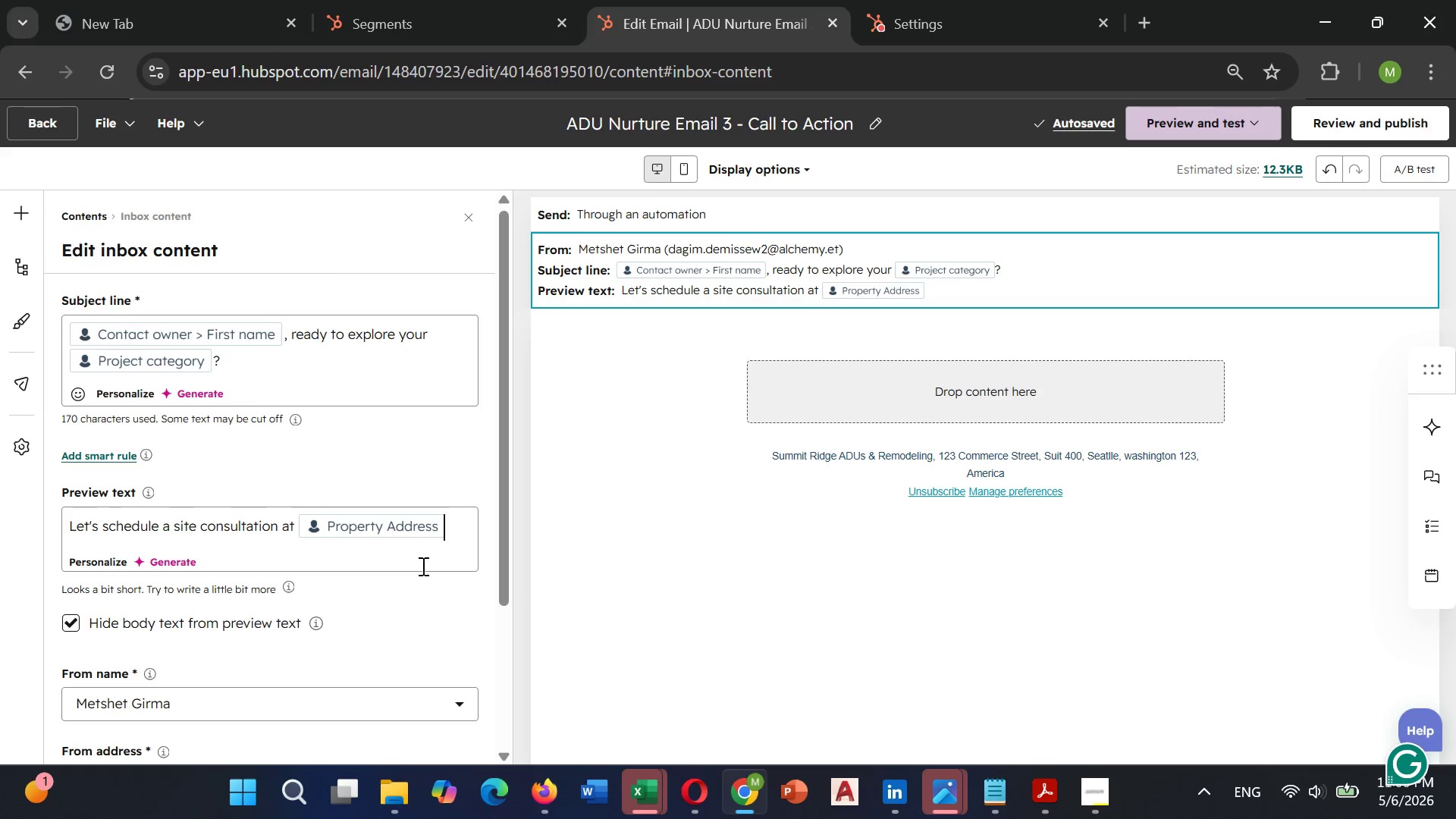 
wait(6.3)
 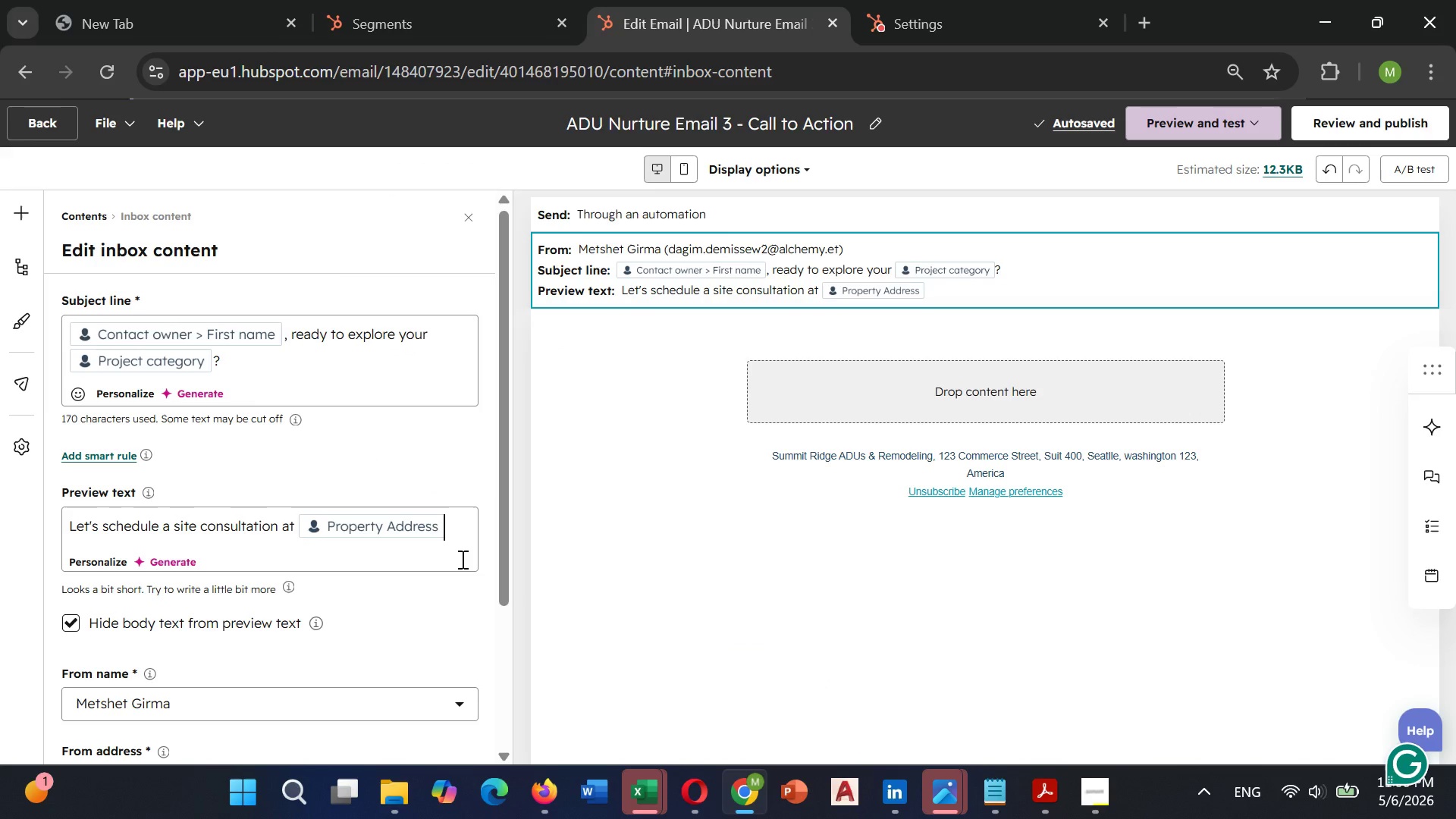 
left_click([24, 221])
 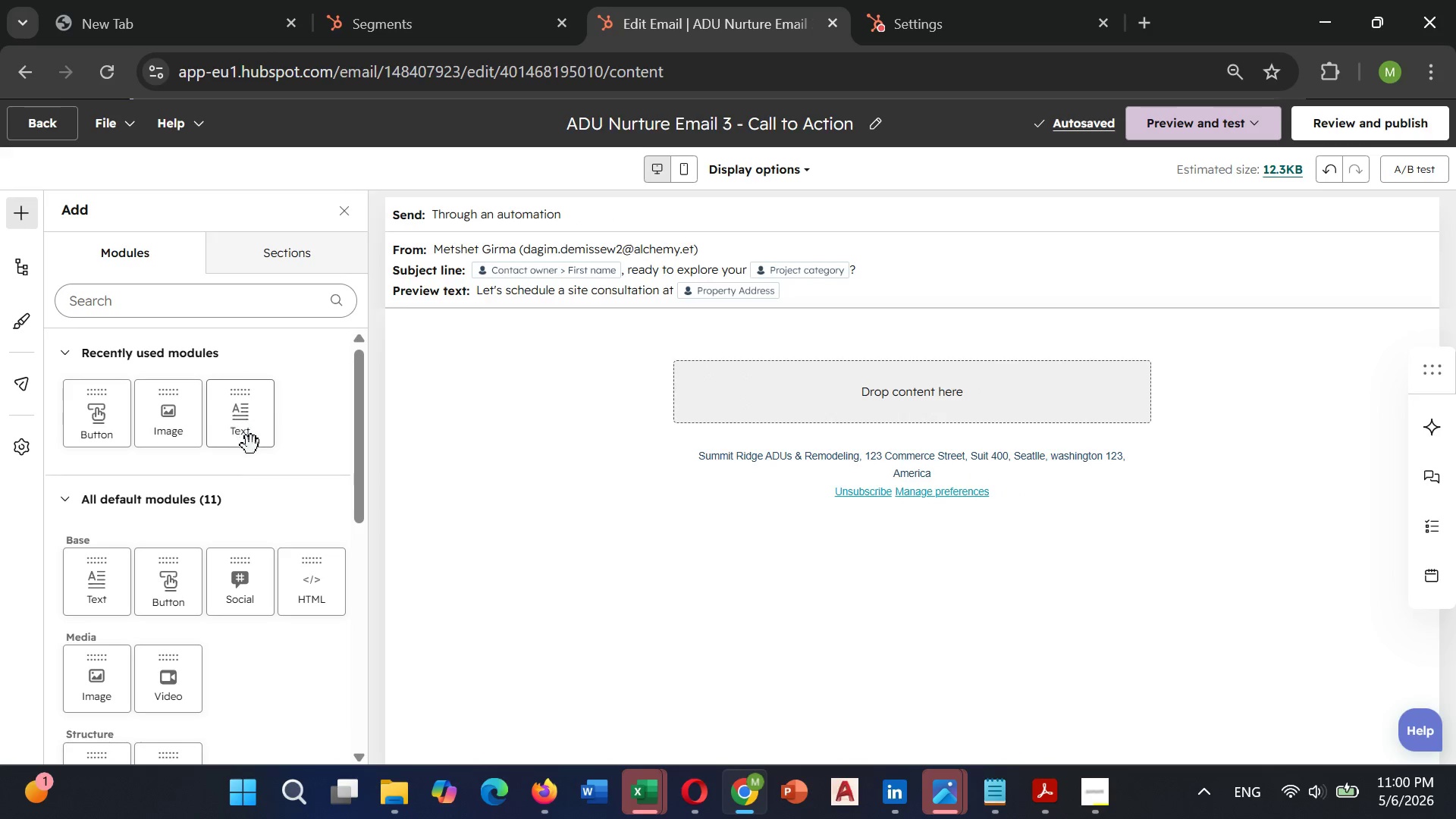 
left_click_drag(start_coordinate=[241, 431], to_coordinate=[841, 421])
 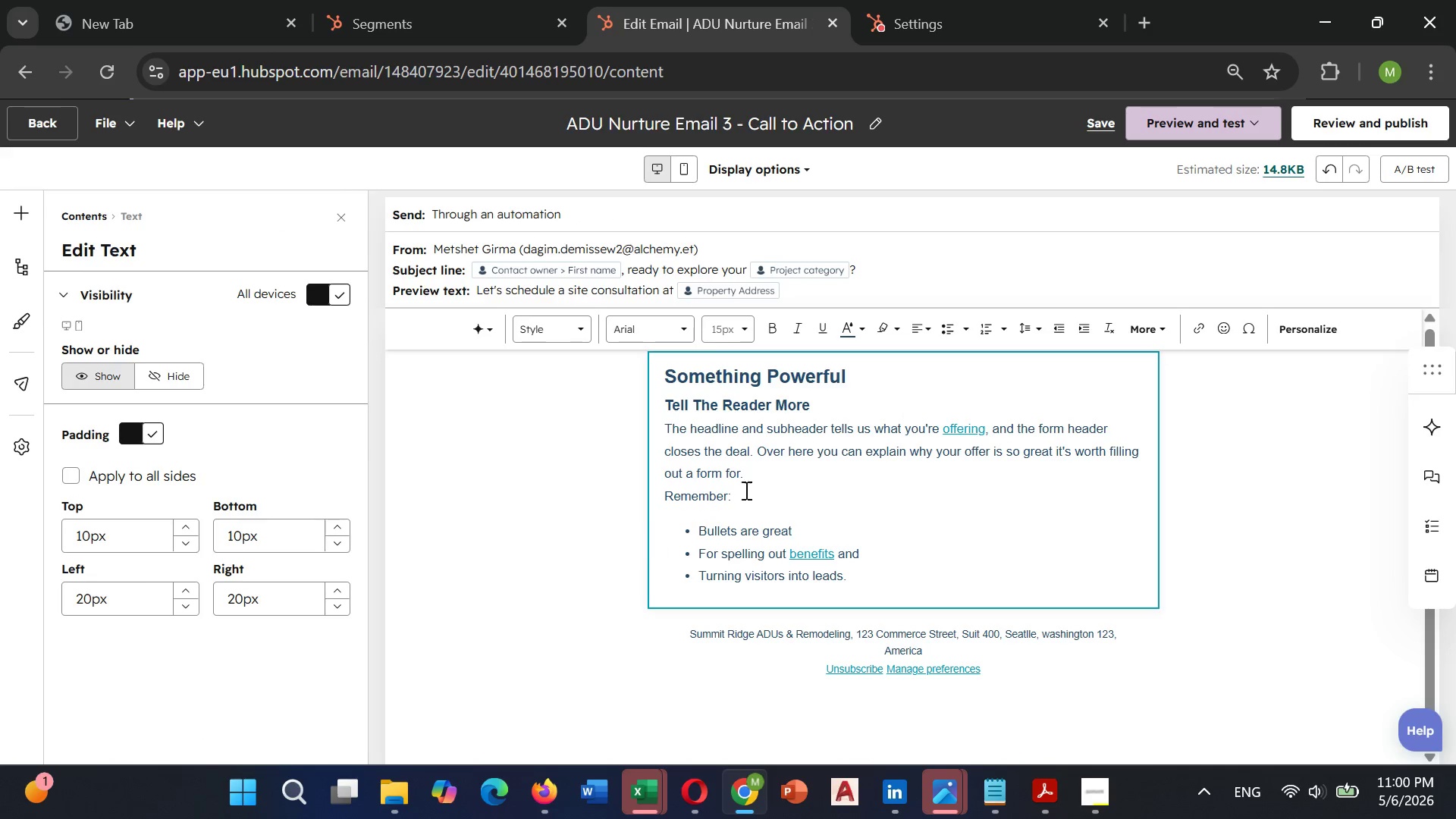 
left_click([758, 469])
 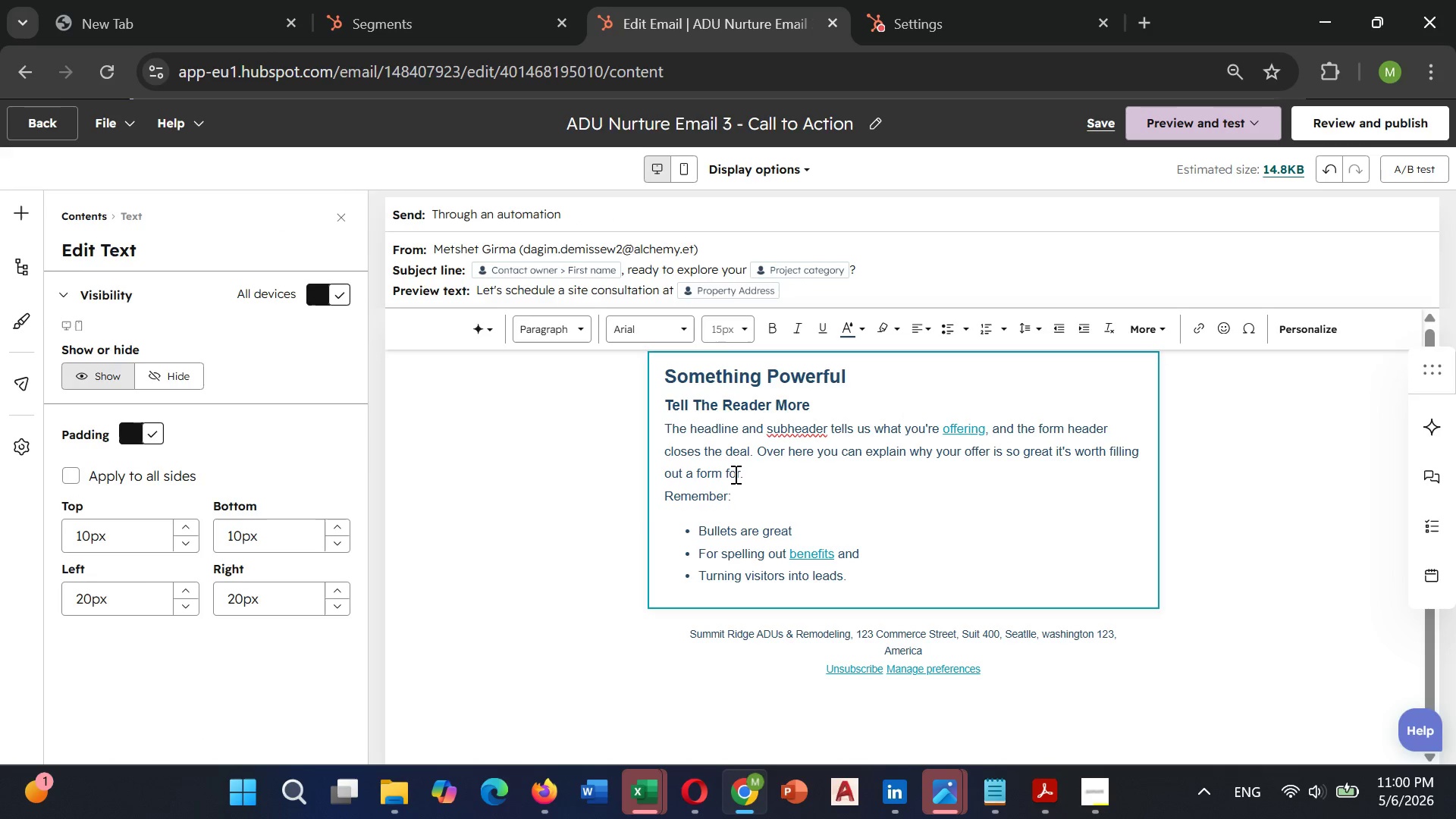 
left_click([734, 474])
 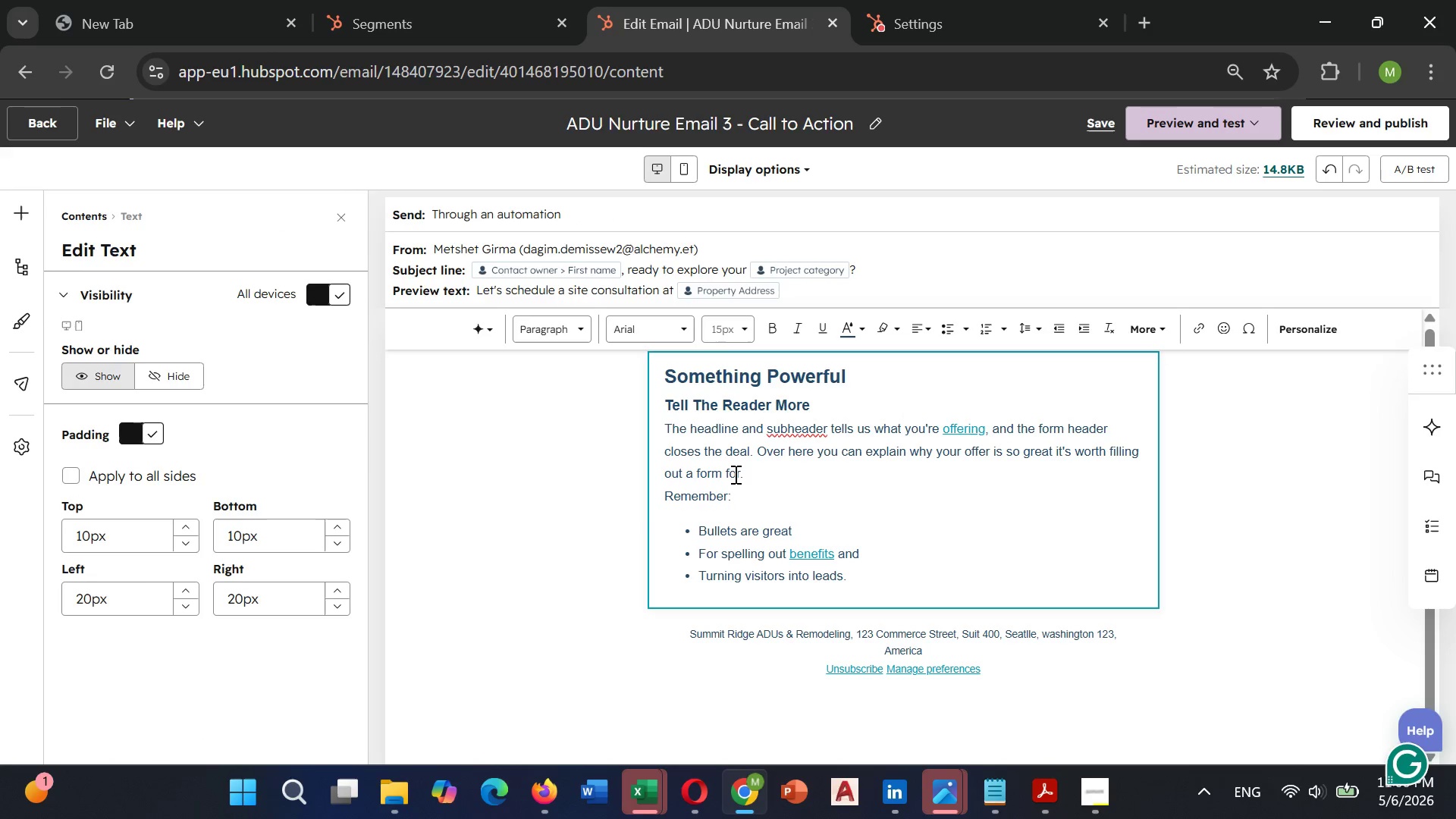 
key(Control+A)
 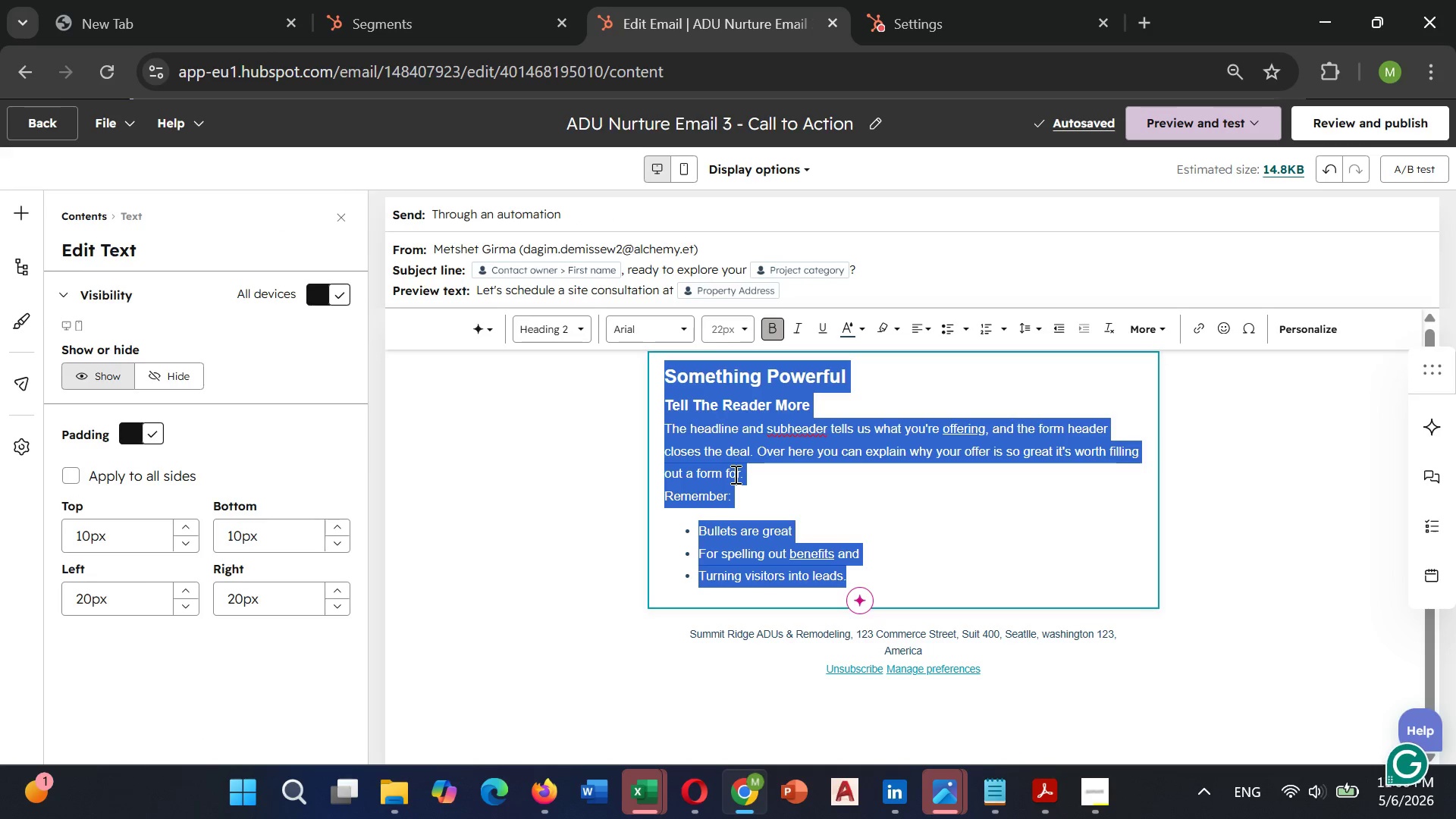 
key(Backspace)
 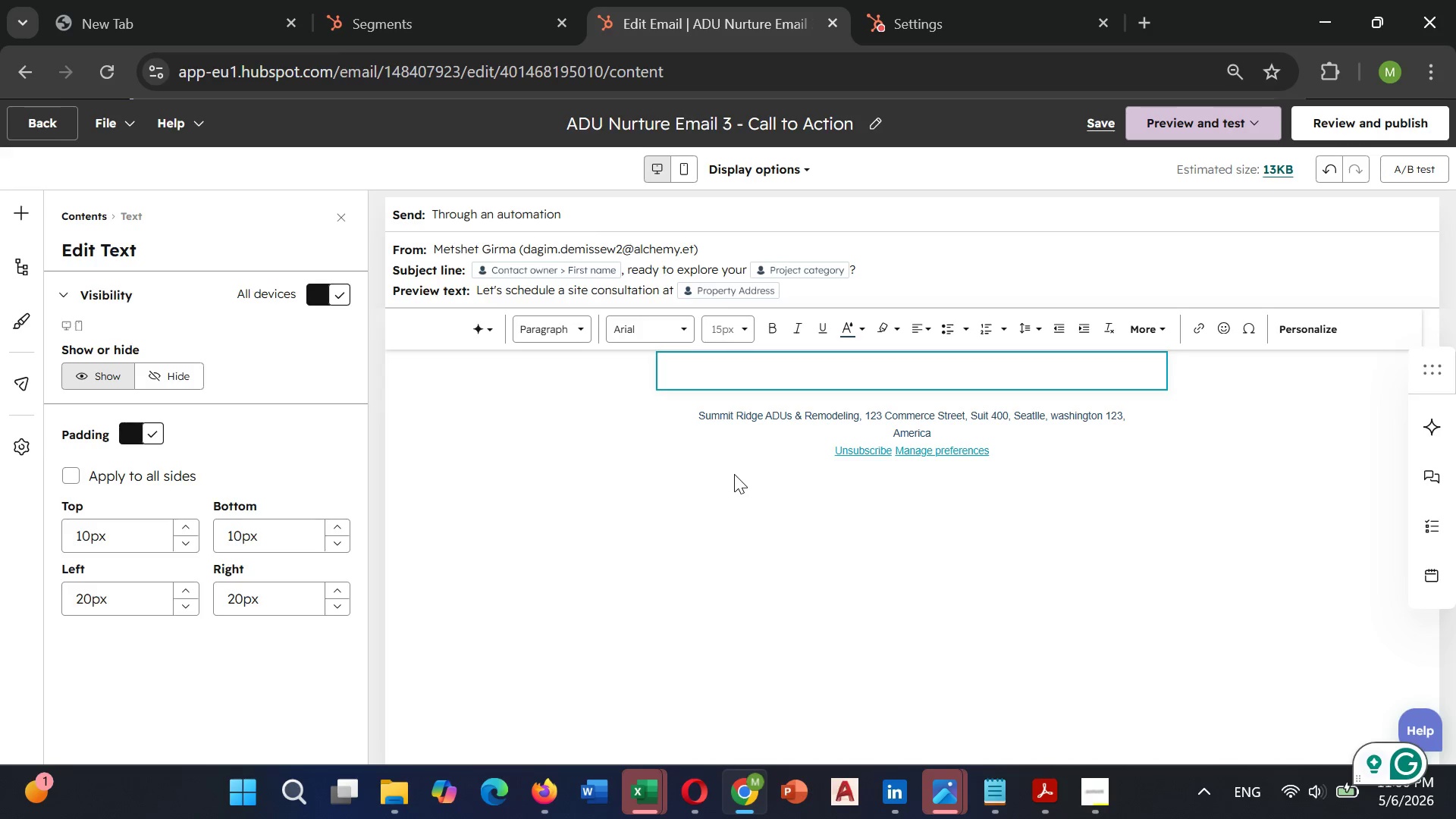 
type(Dear)
 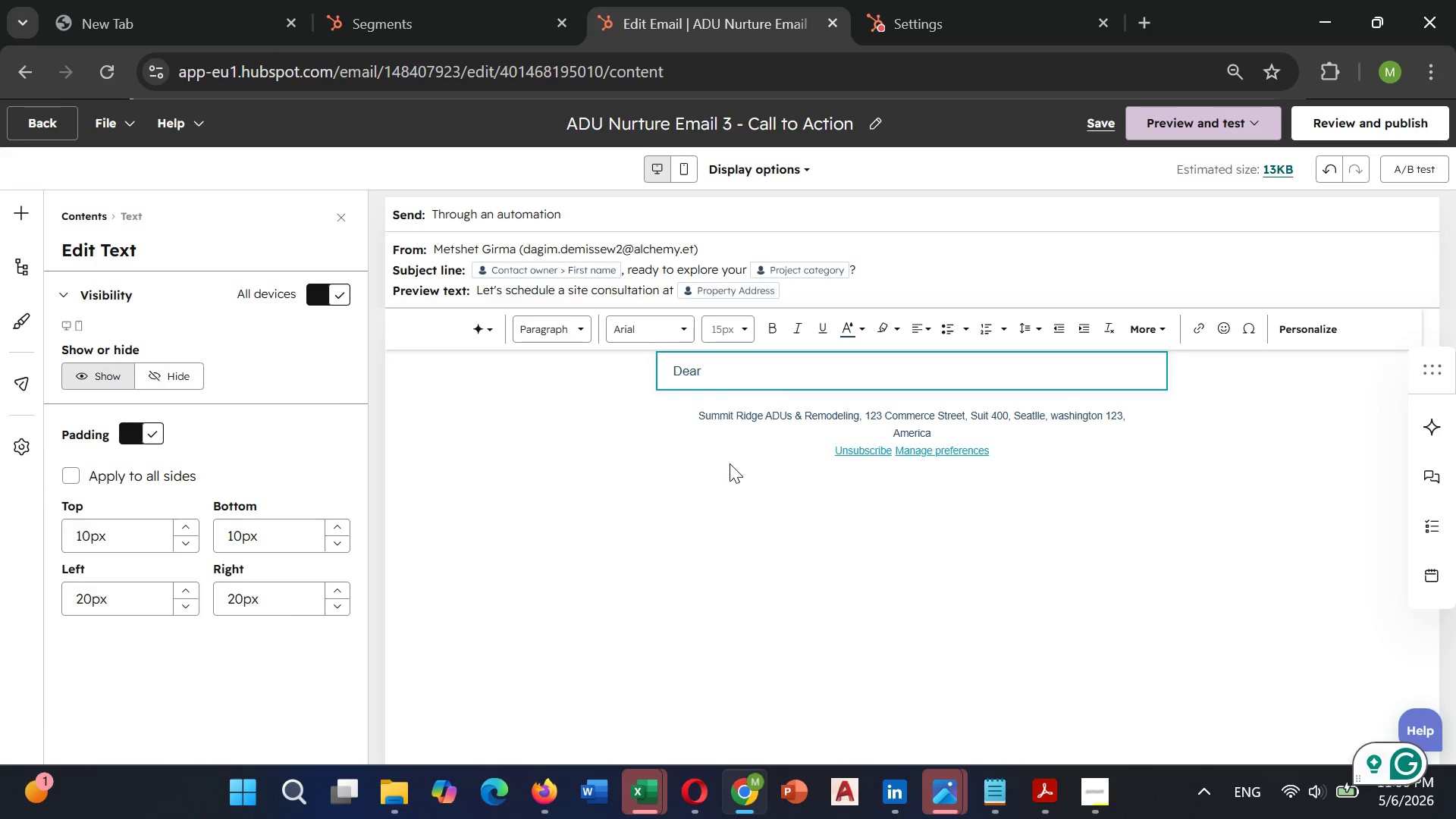 
key(Space)
 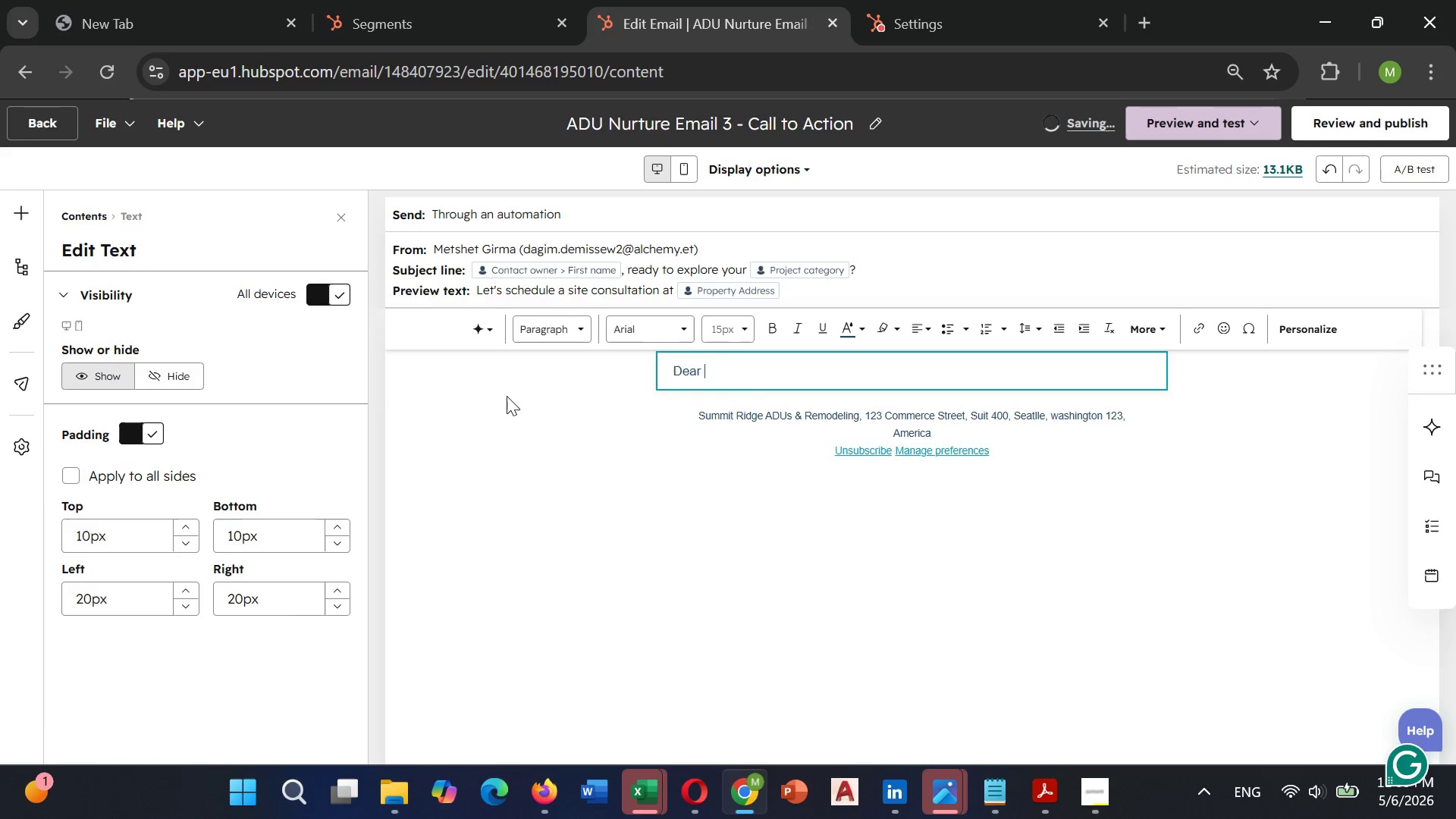 
left_click([1319, 328])
 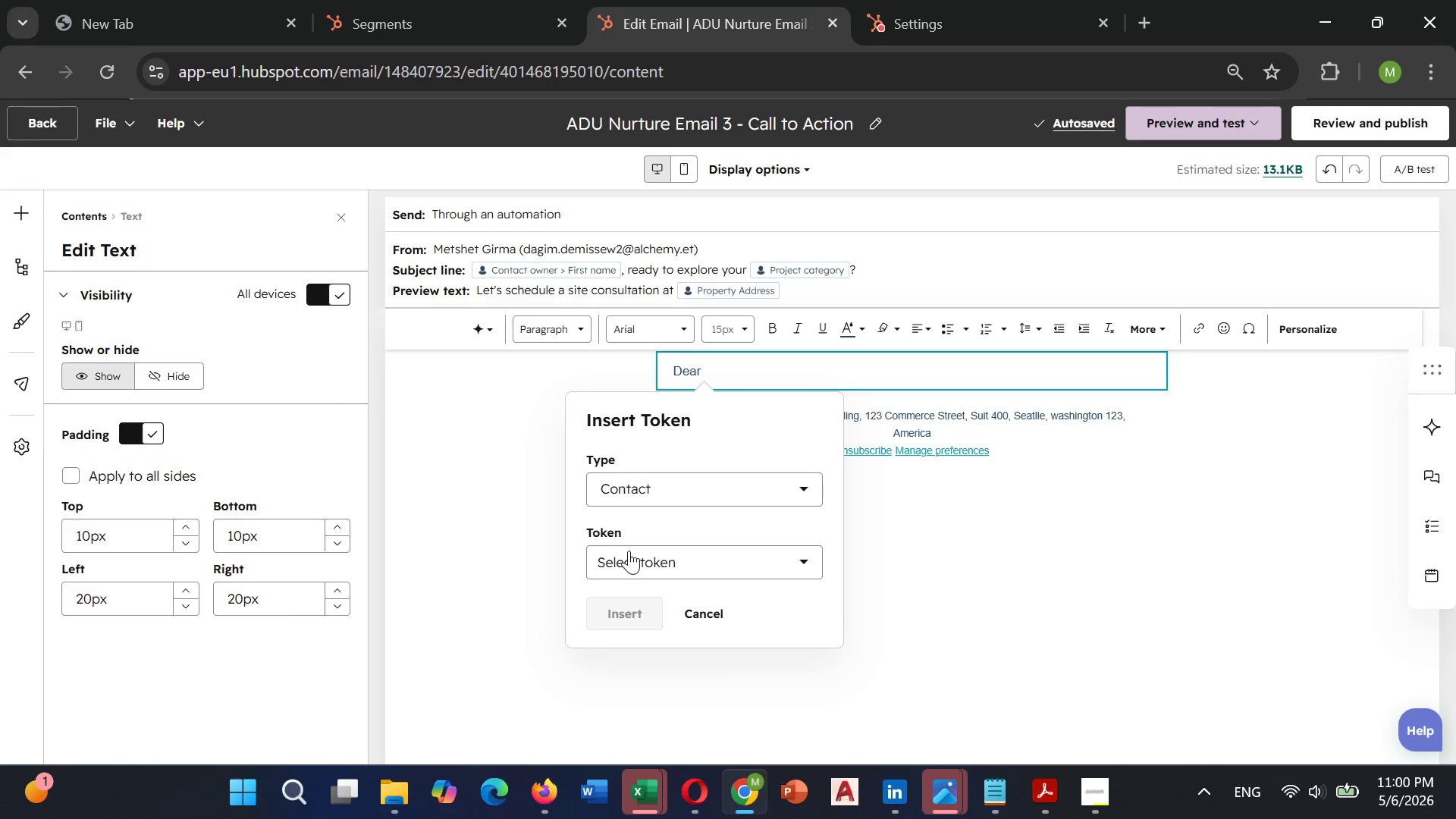 
left_click([639, 551])
 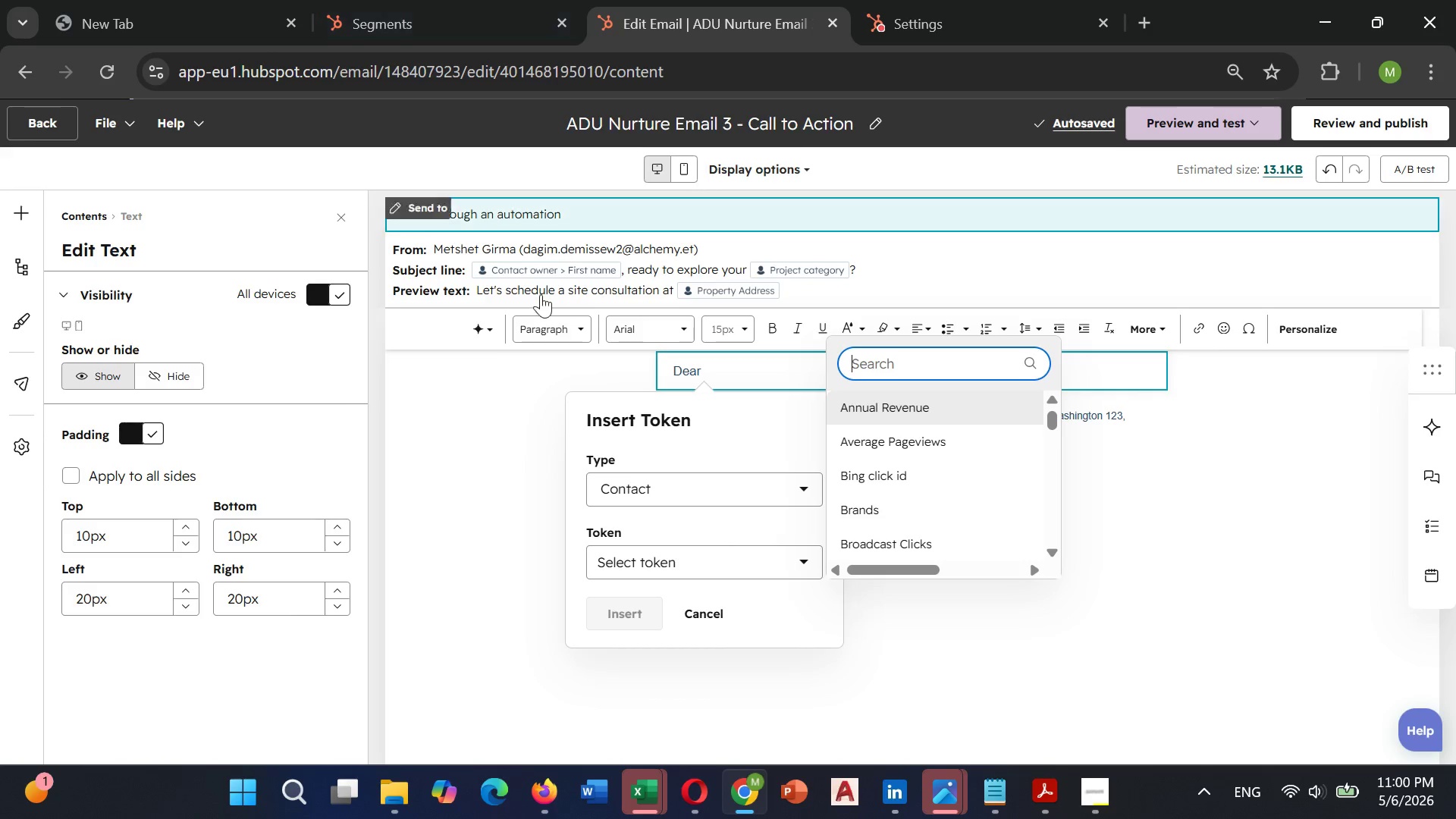 
type(fir)
 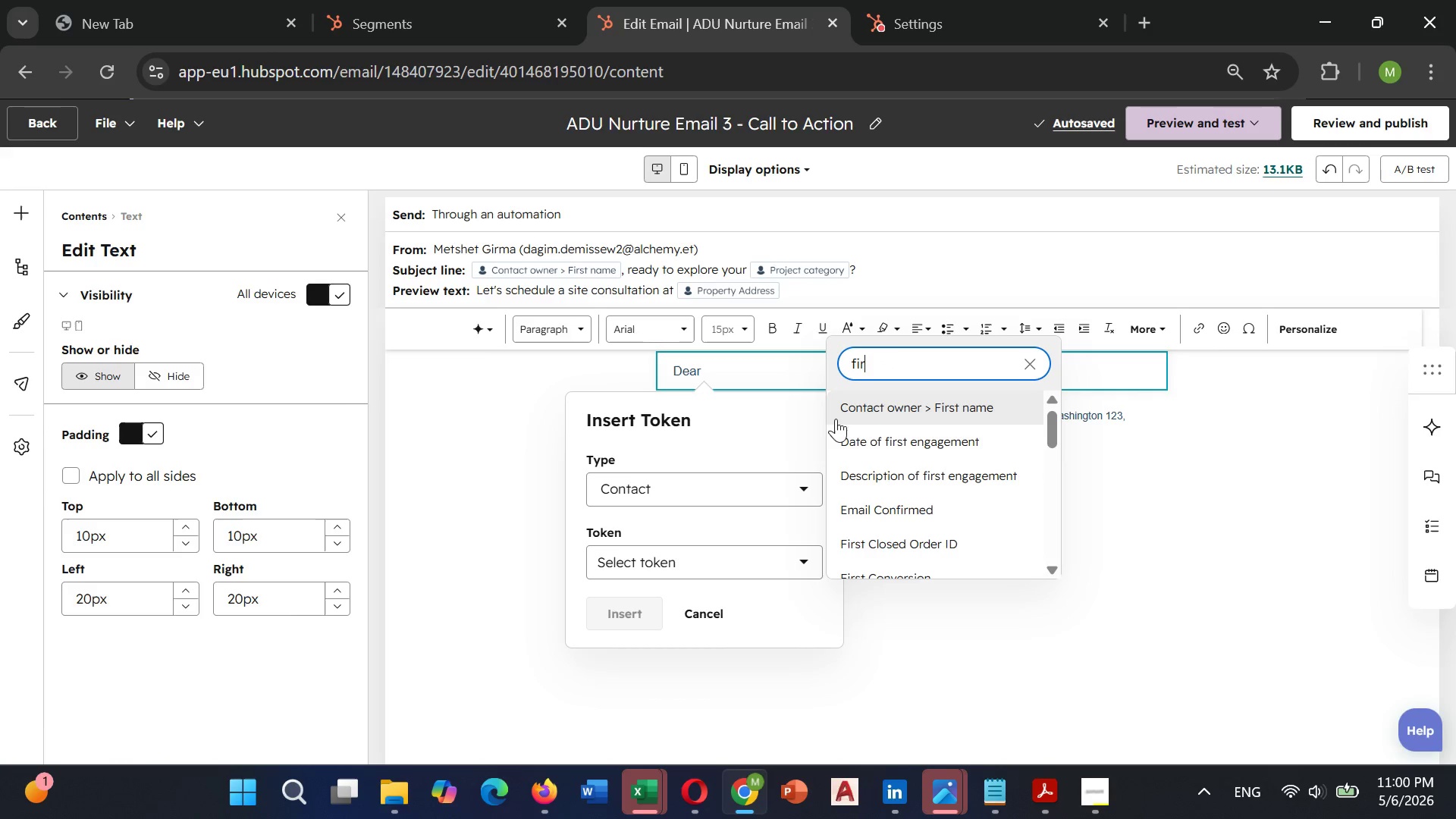 
left_click([896, 414])
 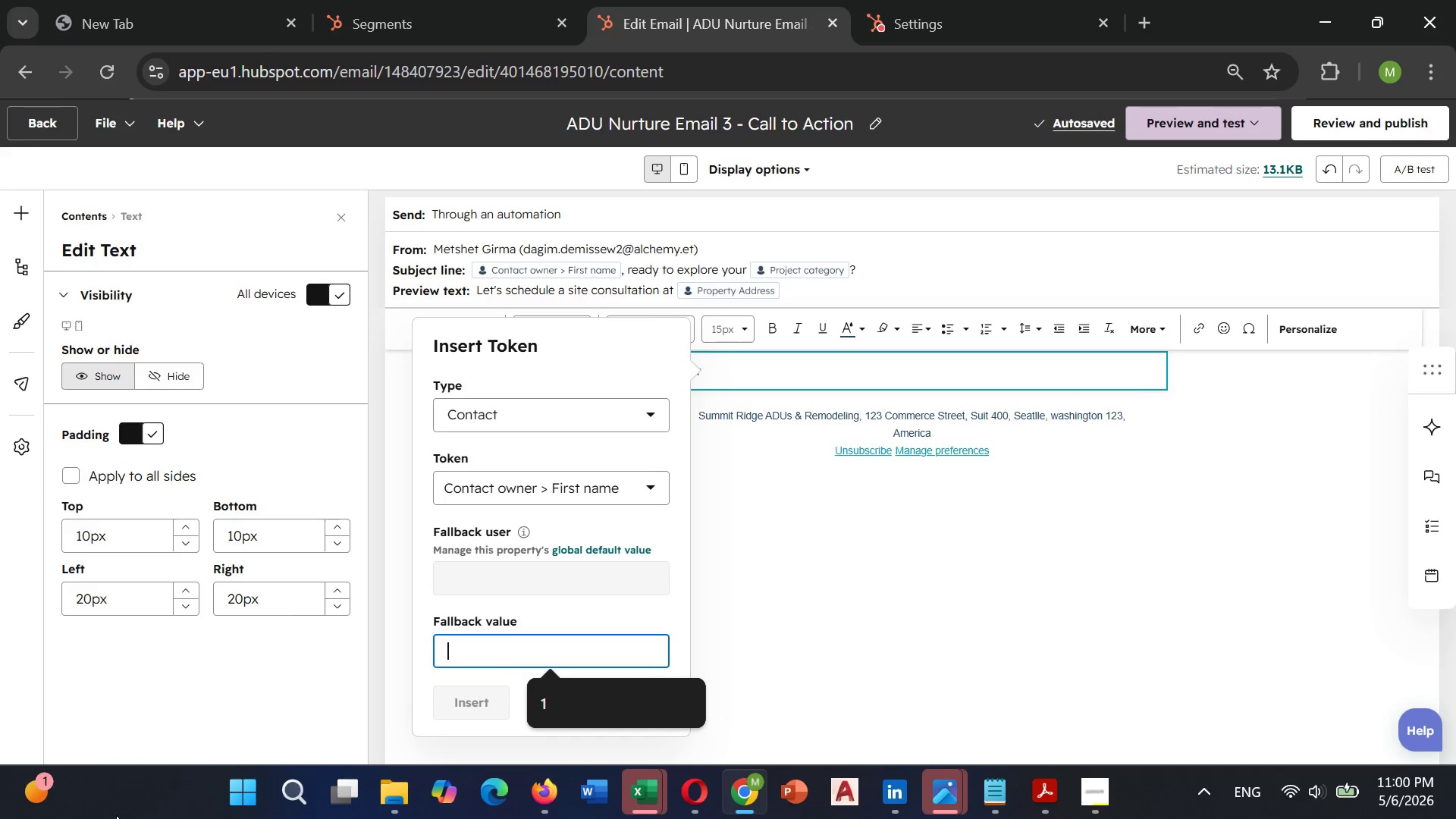 
type(Vaa)
key(Backspace)
type(lued partner)
 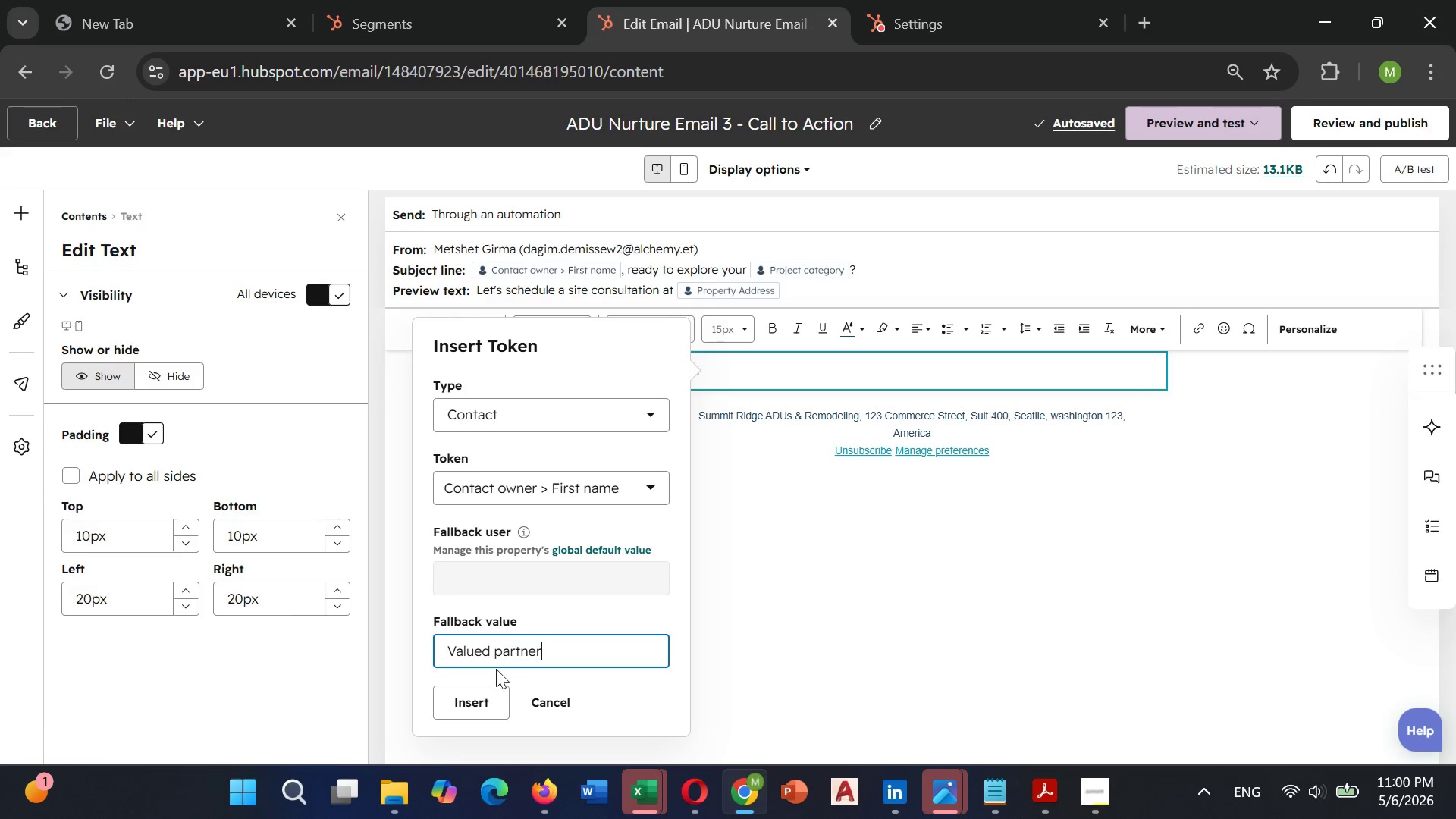 
left_click([482, 698])
 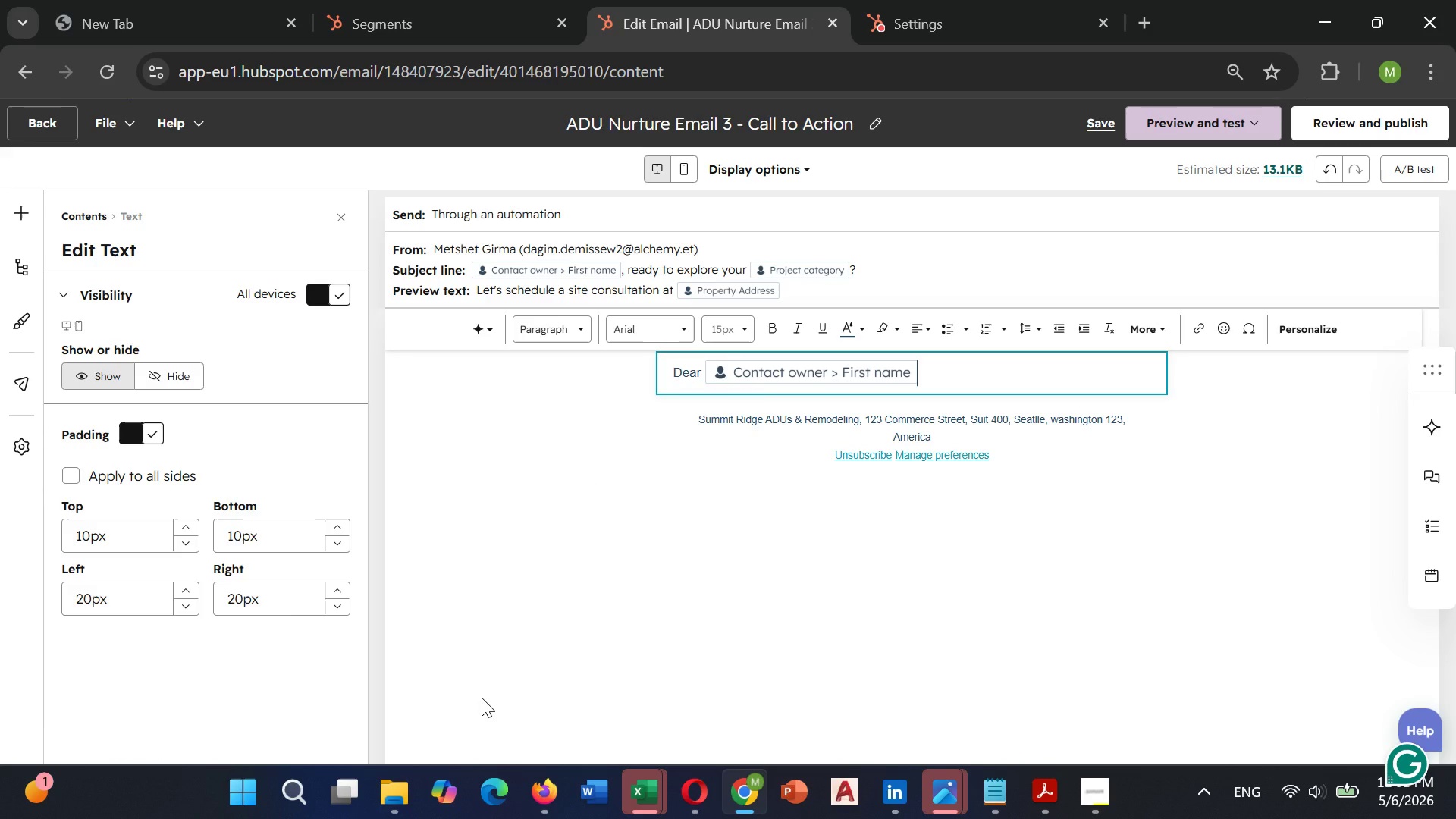 
key(Period)
 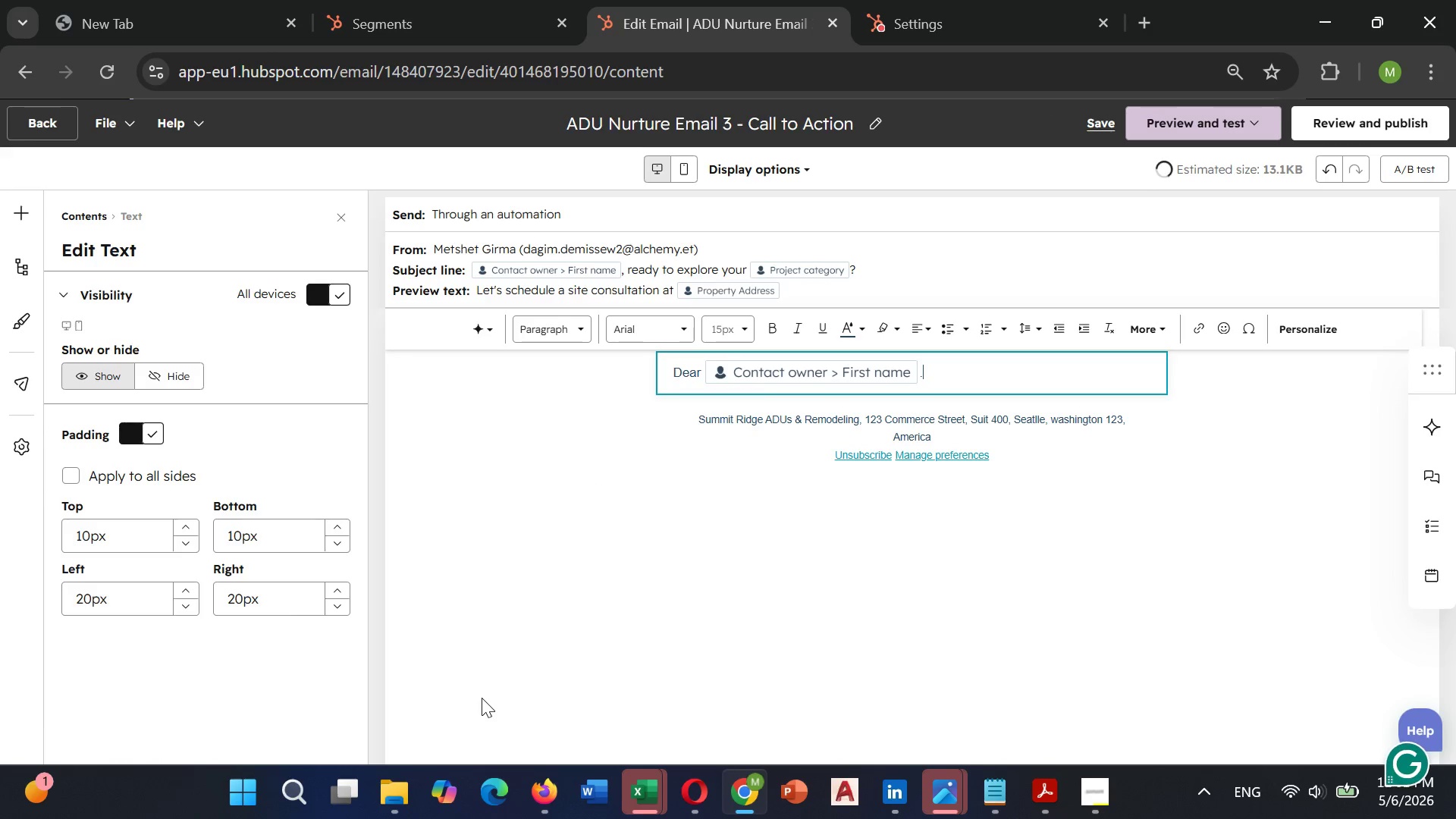 
key(Backspace)
 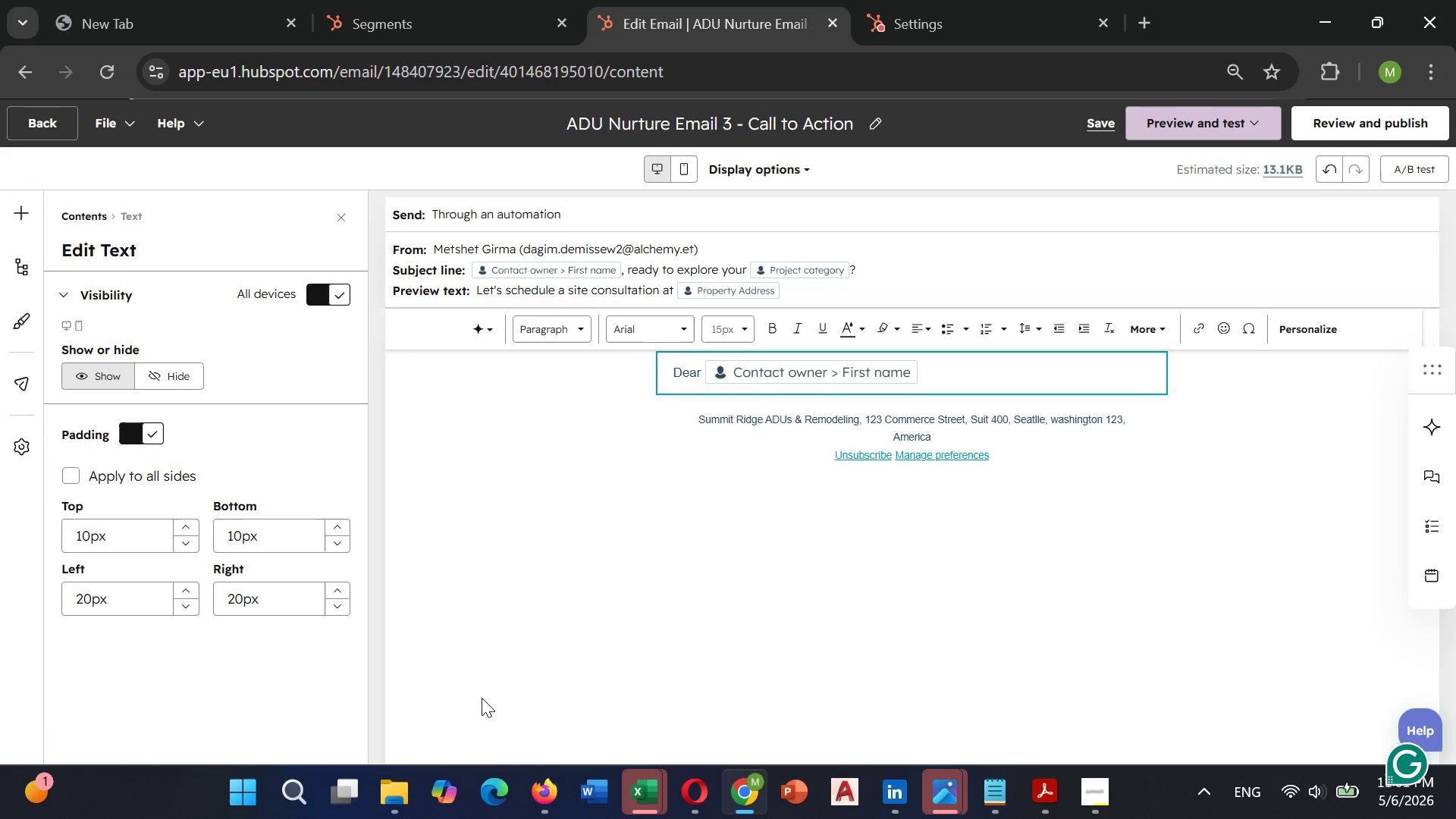 
key(Comma)
 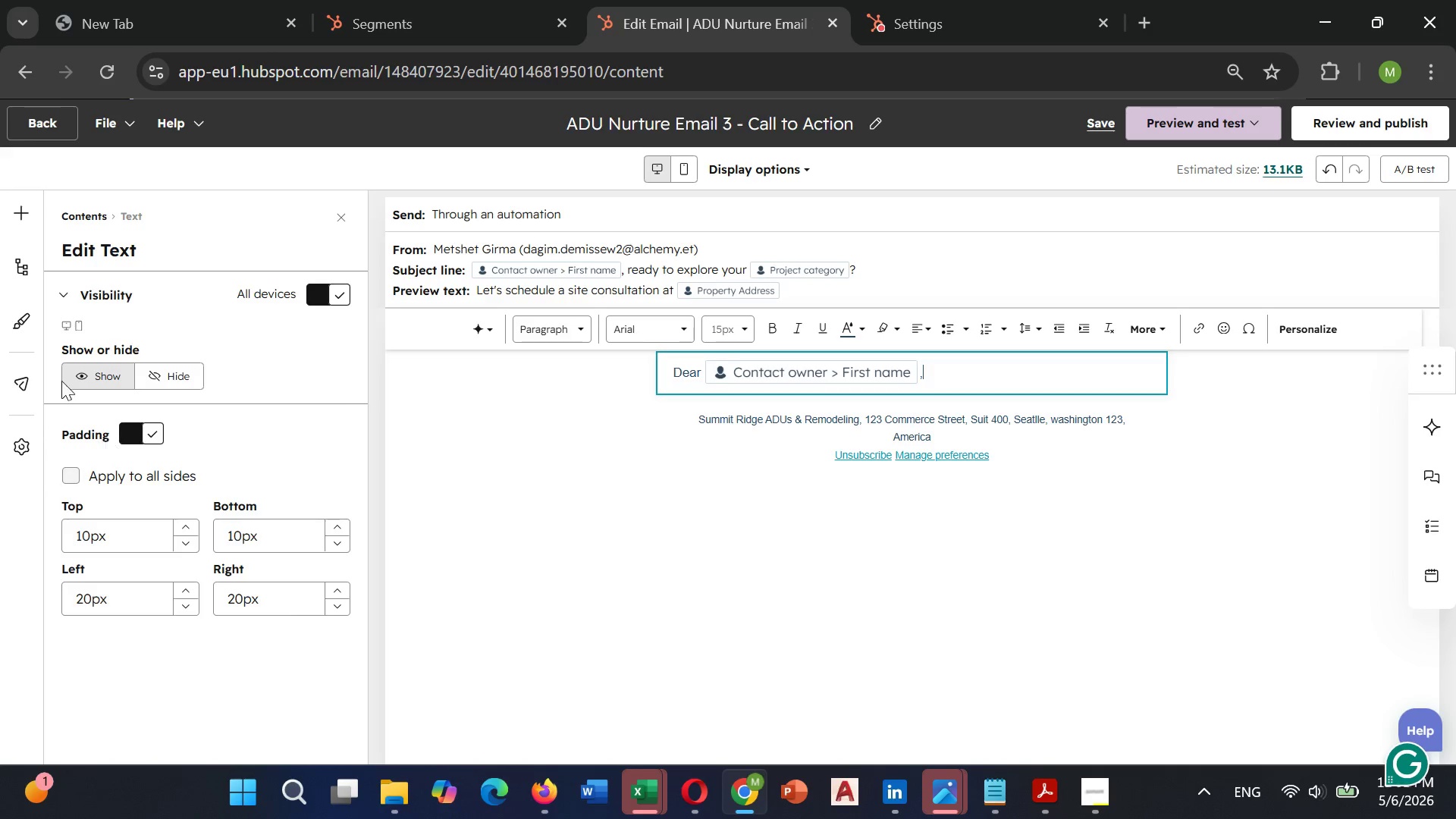 
left_click([24, 224])
 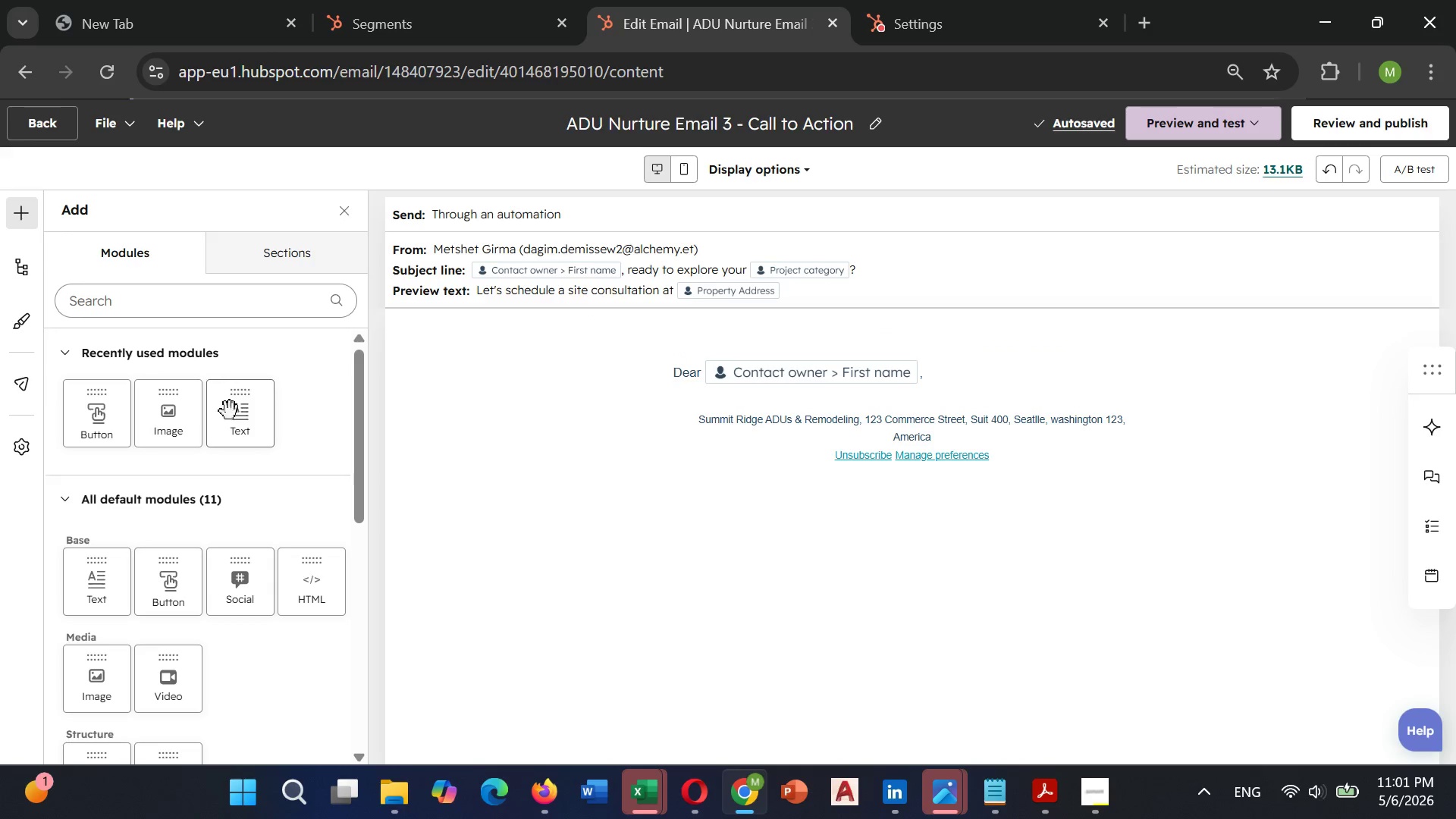 
left_click_drag(start_coordinate=[240, 422], to_coordinate=[814, 403])
 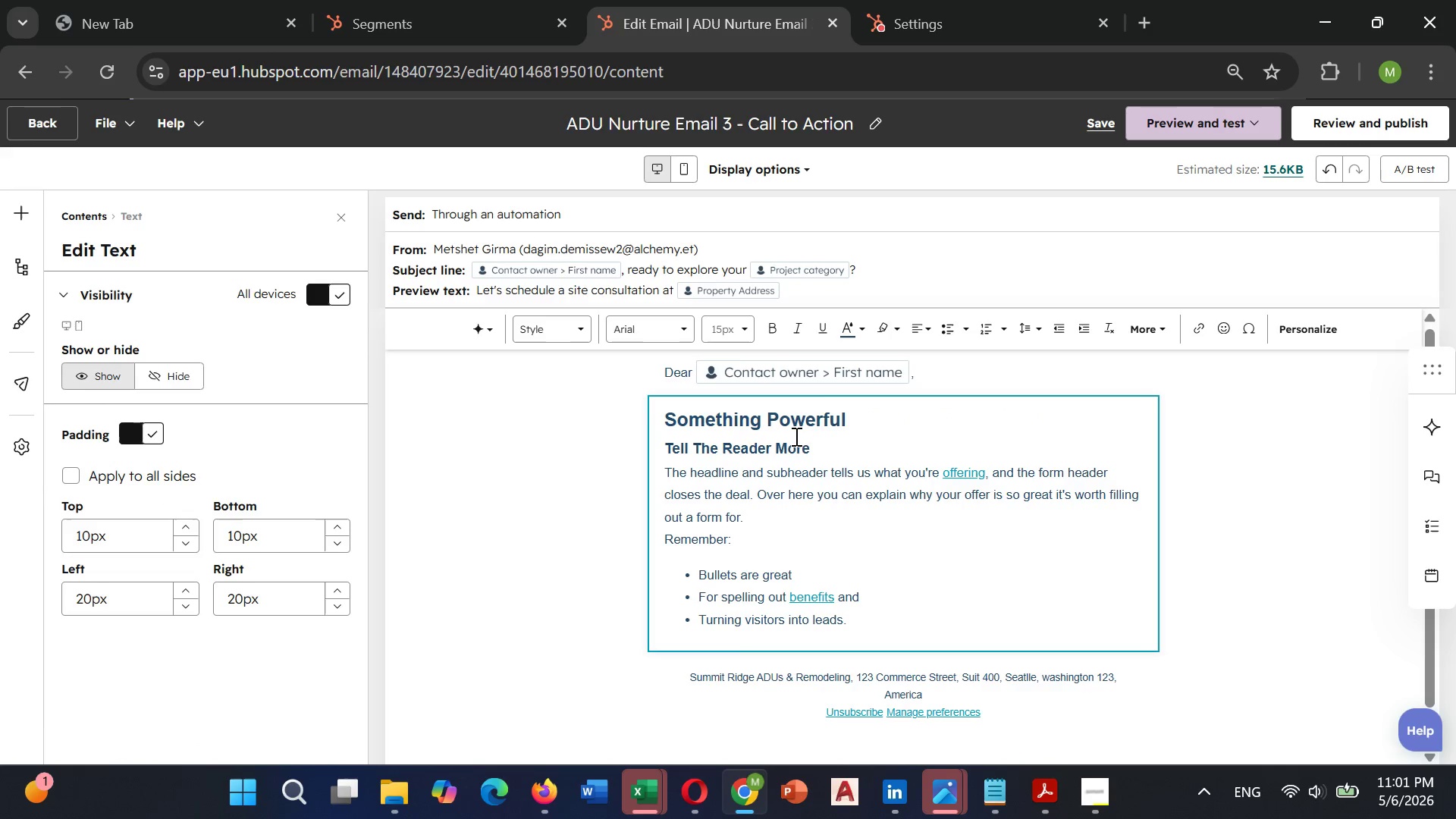 
left_click([786, 450])
 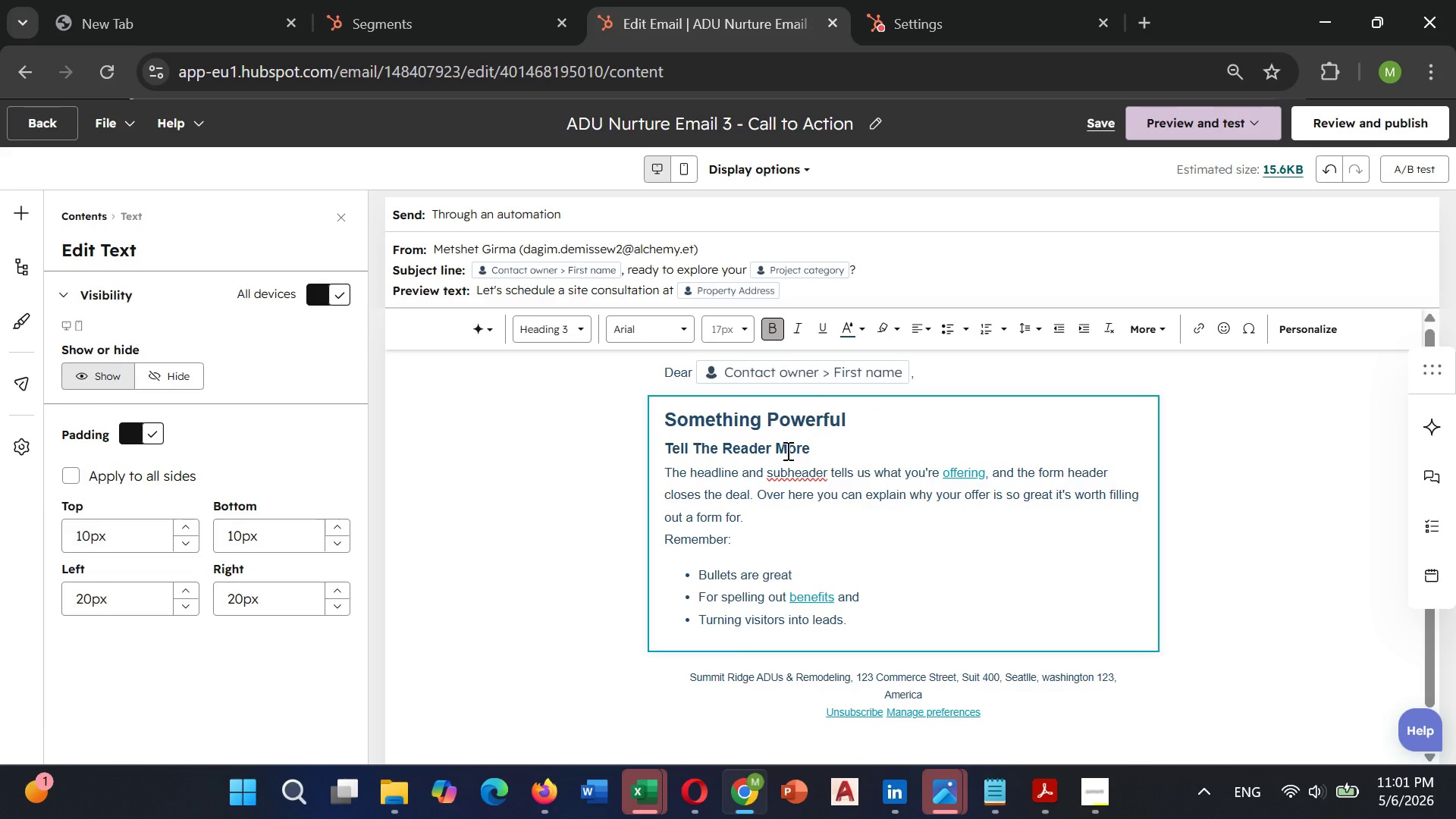 
key(Control+ControlLeft)
 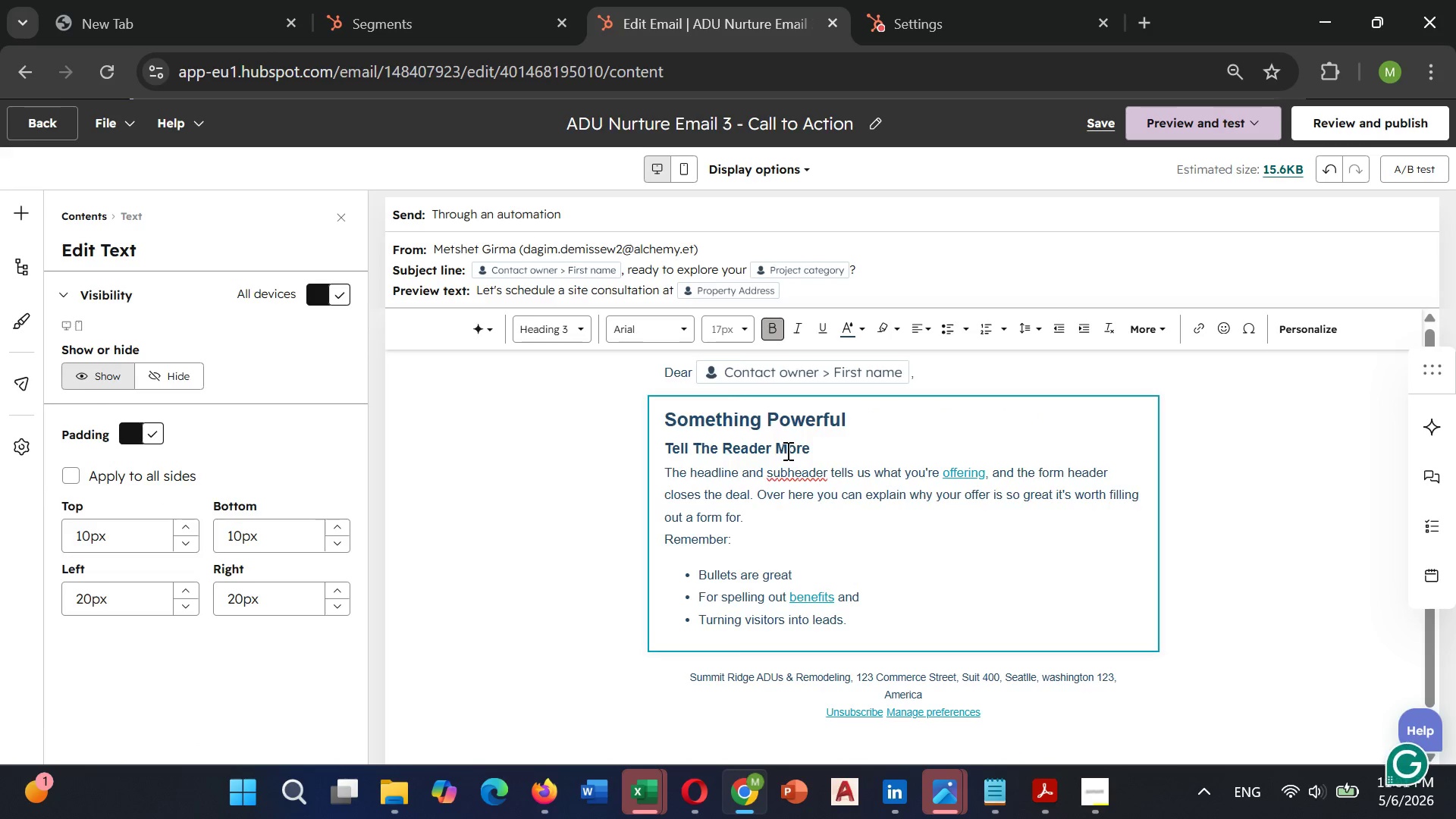 
key(Control+A)
 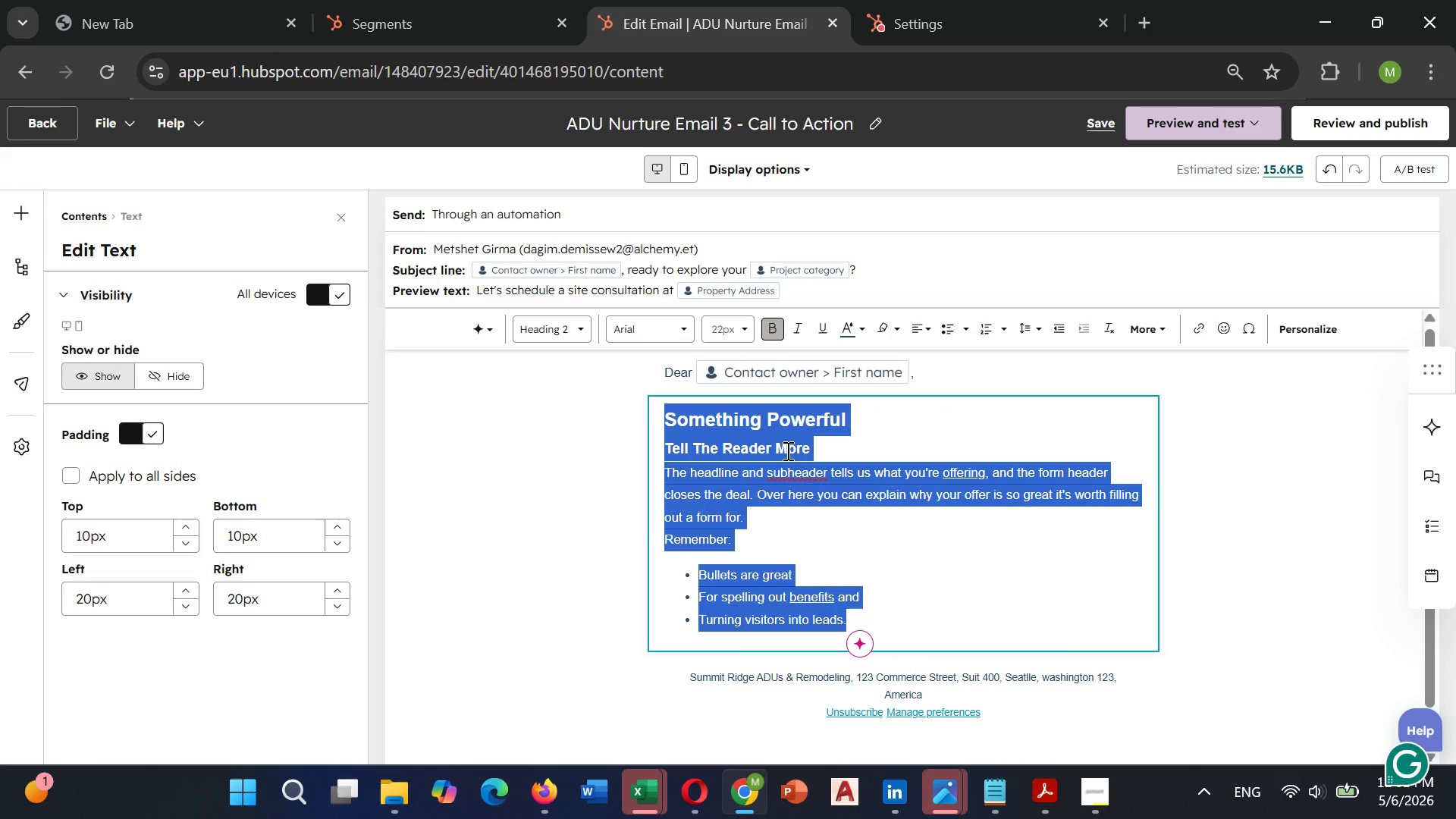 
key(Backspace)
type(I hope you had a conce)
key(Backspace)
key(Backspace)
key(Backspace)
key(Backspace)
type(hance)
 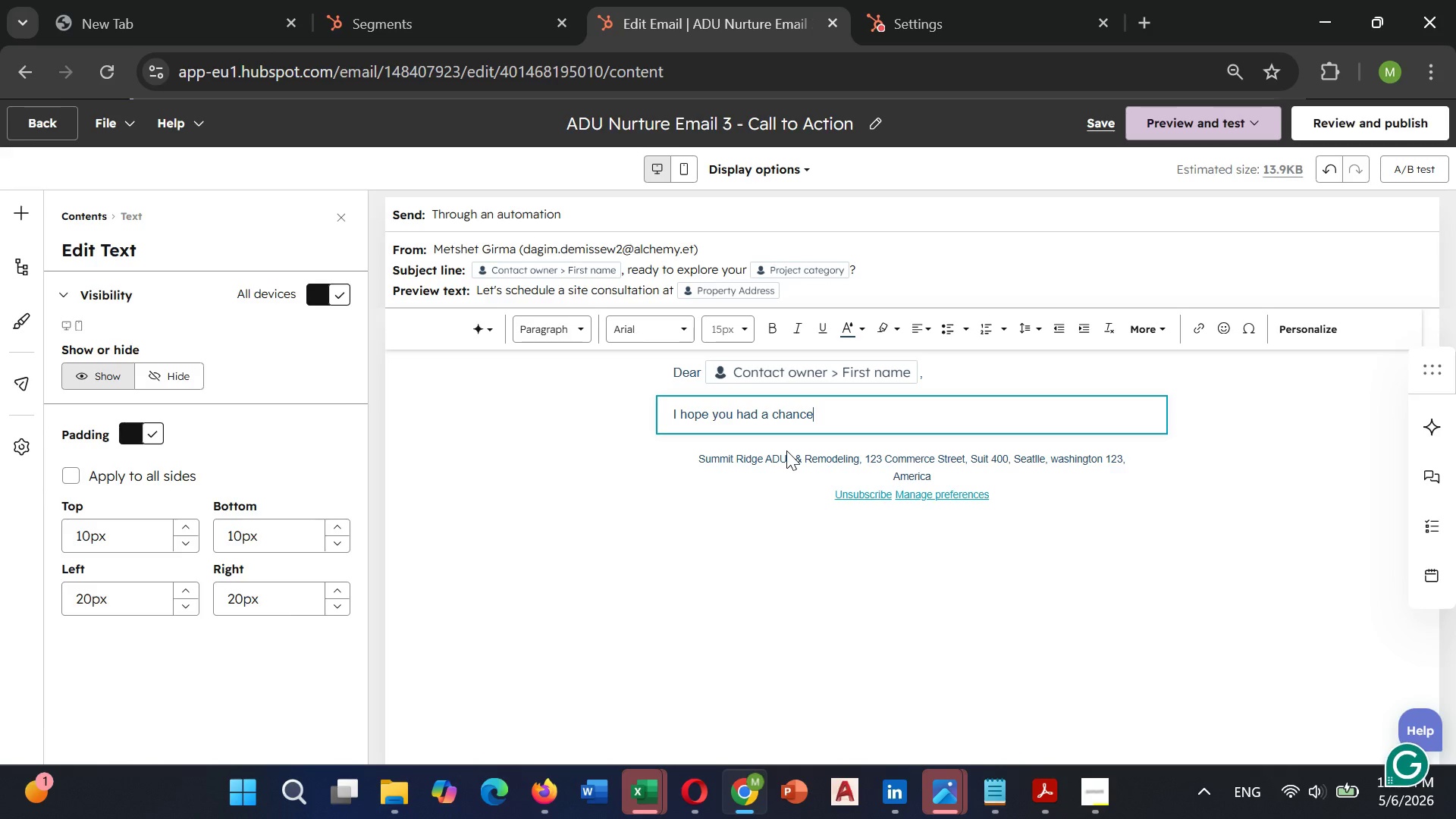 
type( to review tha)
key(Backspace)
type(e)
 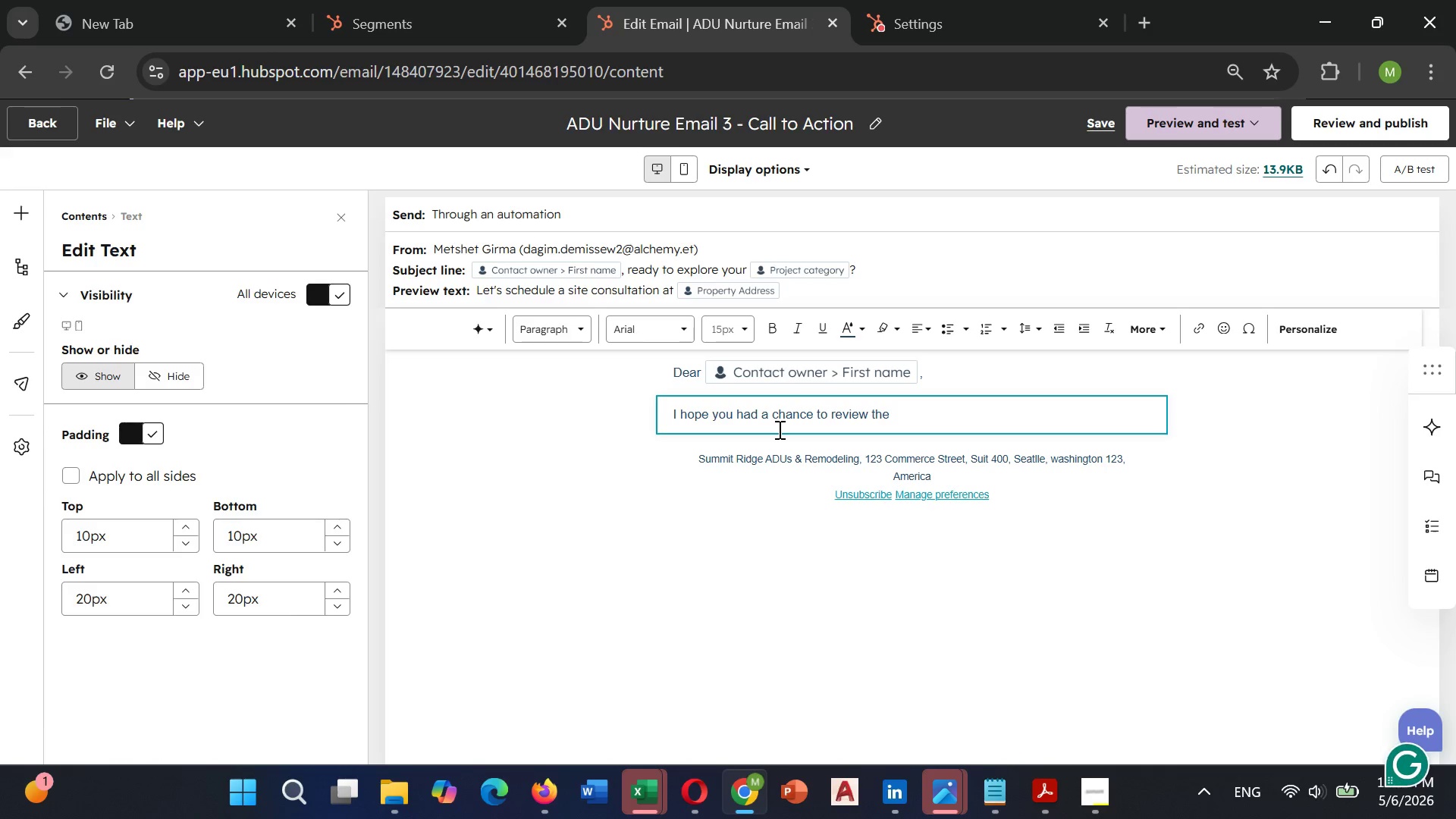 
type( case study I shared)
 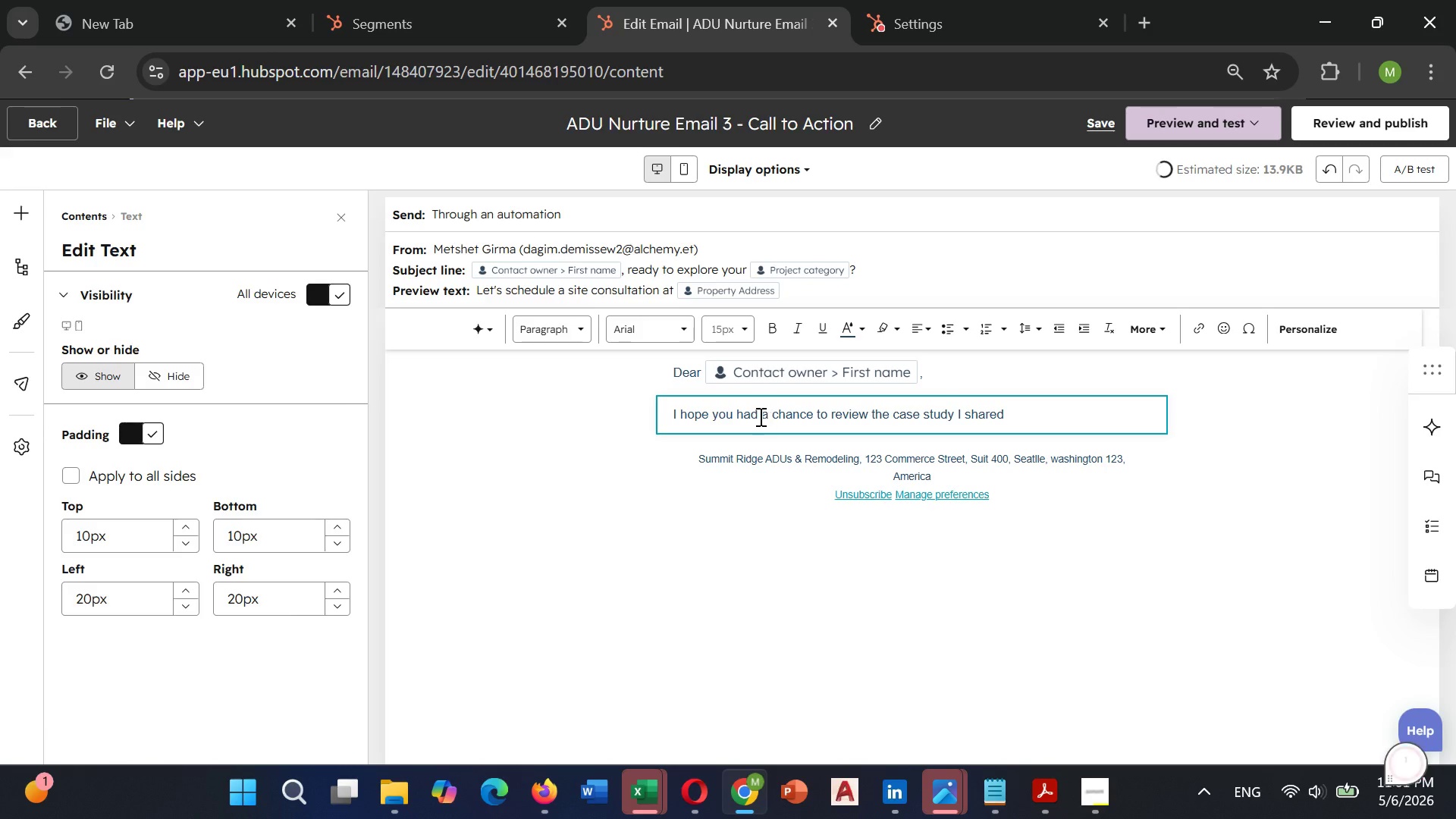 
type( about)
 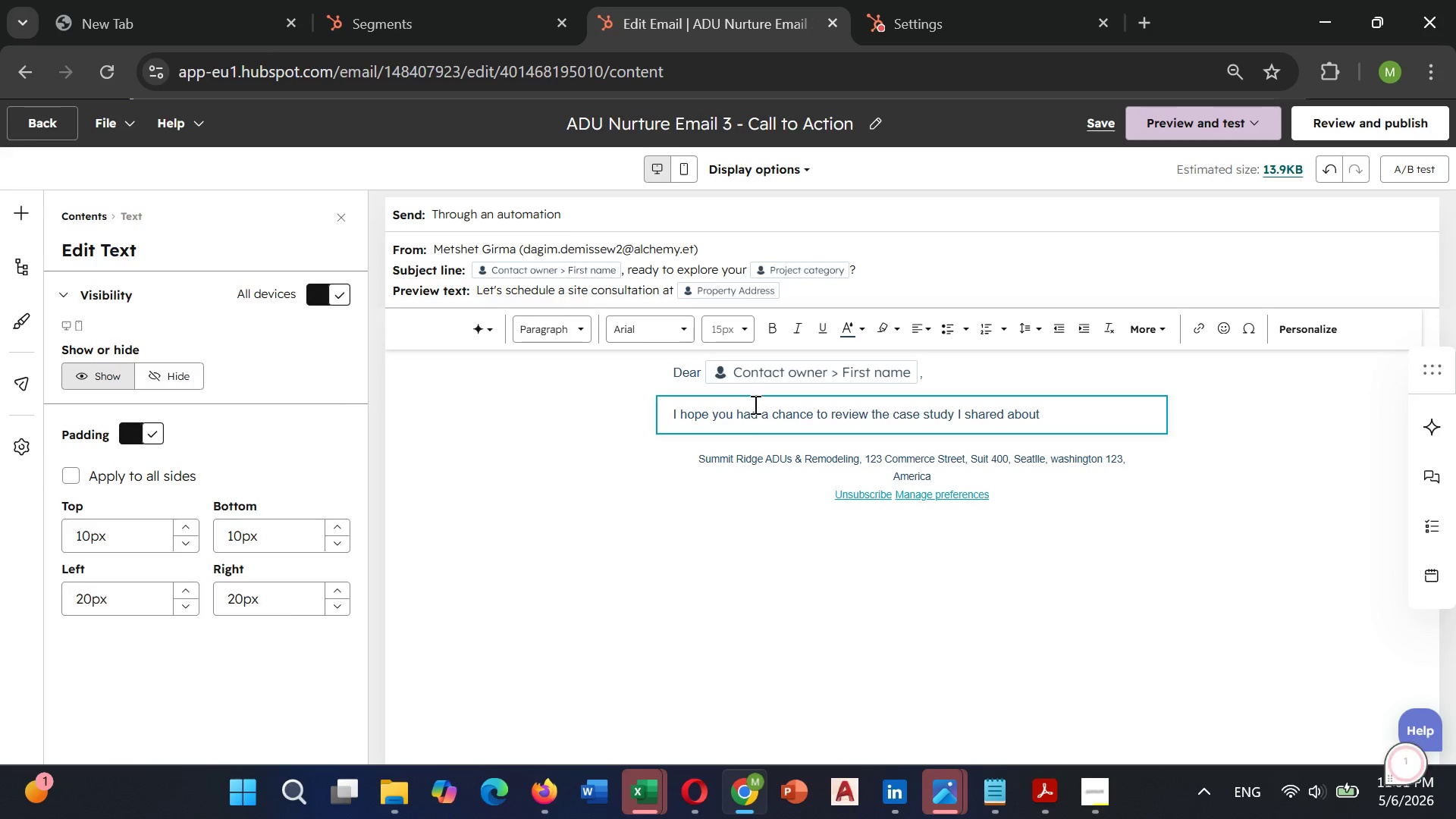 
type( the )
 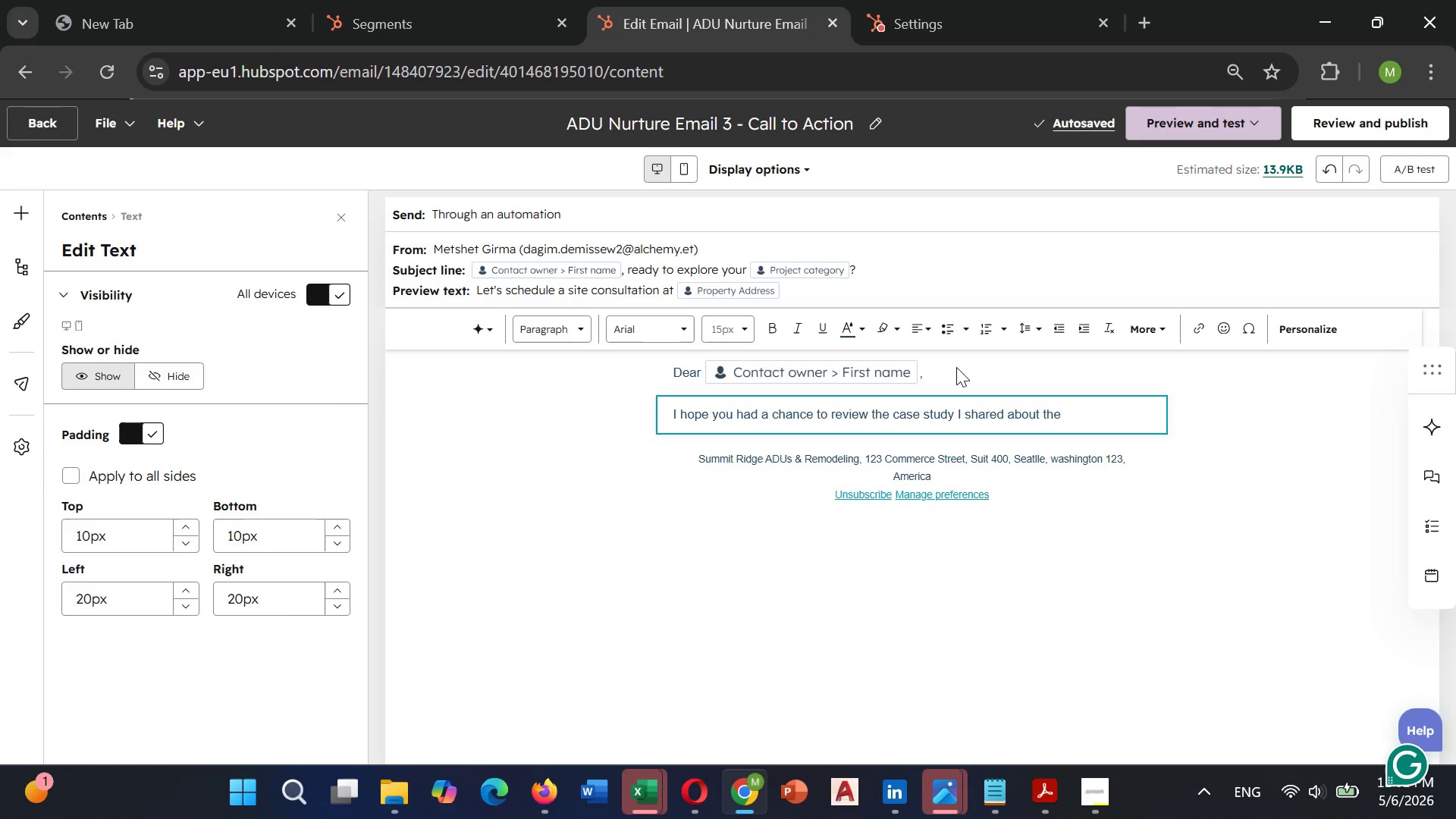 
wait(5.2)
 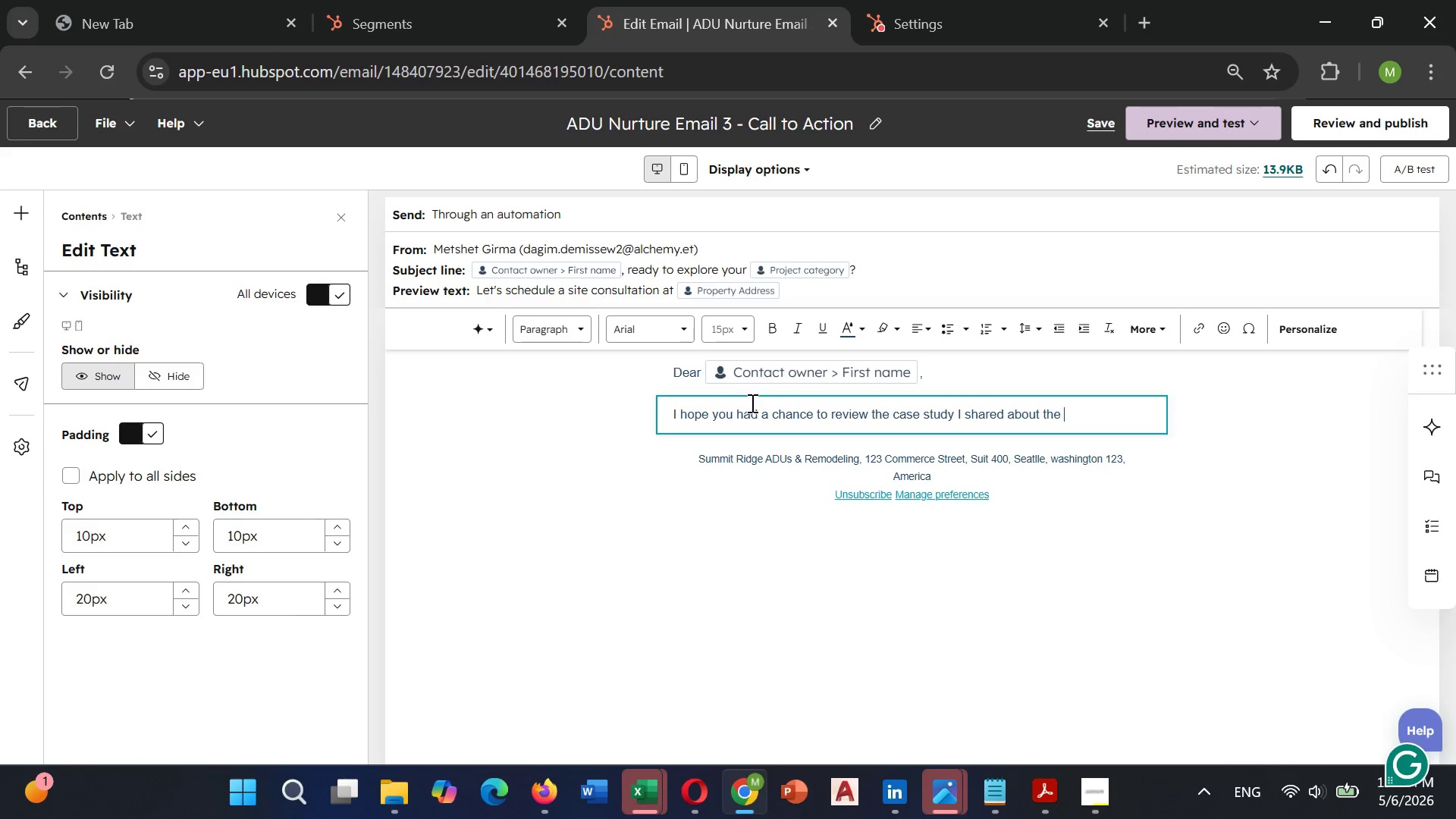 
left_click([1321, 337])
 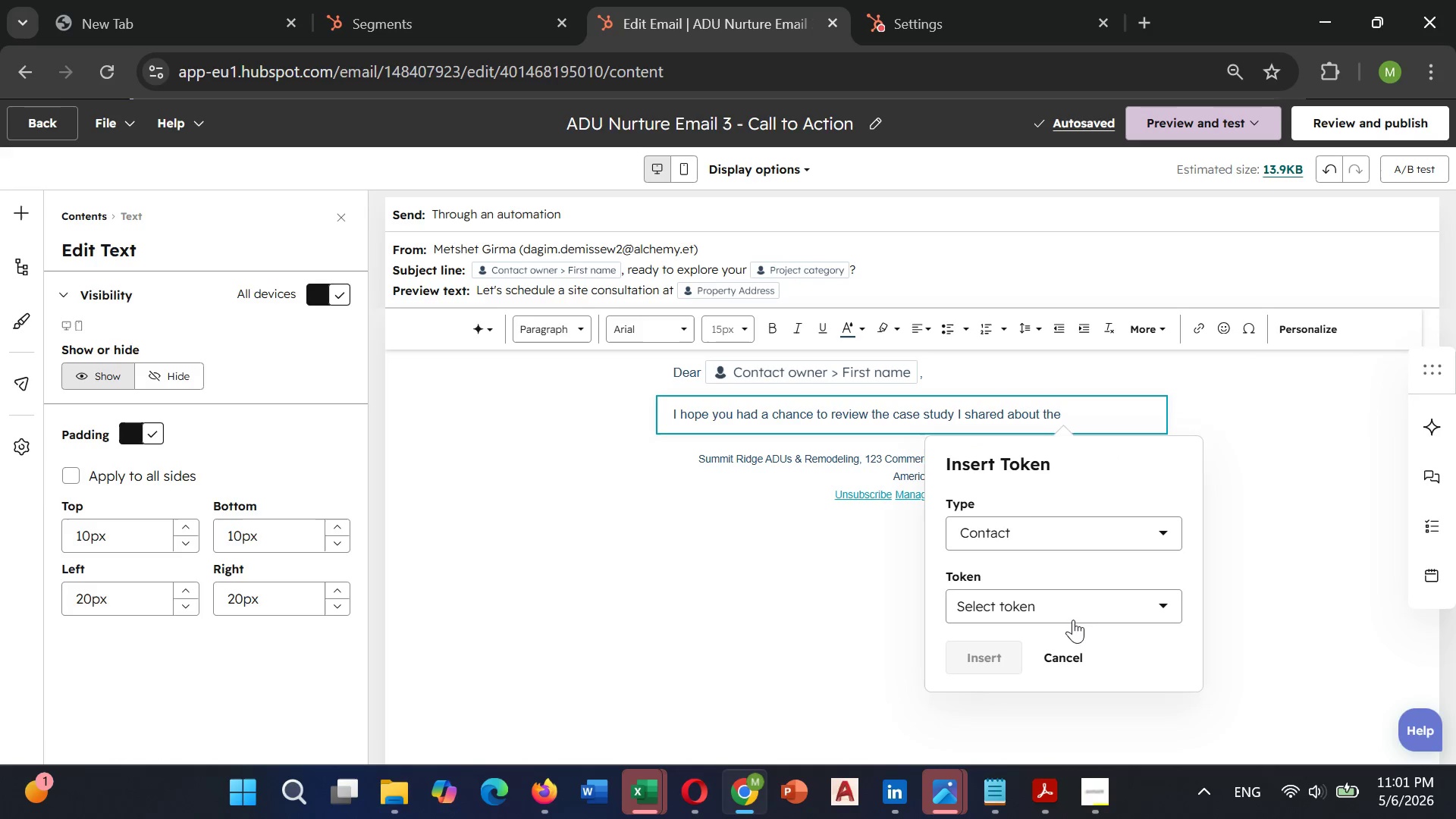 
left_click([1072, 613])
 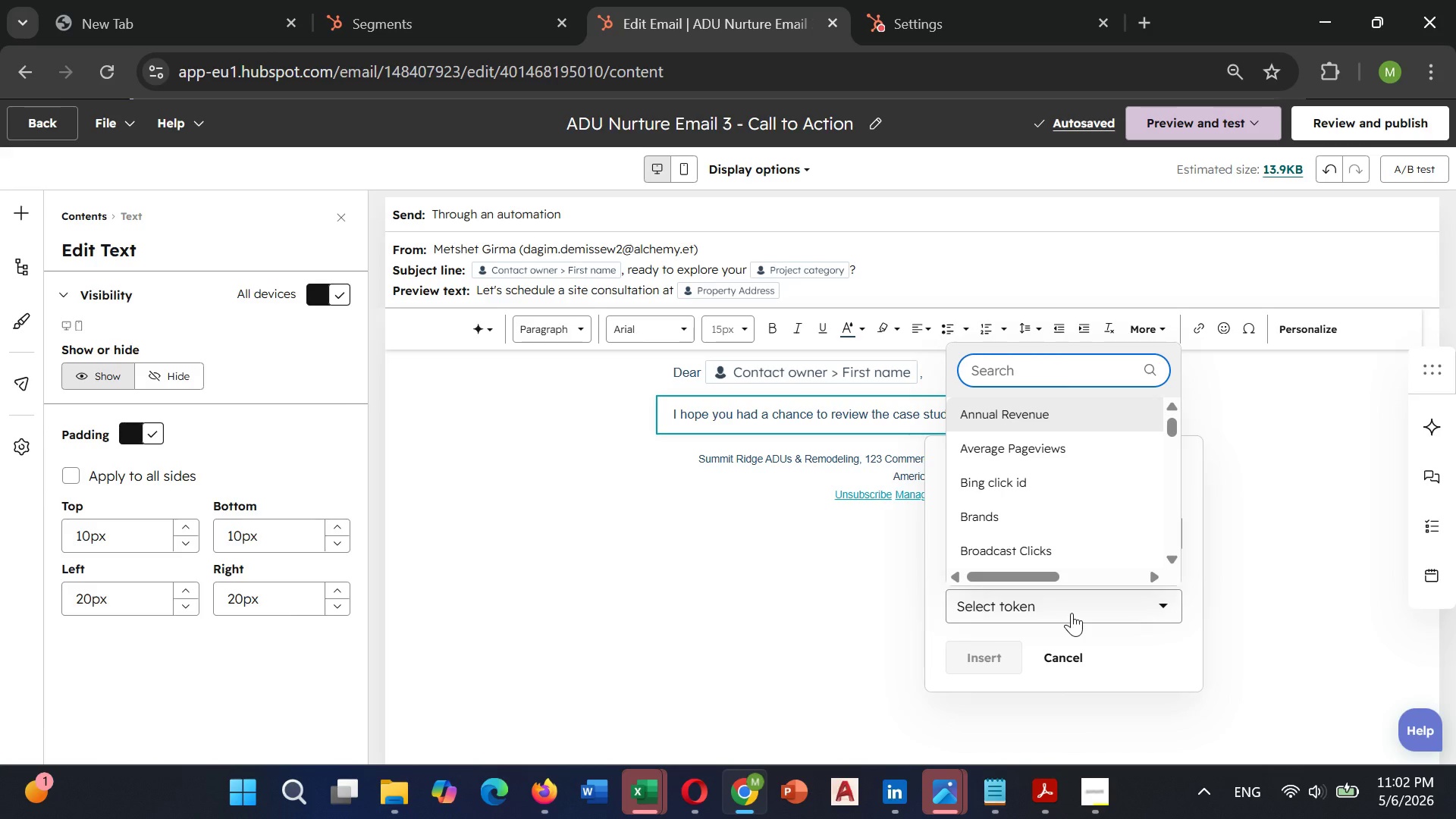 
type(projec)
 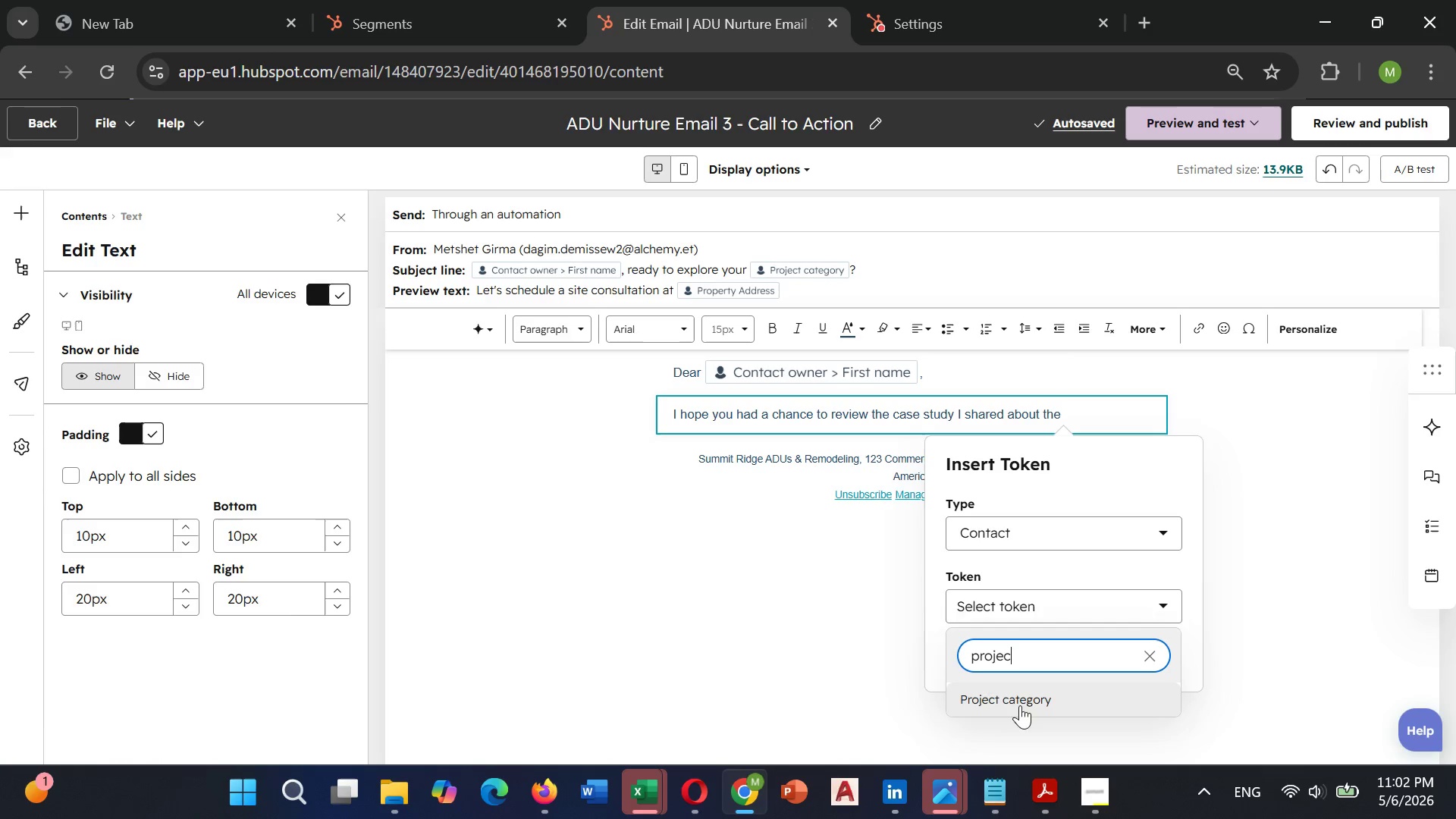 
left_click([1015, 710])
 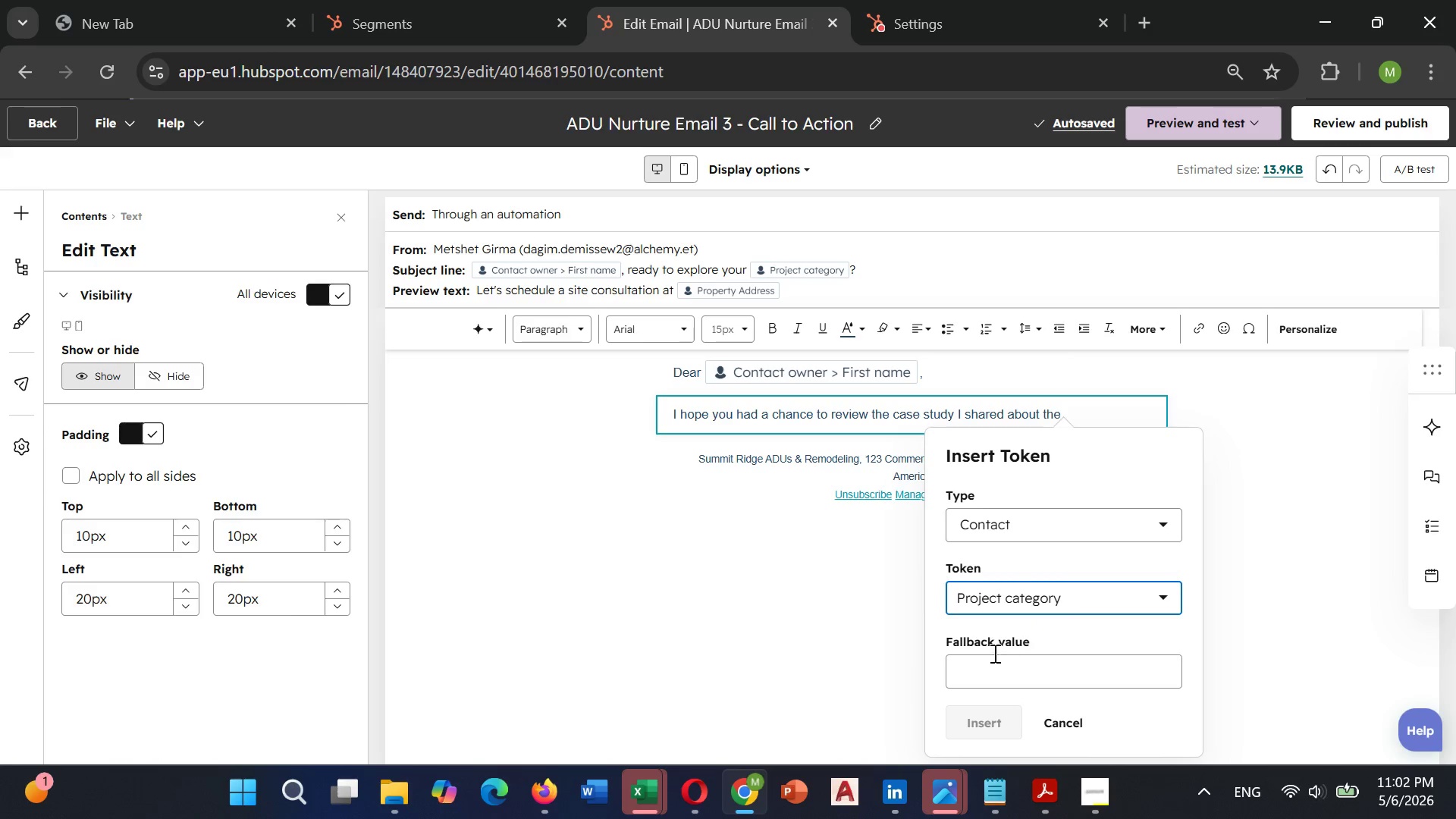 
left_click([989, 657])
 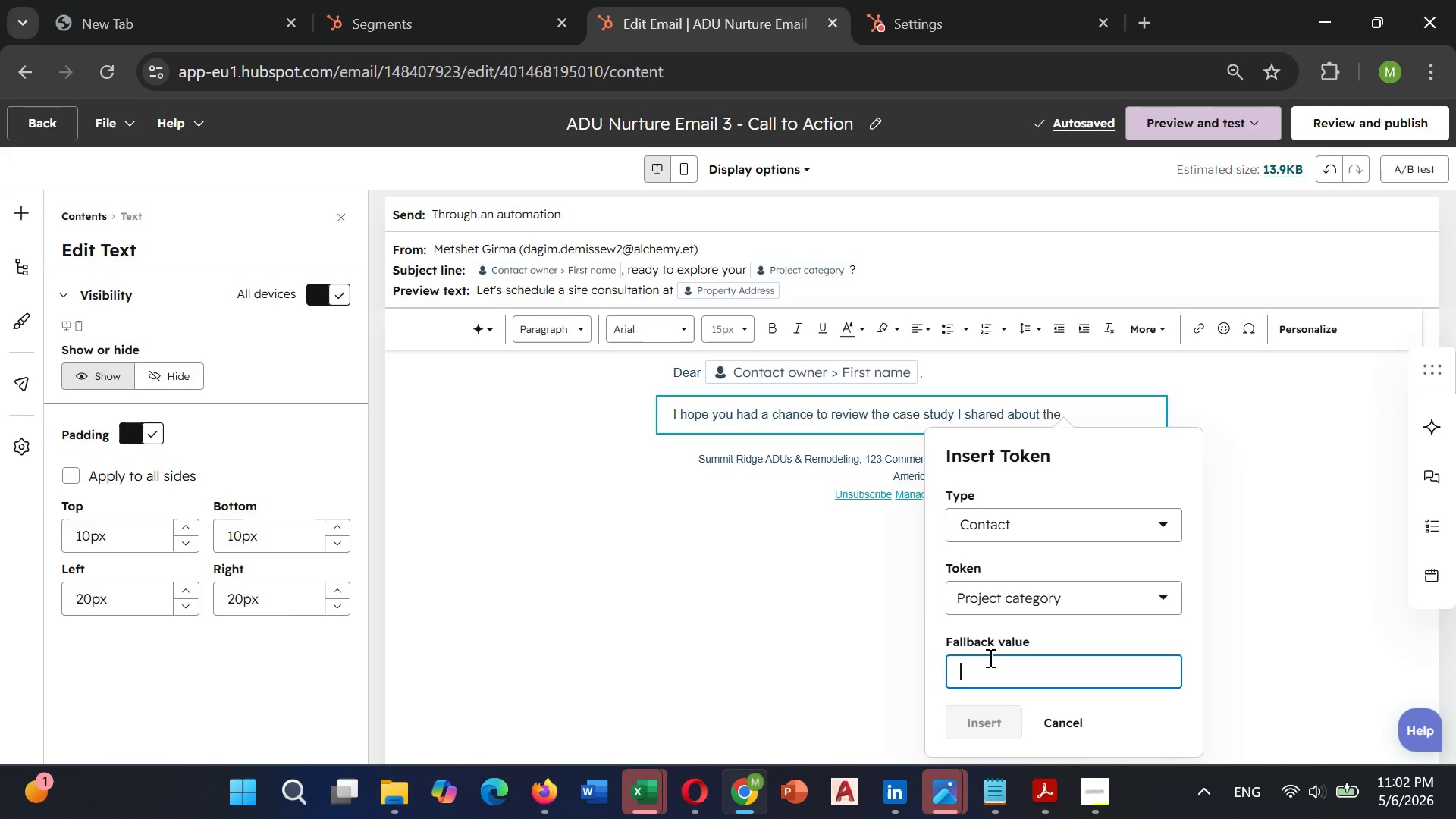 
type(ADU)
 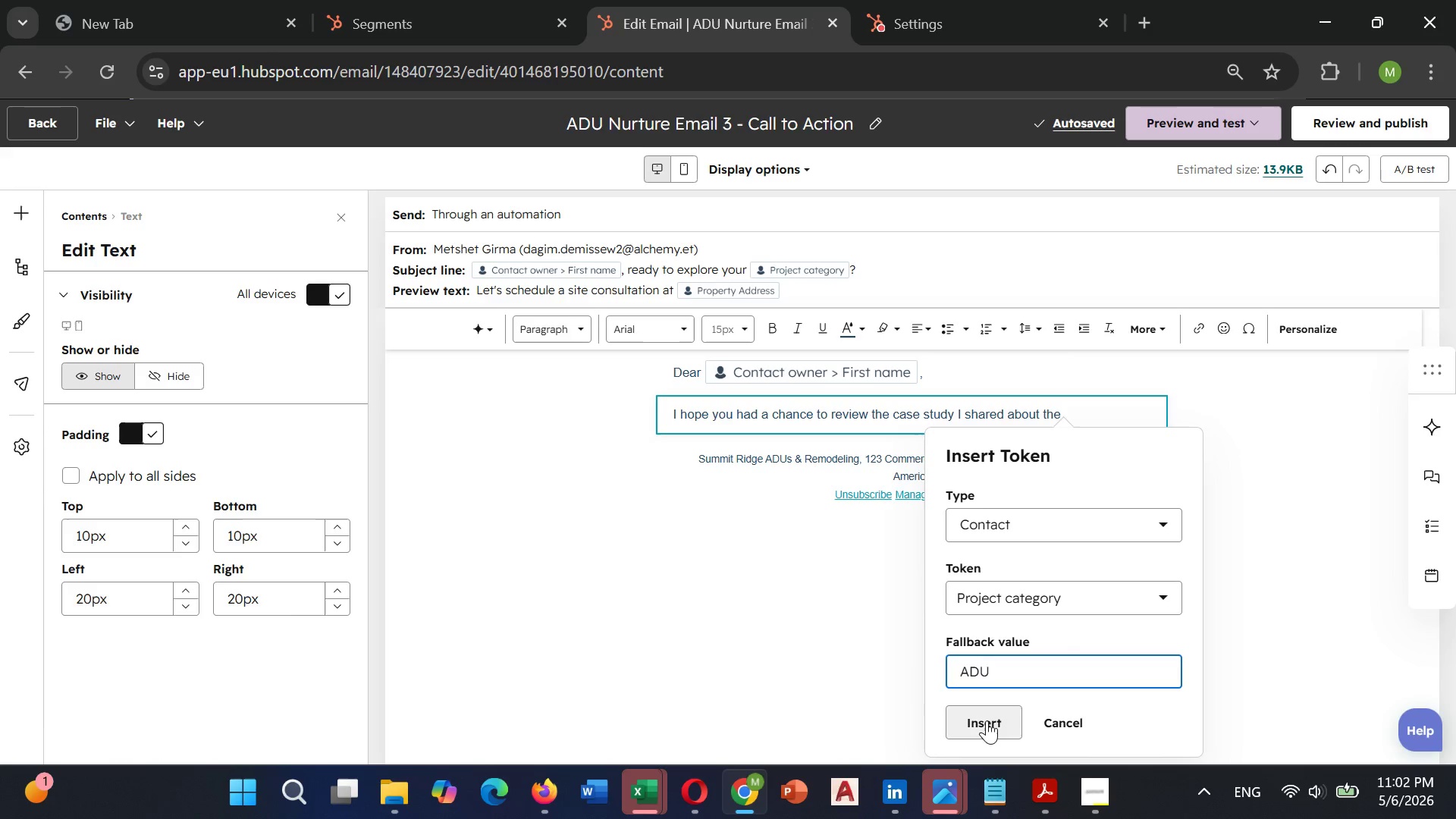 
left_click([987, 720])
 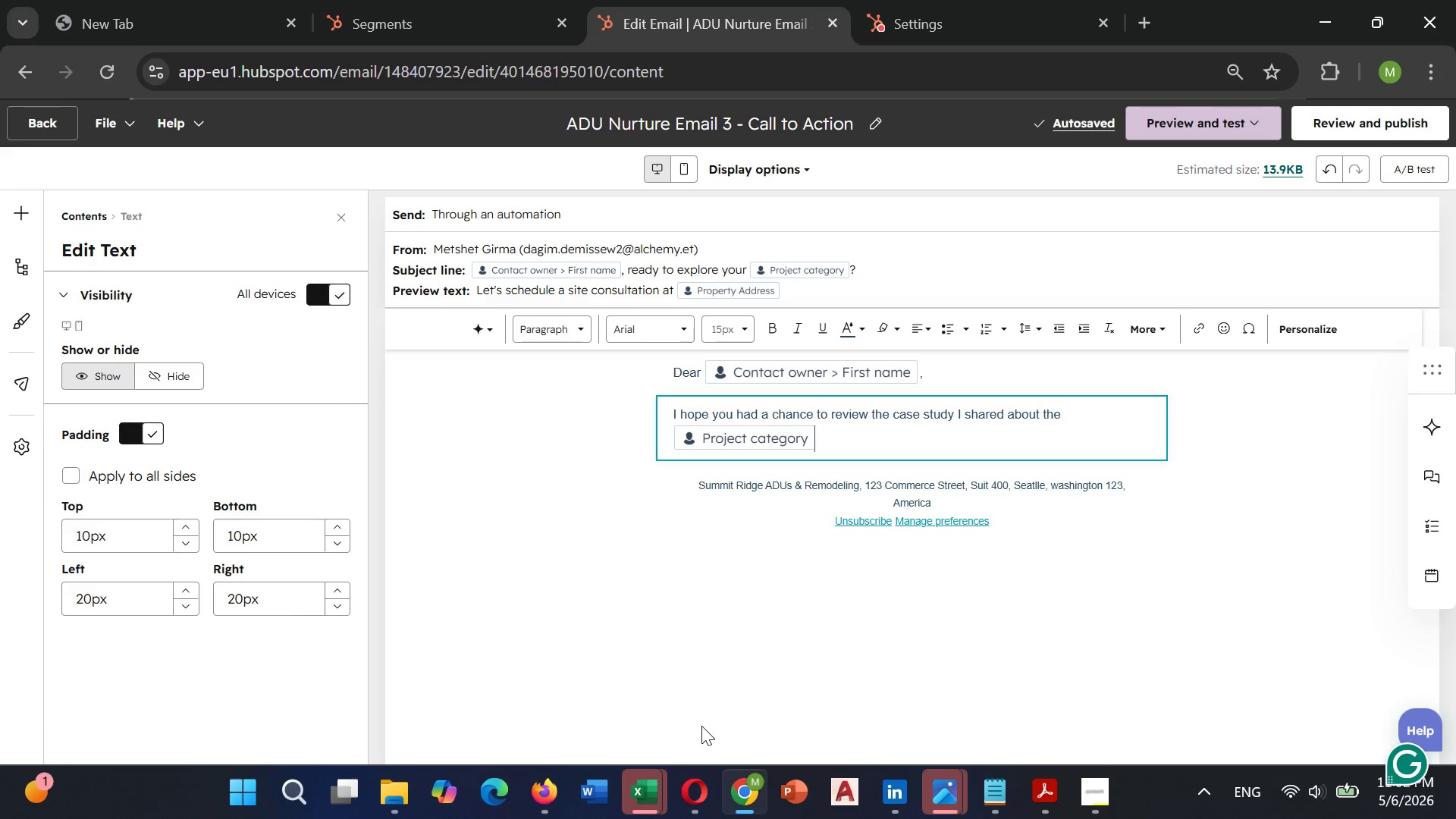 
wait(5.91)
 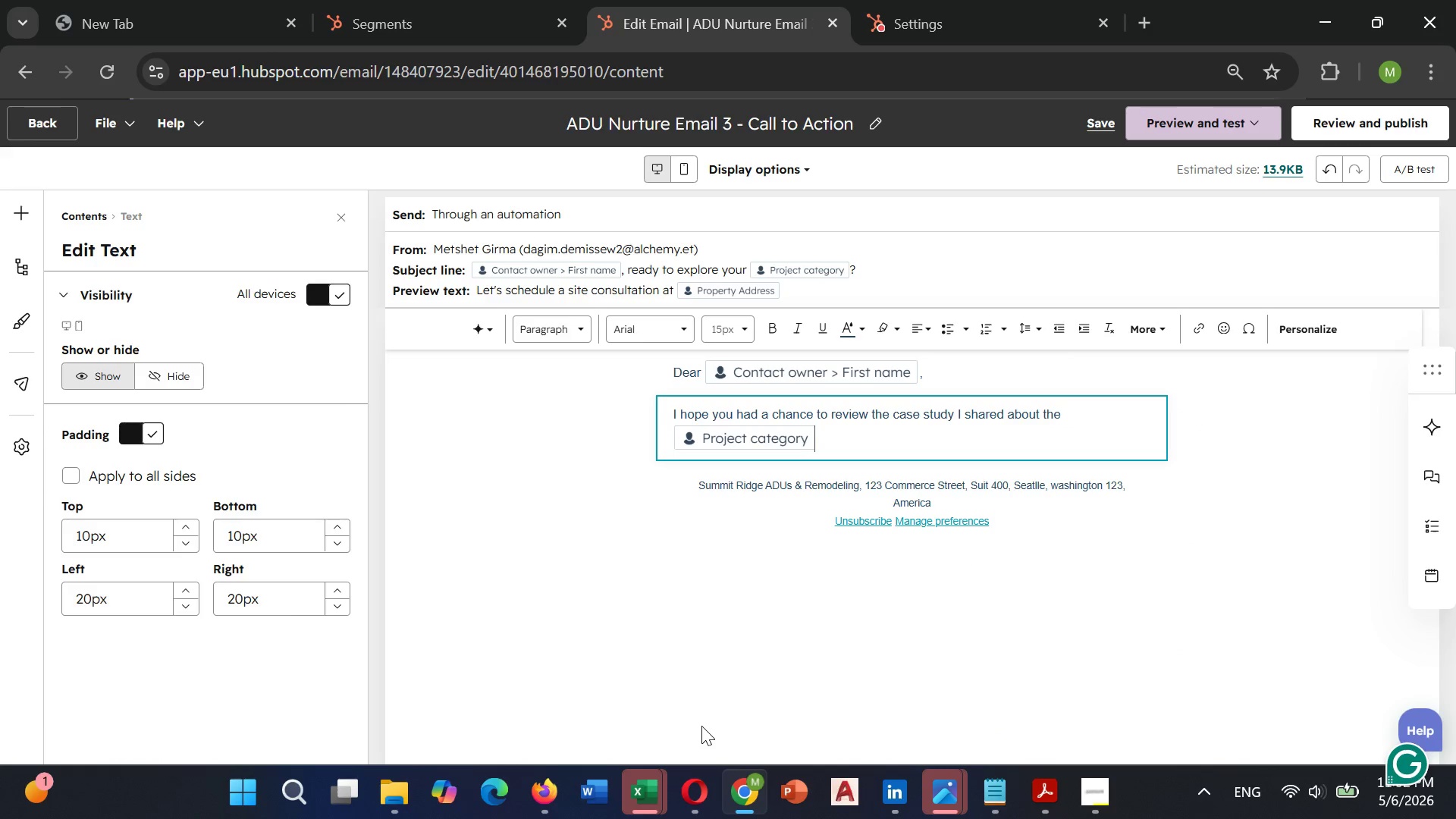 
type( project. I also sent a LinkedIn request)
 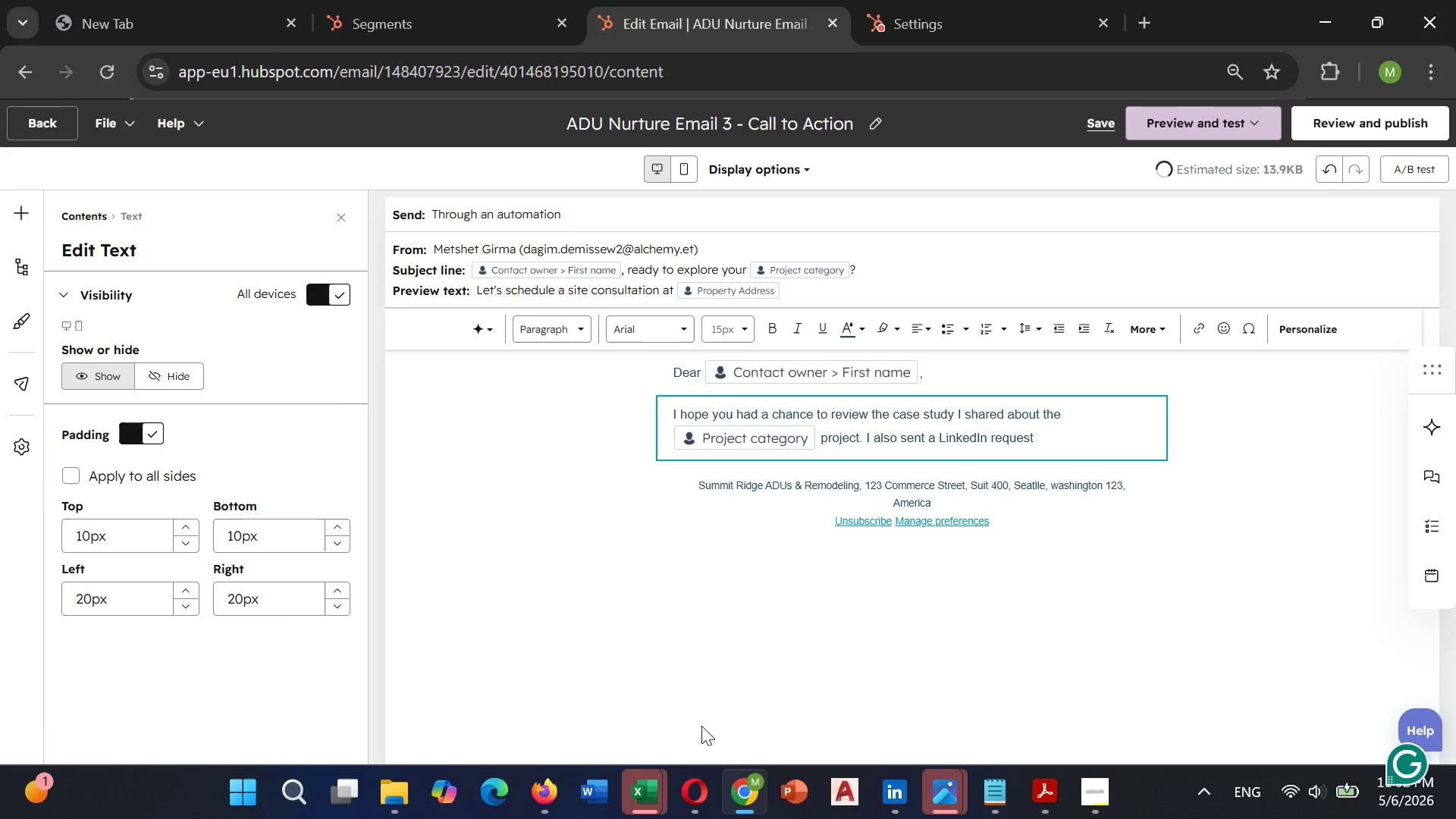 
key(Space)
 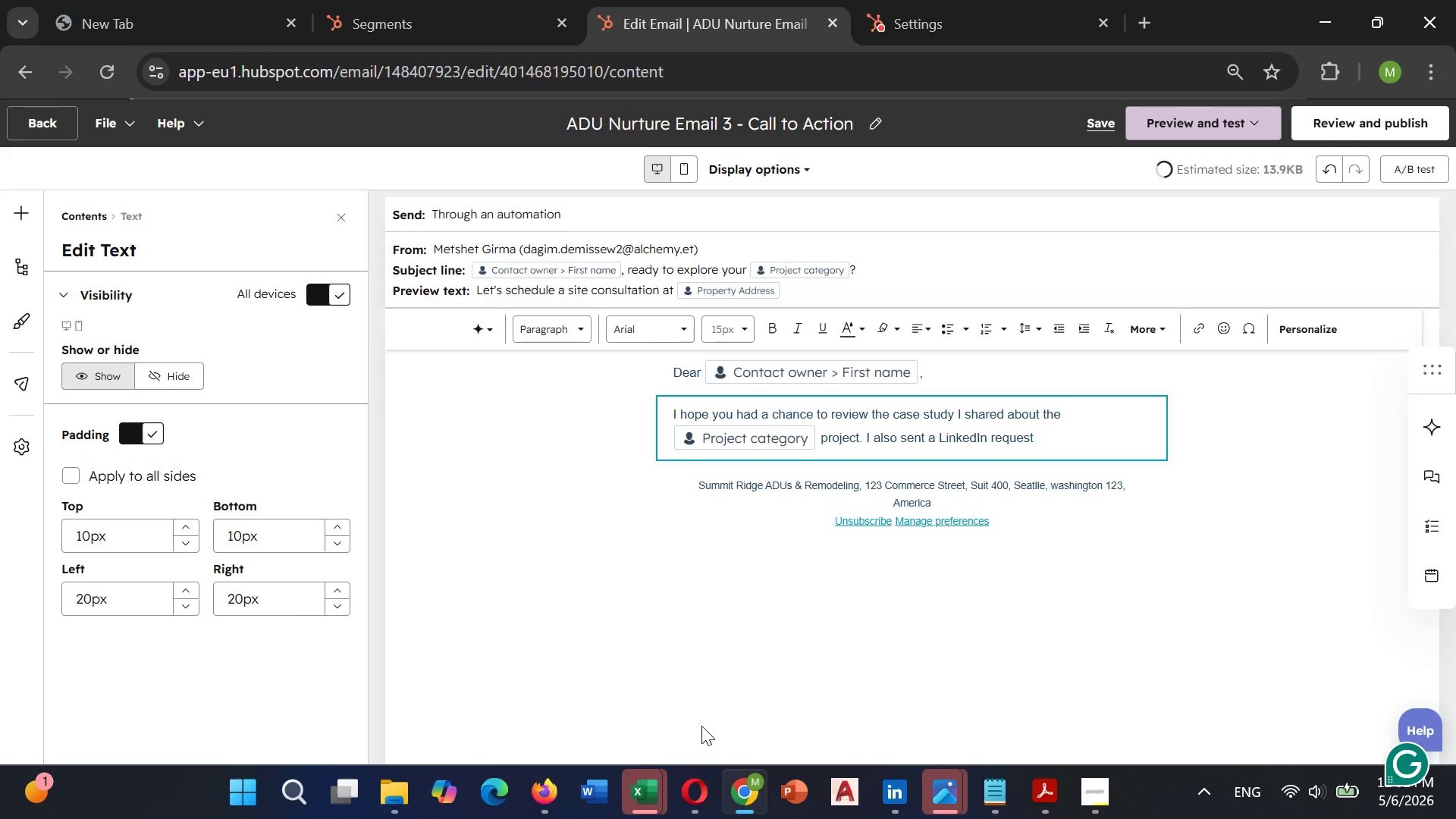 
key(Minus)
 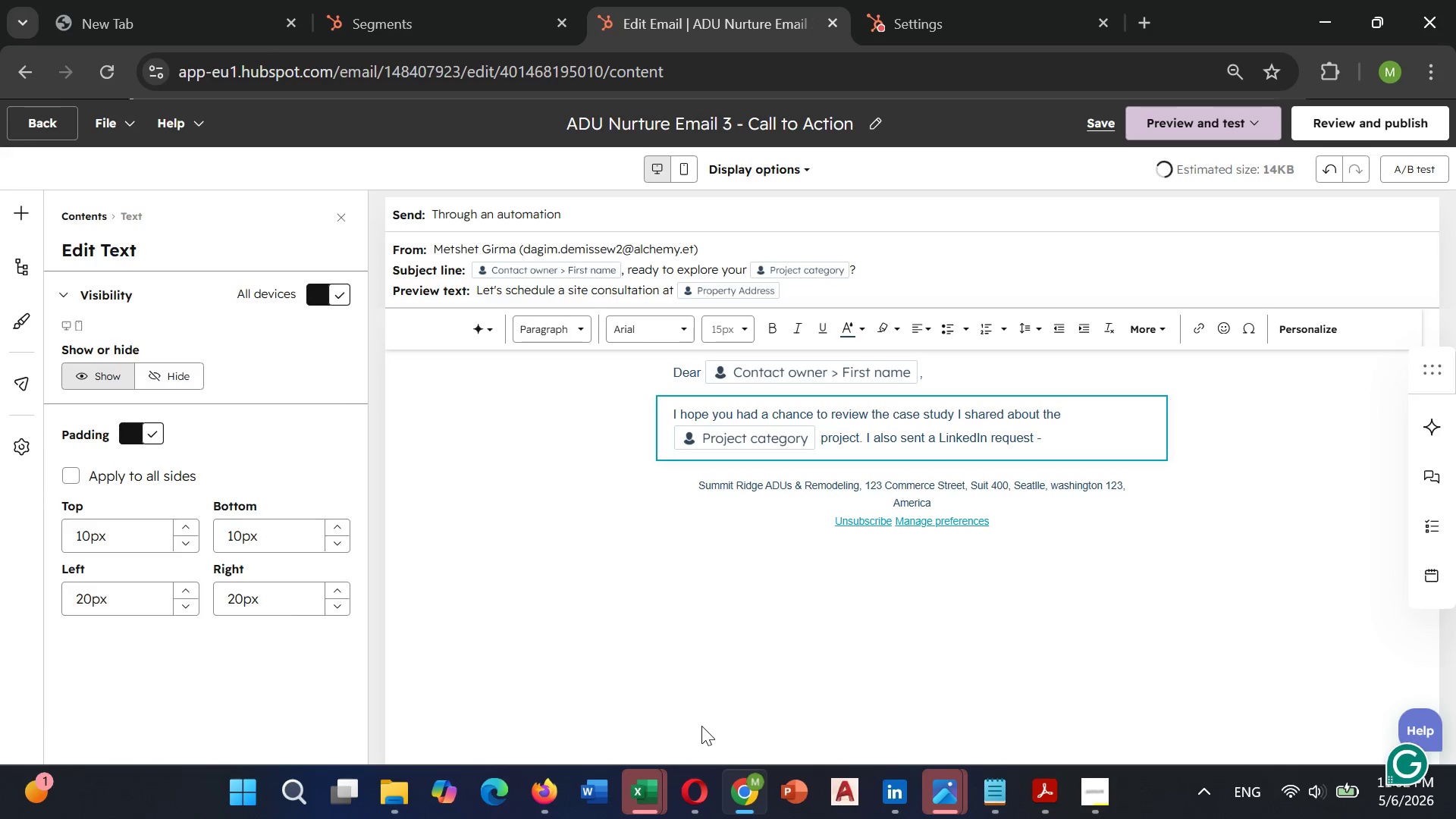 
key(Space)
 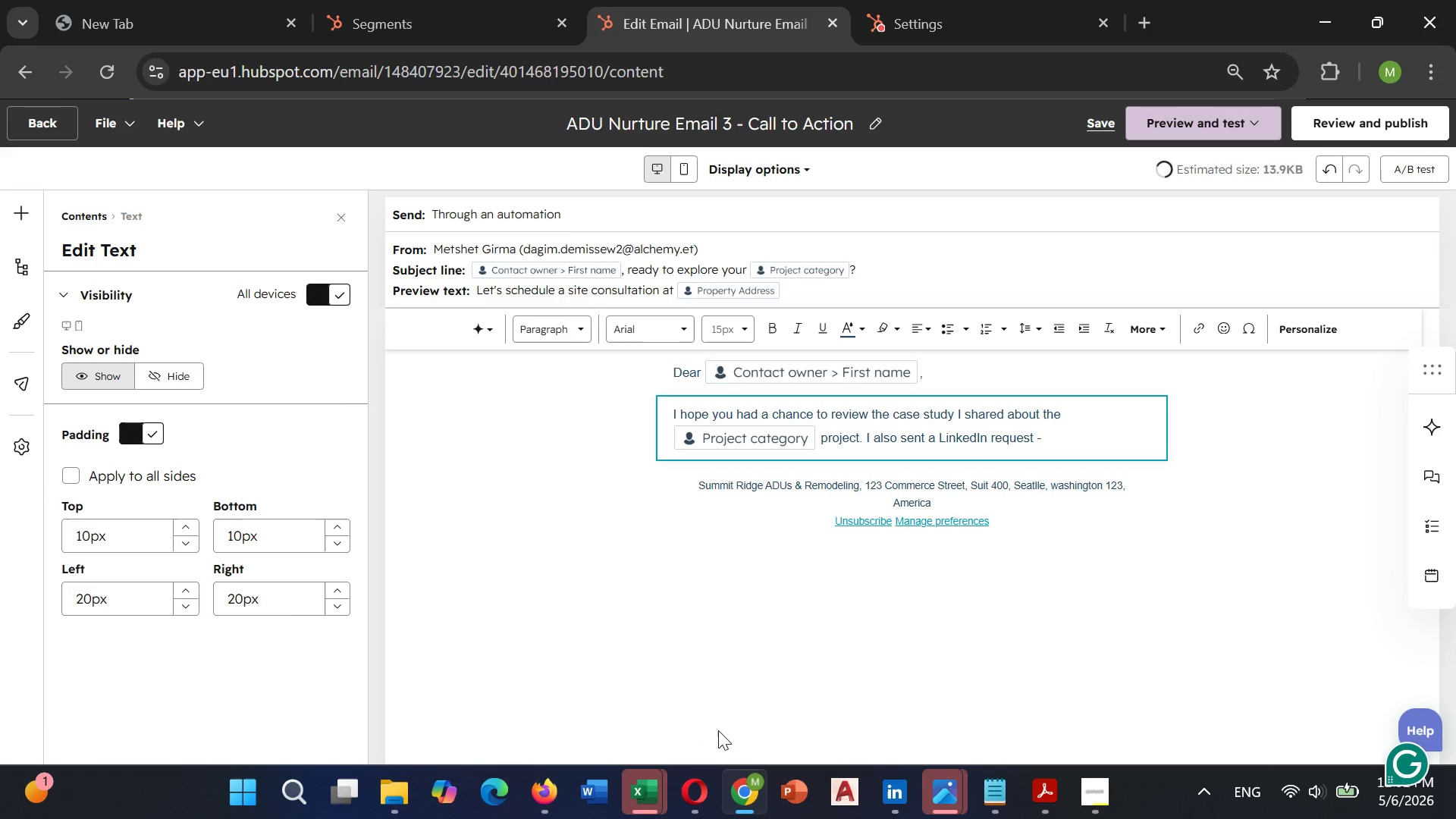 
key(Shift+I)
 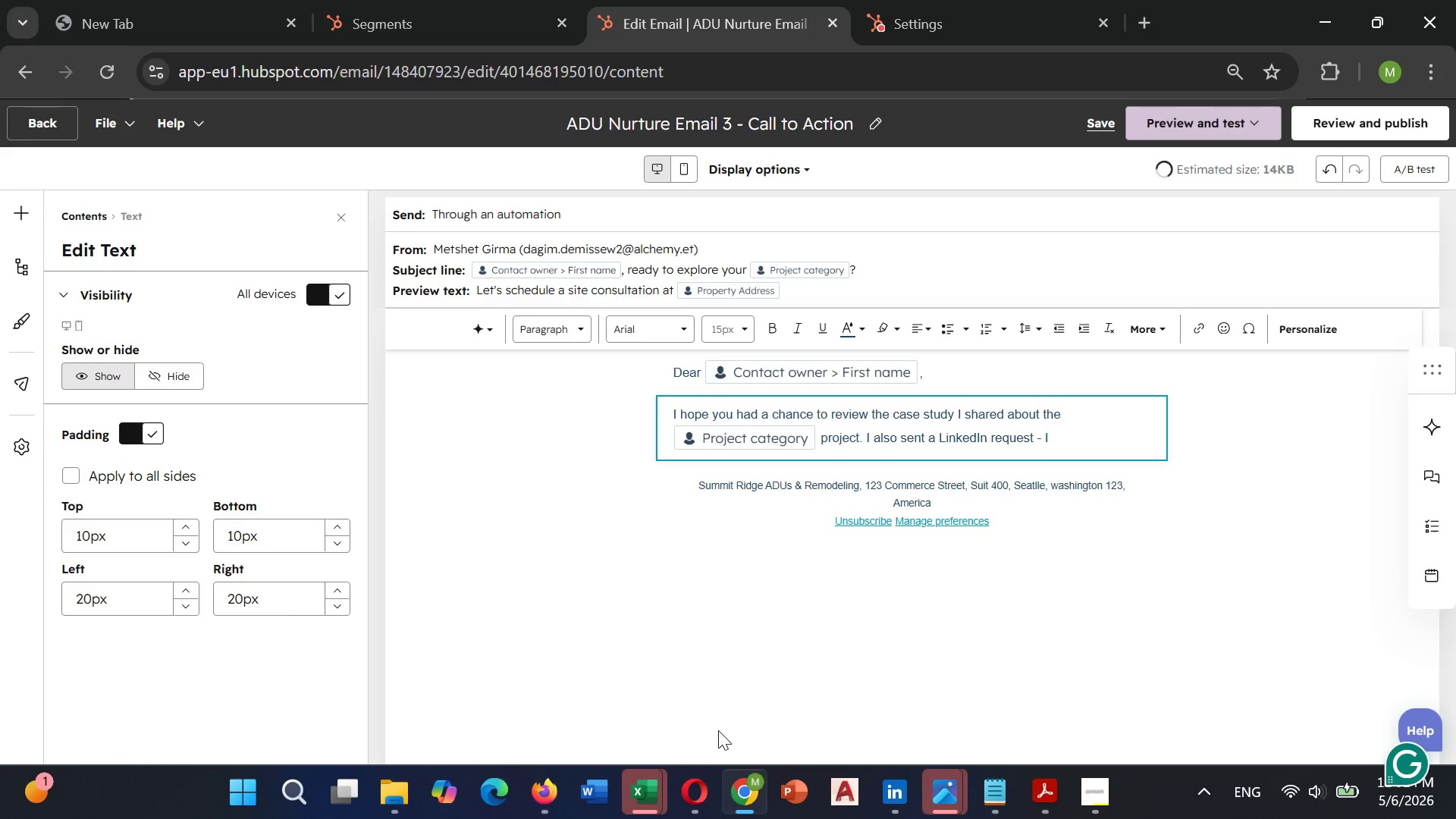 
key(Quote)
 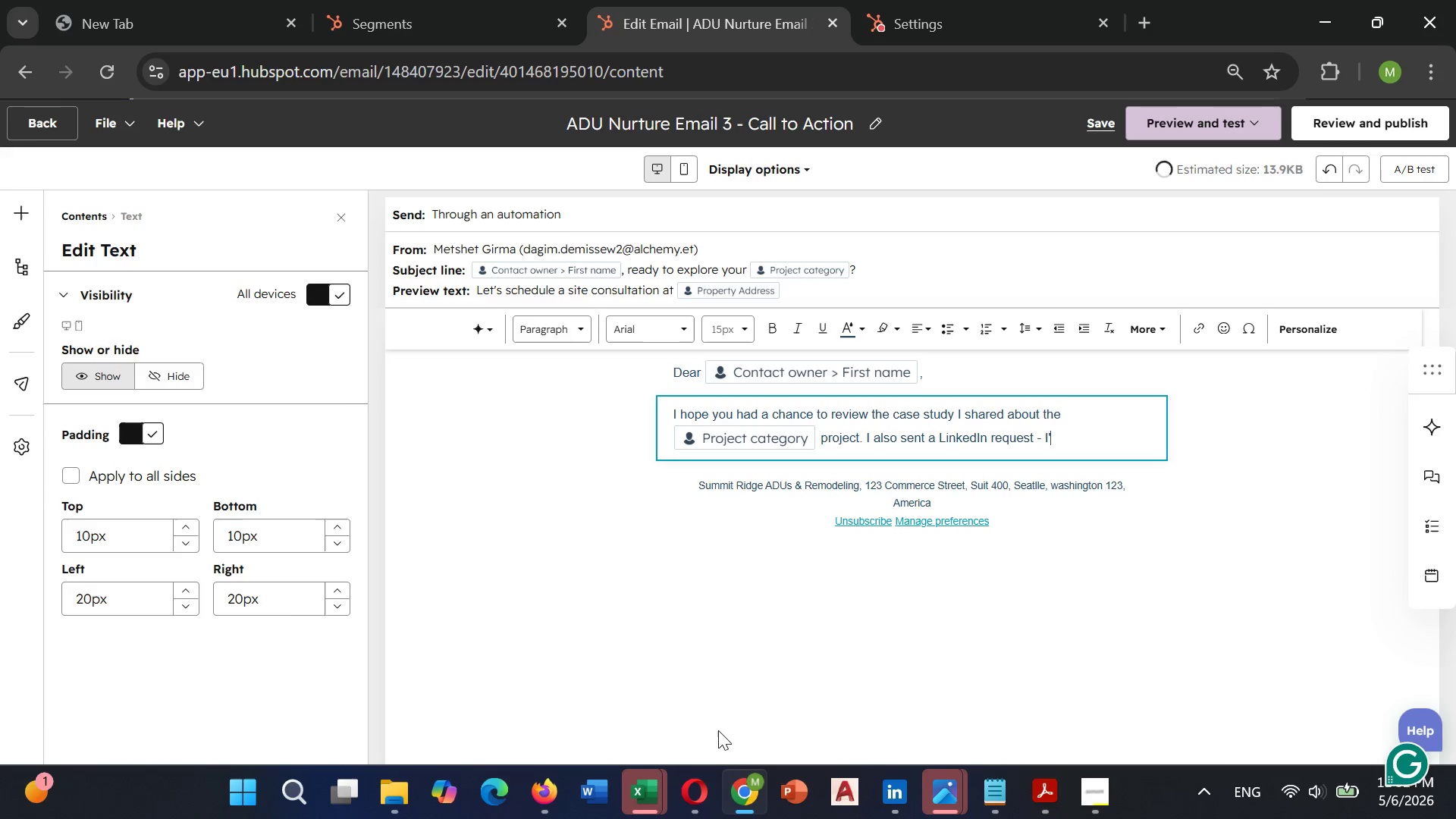 
key(D)
 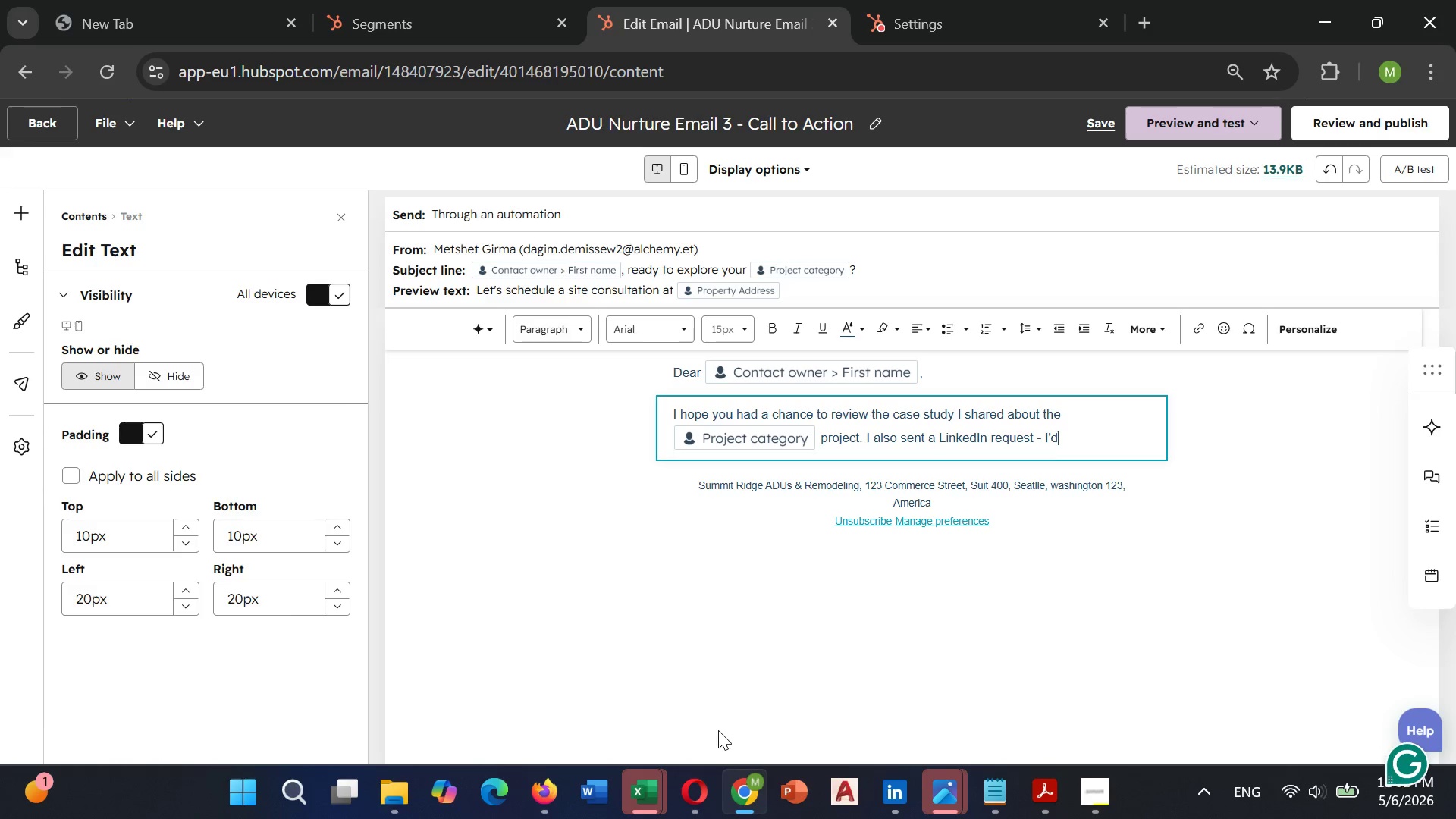 
key(Space)
 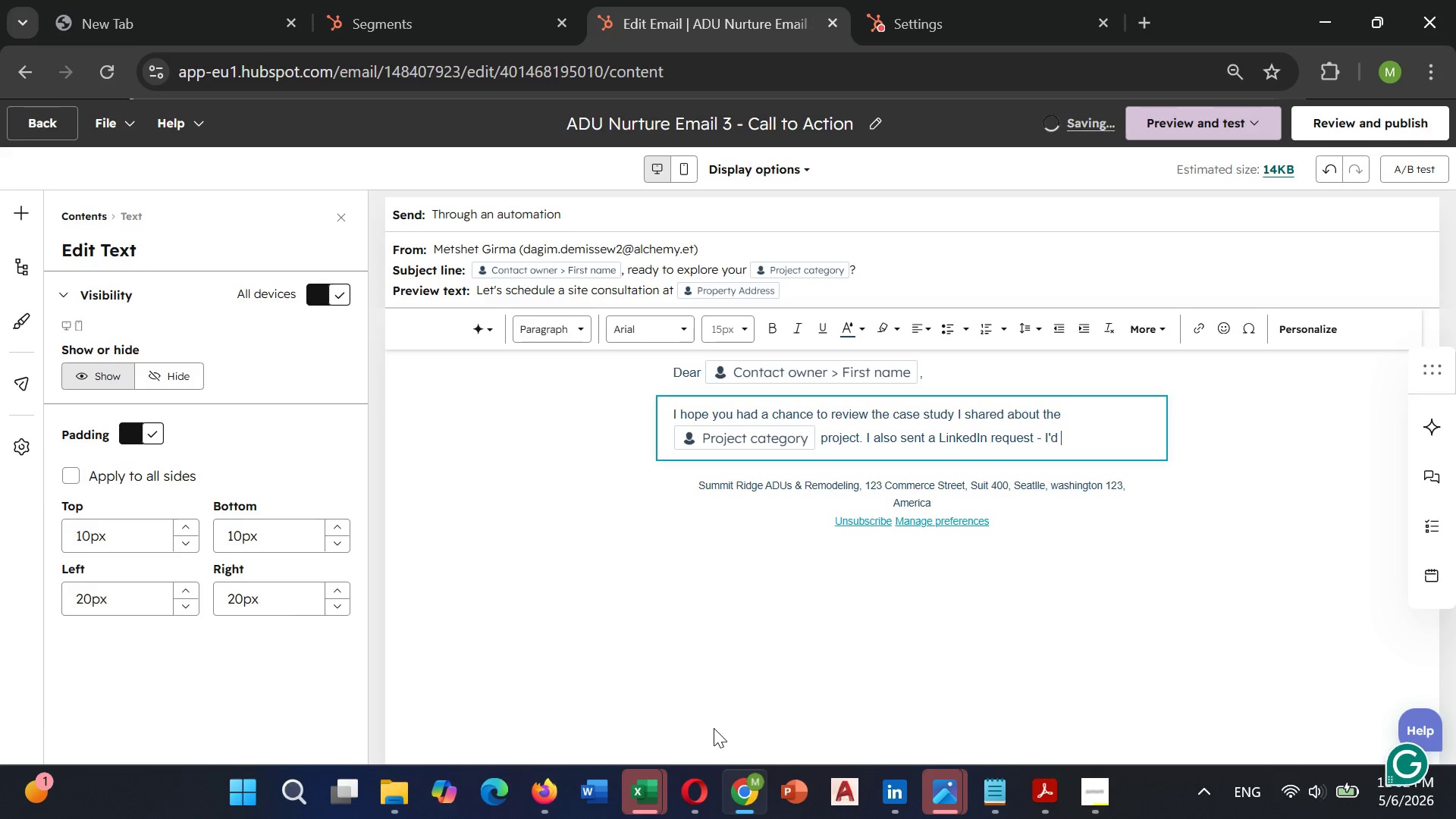 
type(love)
 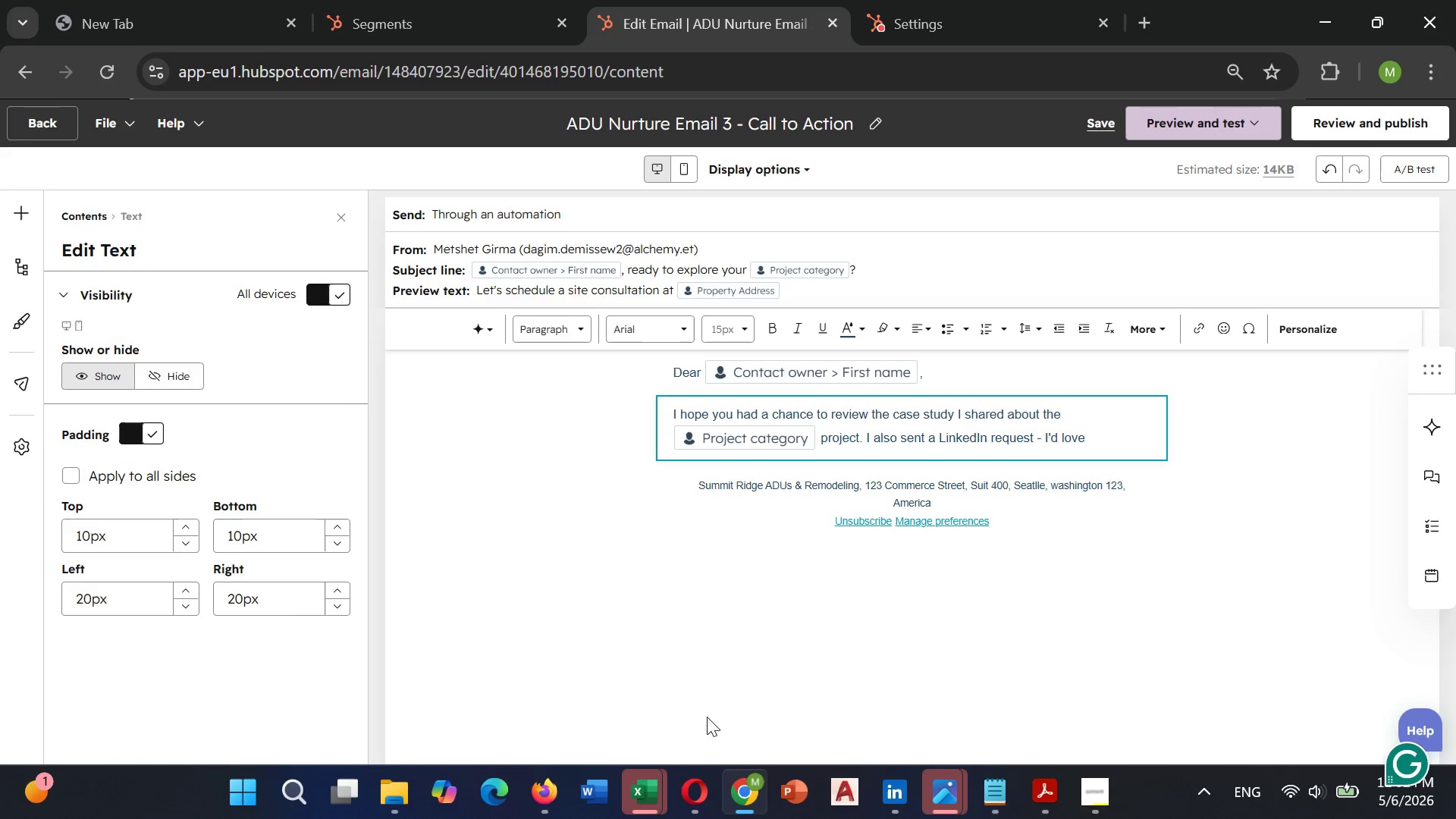 
type( to connect there as well.)
 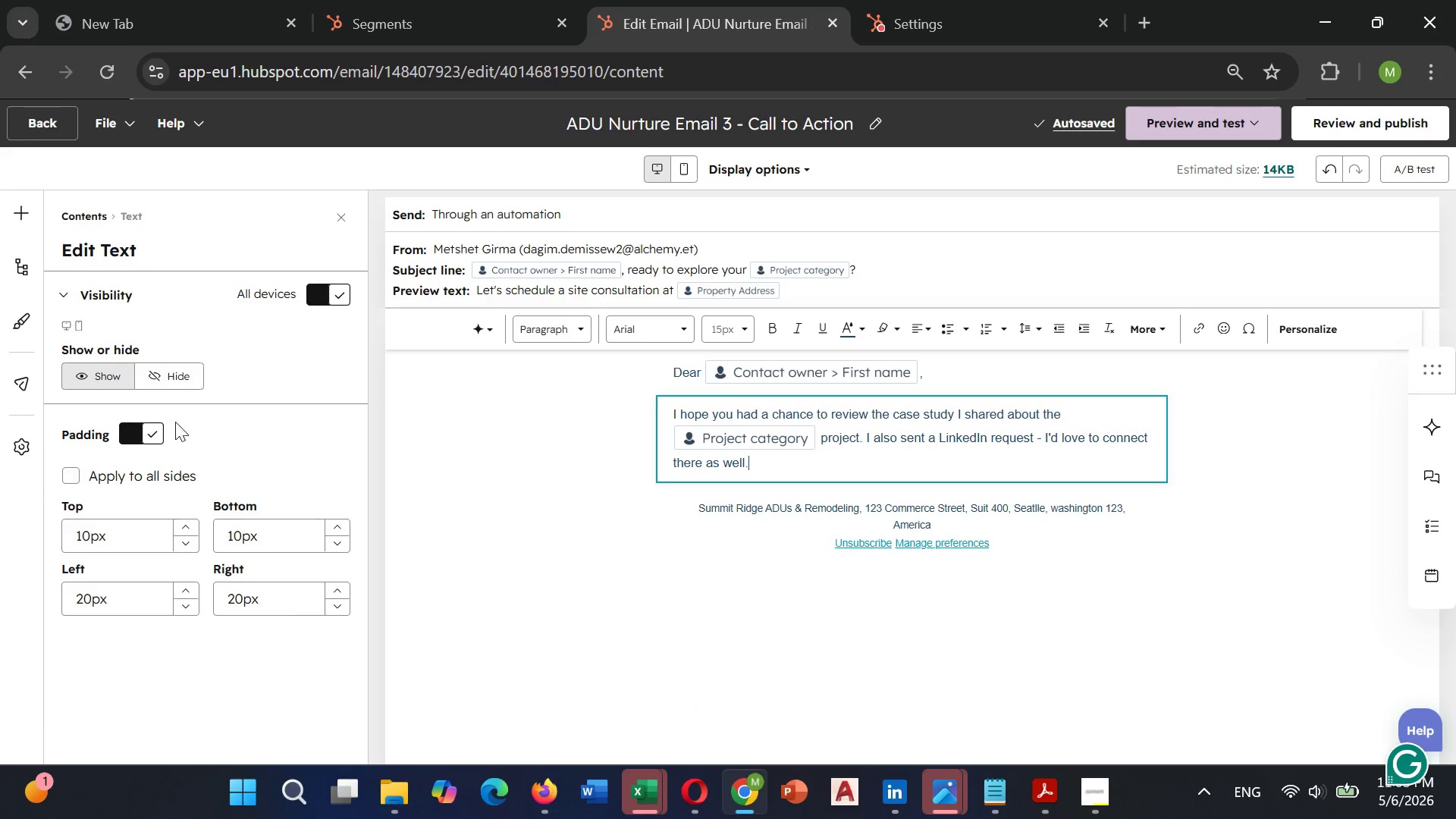 
wait(7.53)
 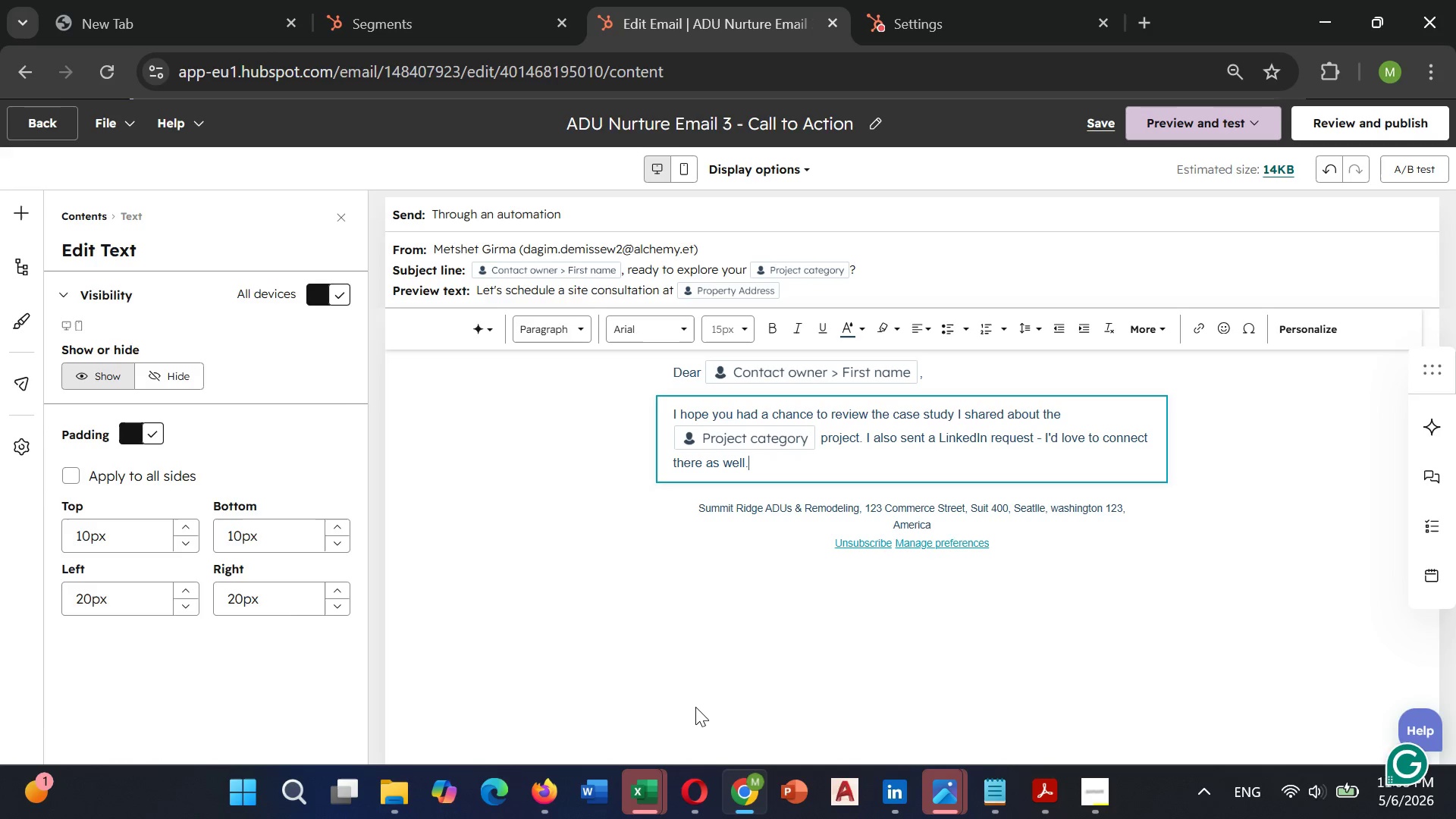 
left_click([24, 220])
 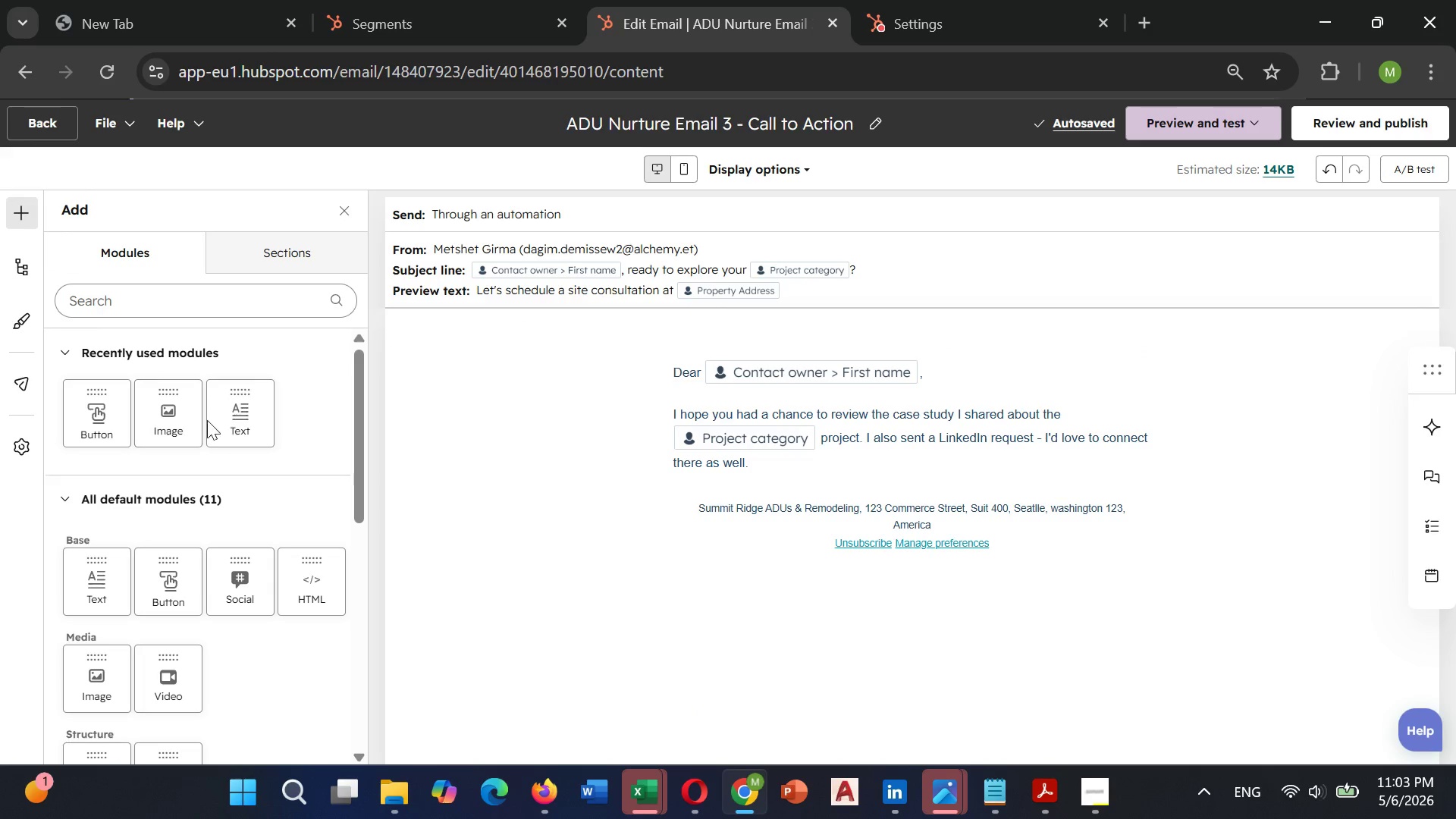 
left_click_drag(start_coordinate=[235, 427], to_coordinate=[801, 498])
 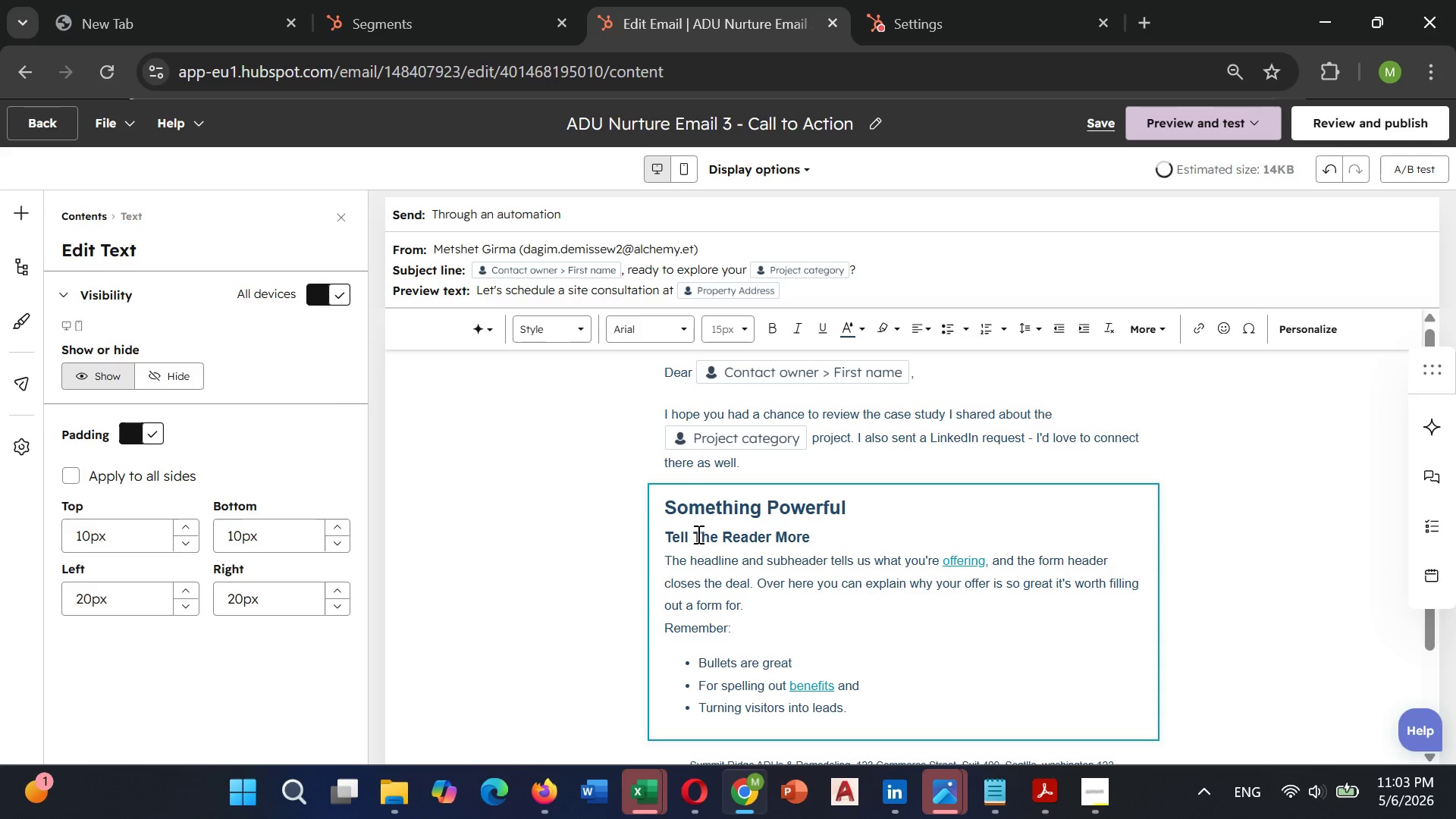 
left_click([697, 534])
 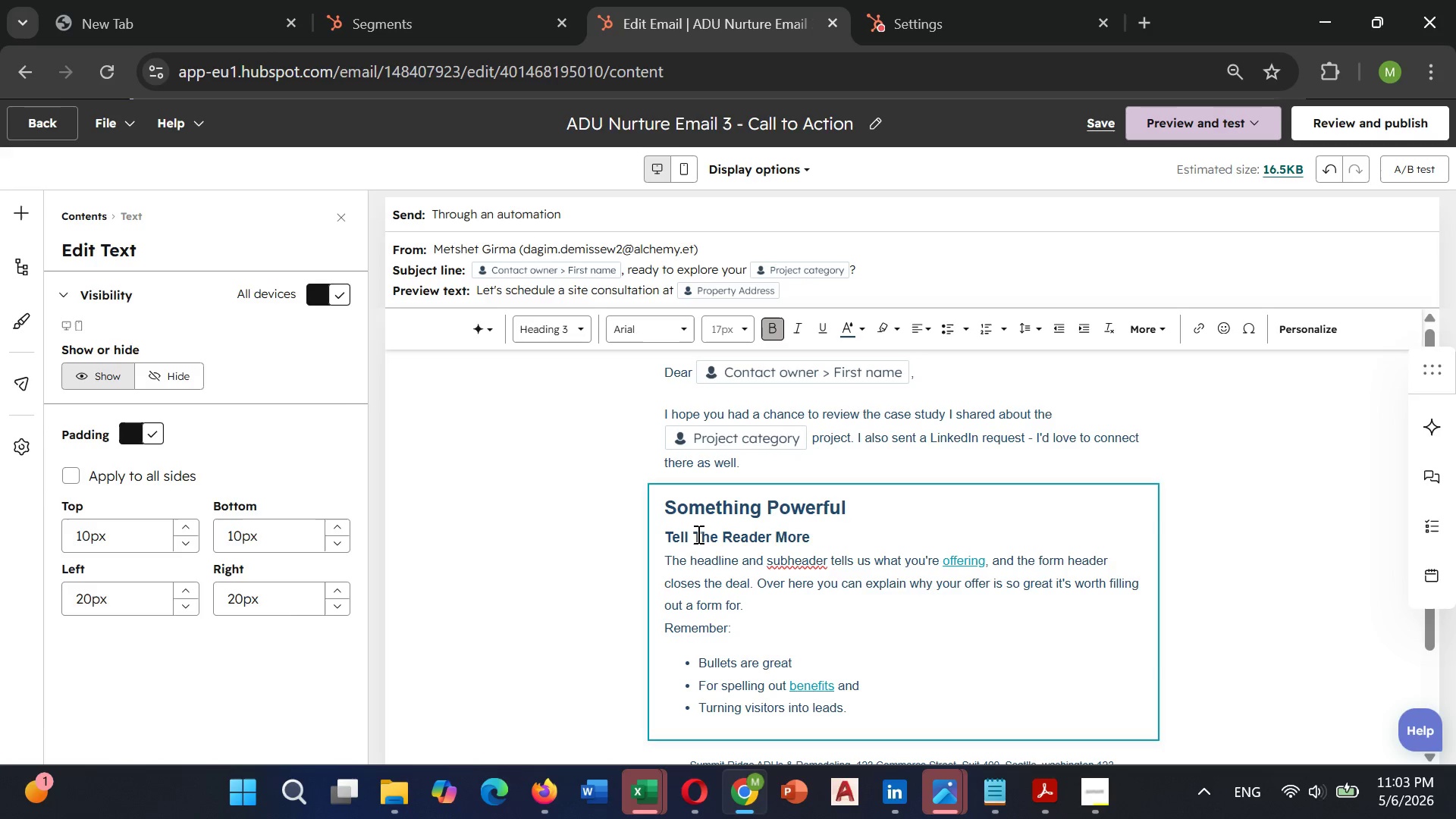 
key(Control+A)
 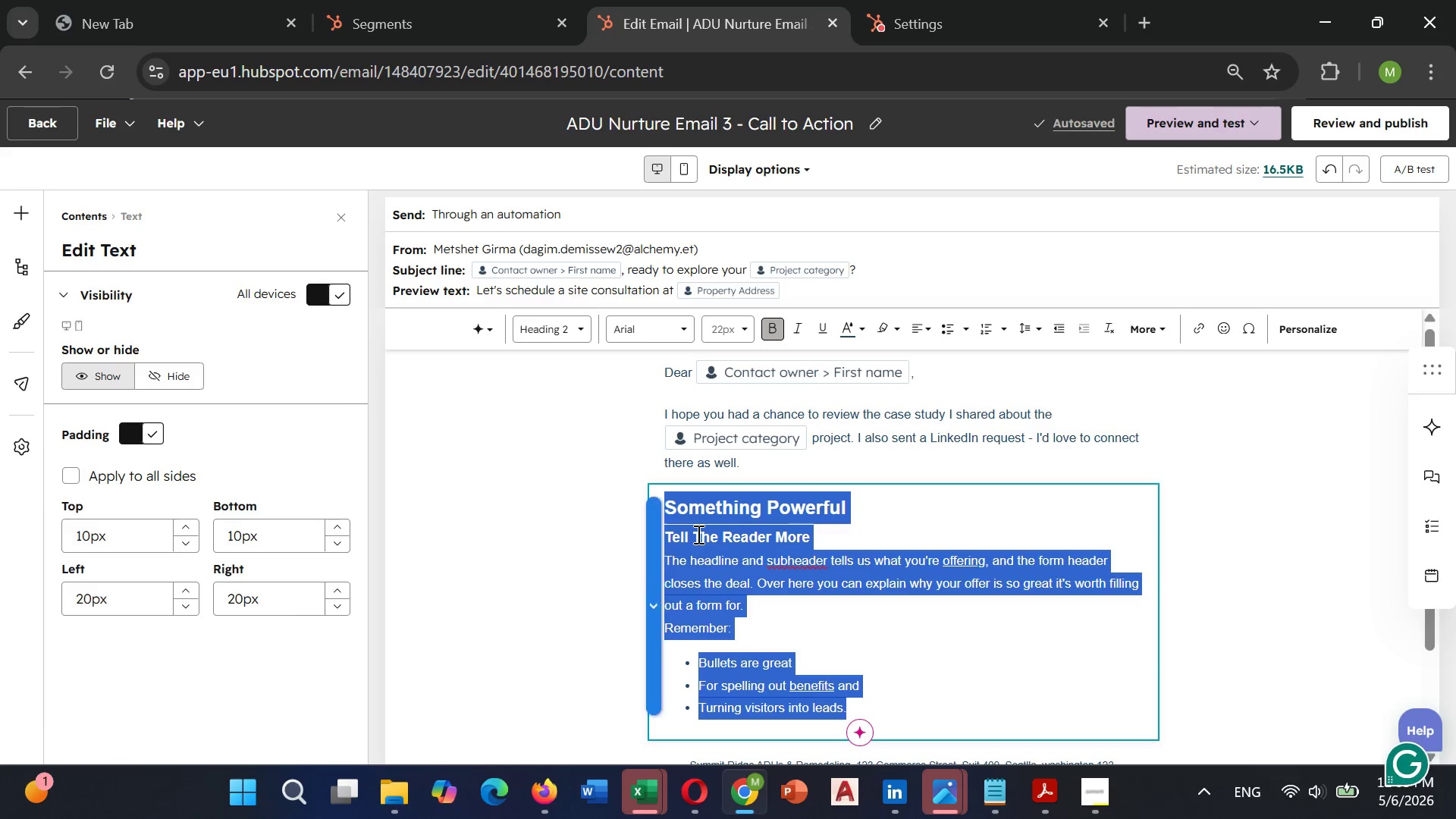 
key(Backspace)
type(Homeowners with )
 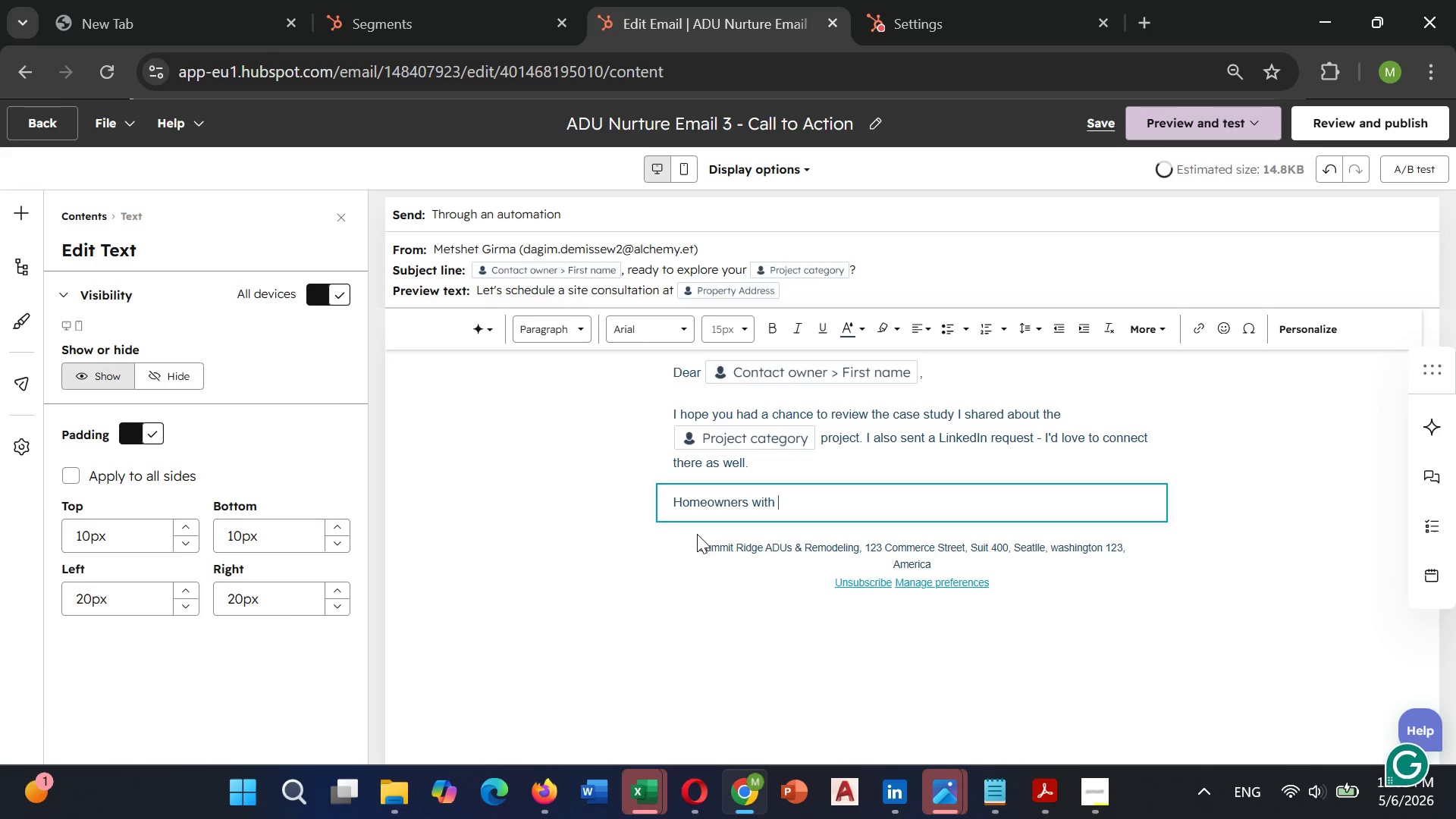 
left_click([1292, 321])
 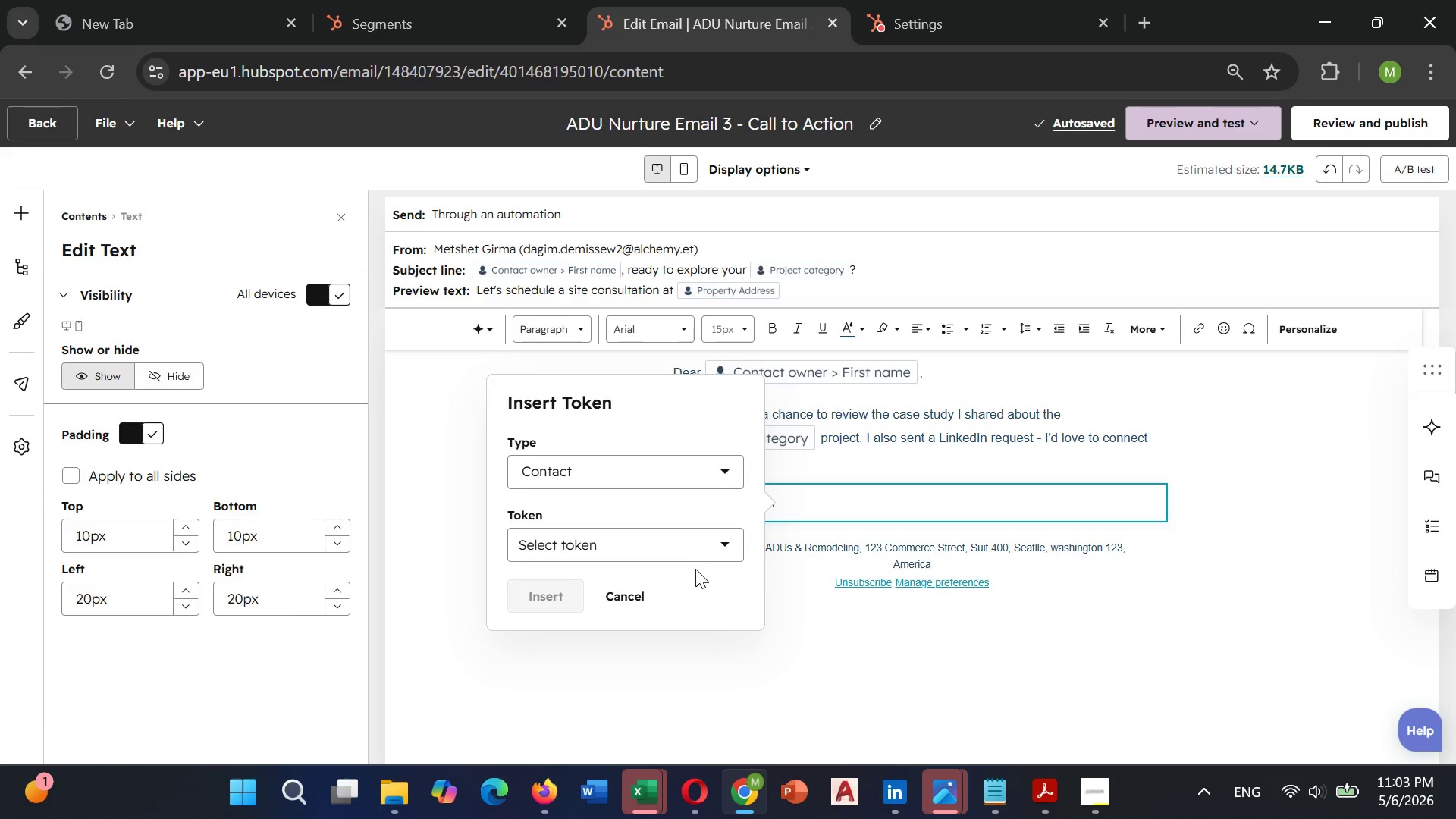 
left_click([685, 555])
 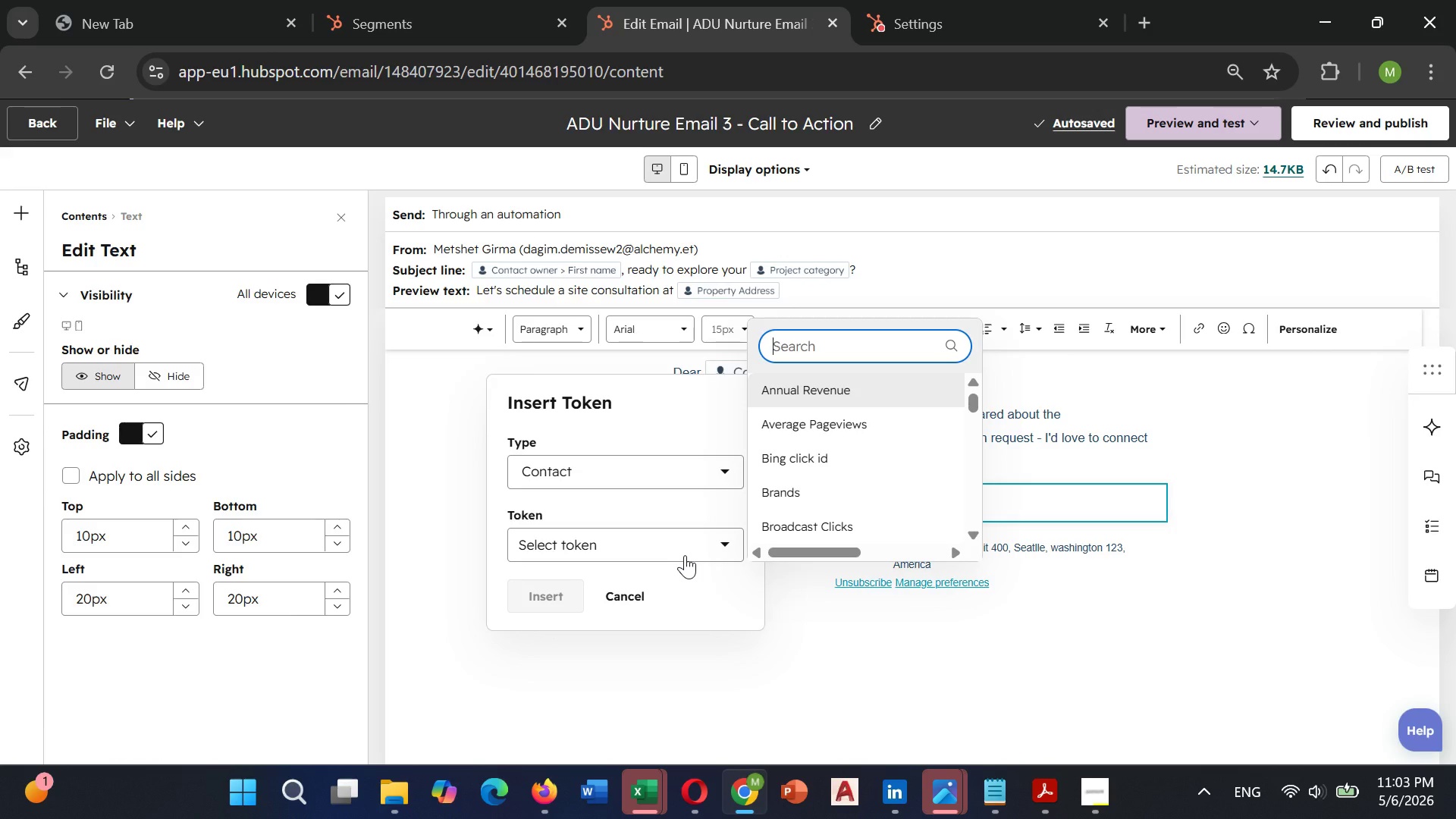 
wait(5.02)
 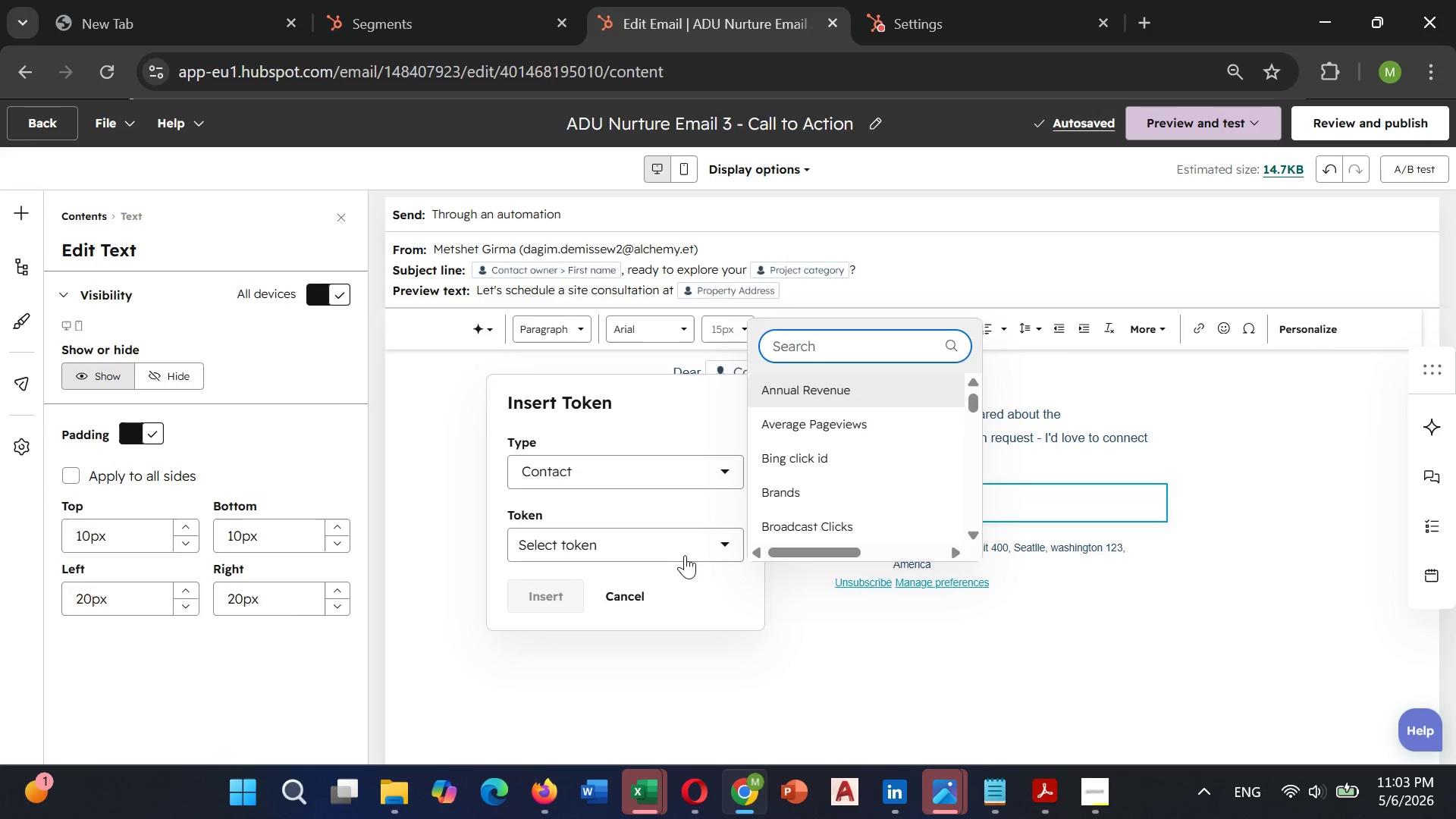 
type(pro)
 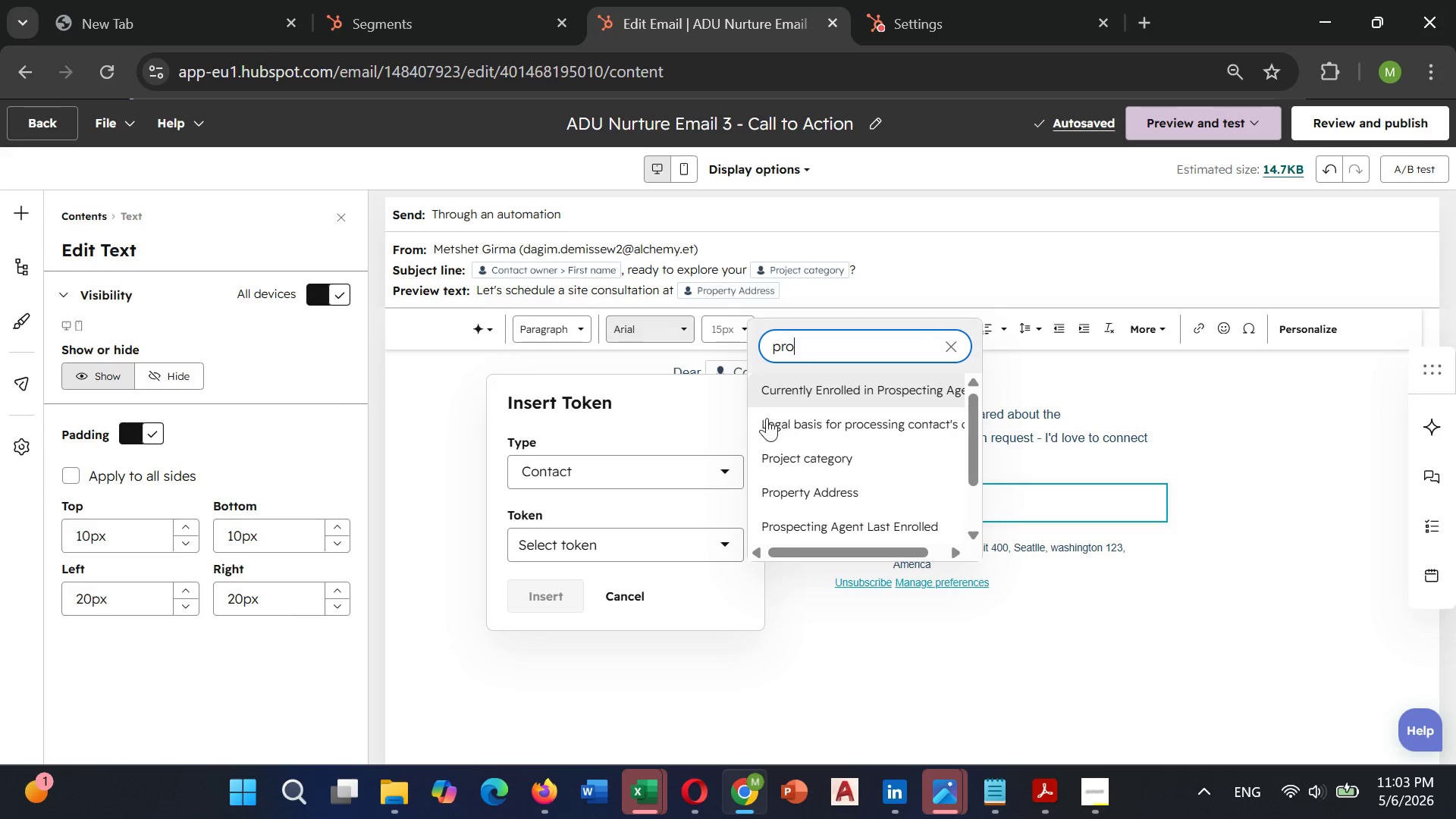 
left_click([805, 450])
 